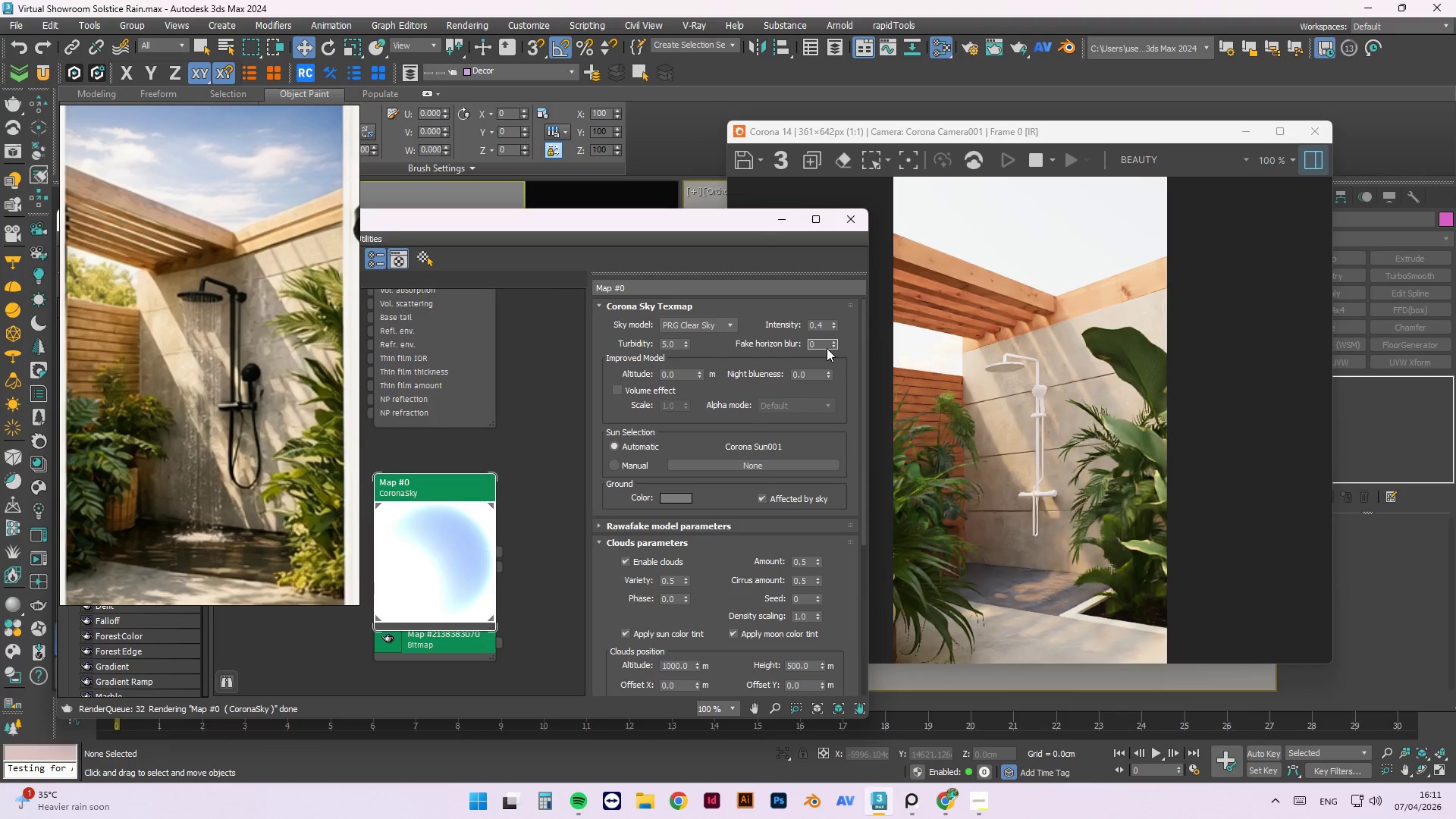 
key(NumpadEnter)
 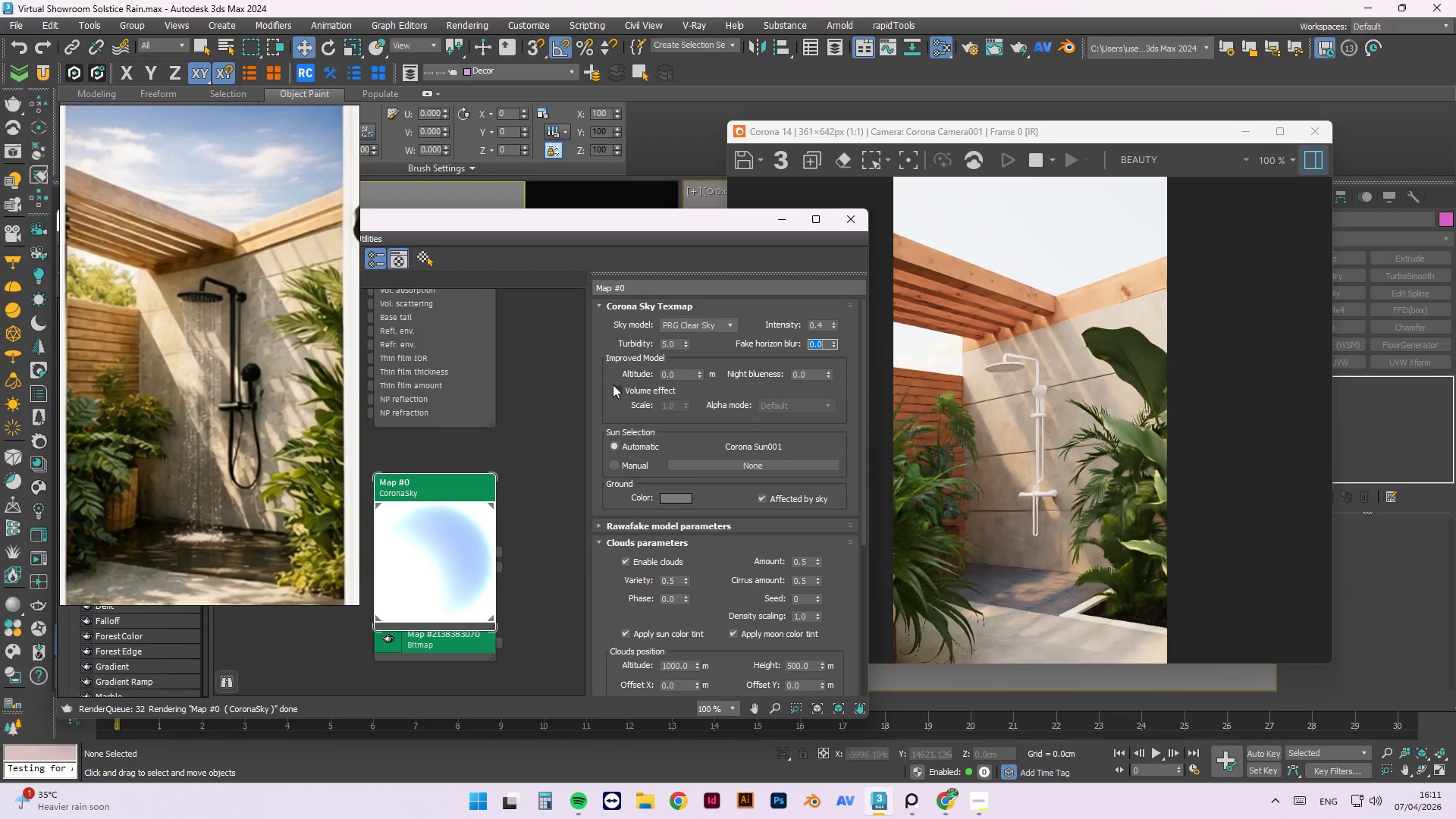 
left_click([614, 391])
 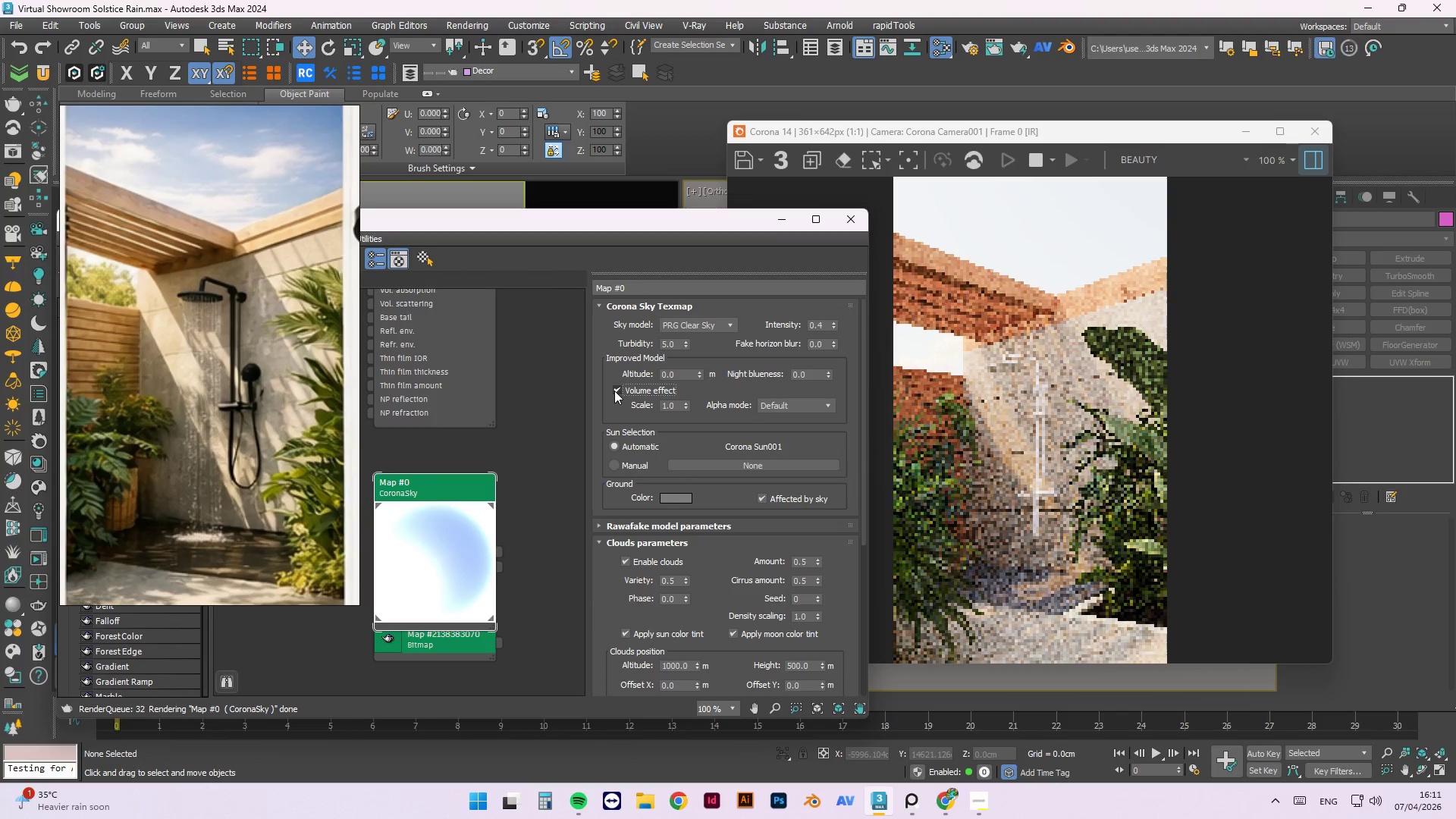 
left_click([614, 391])
 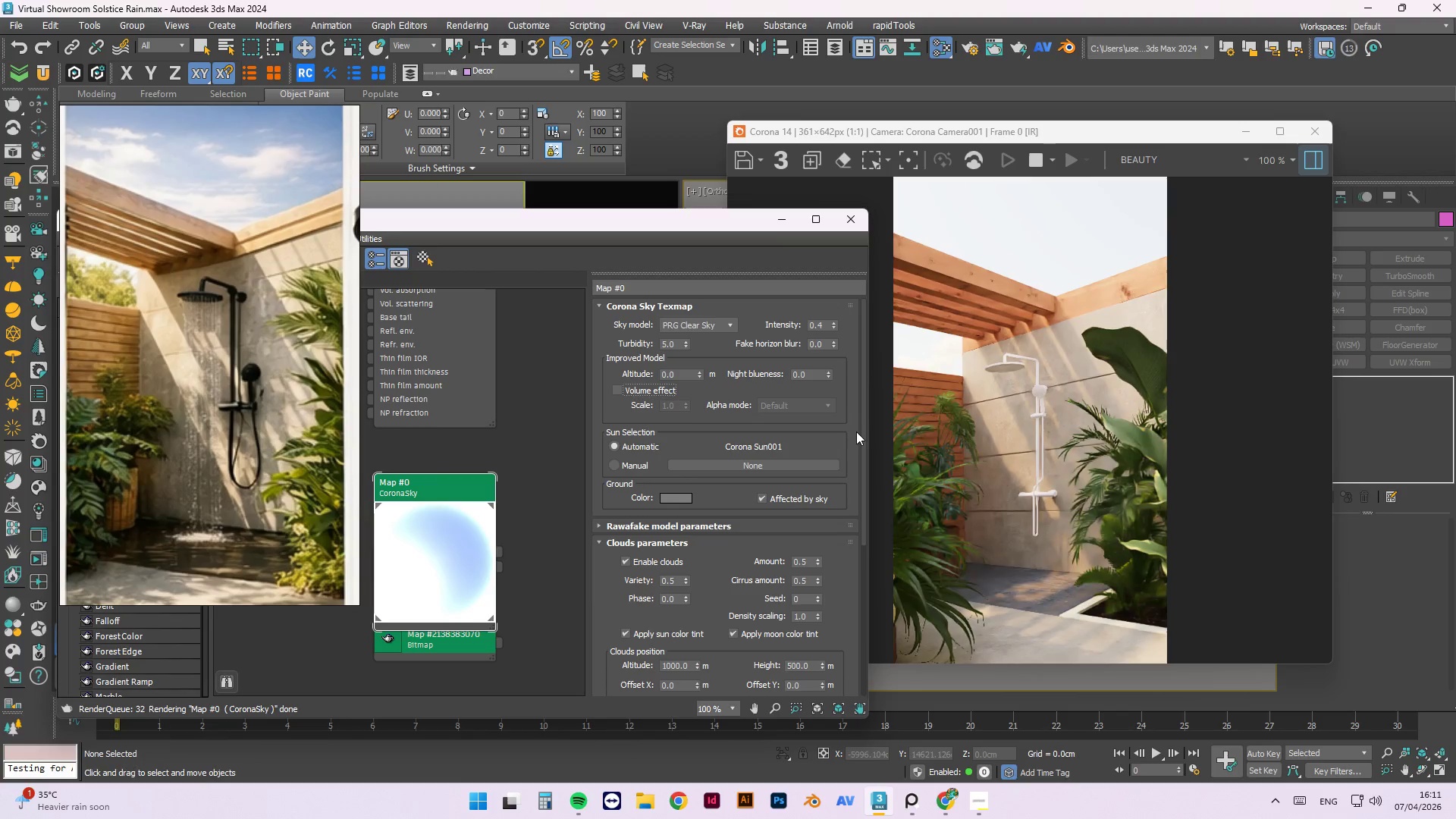 
left_click_drag(start_coordinate=[861, 431], to_coordinate=[863, 499])
 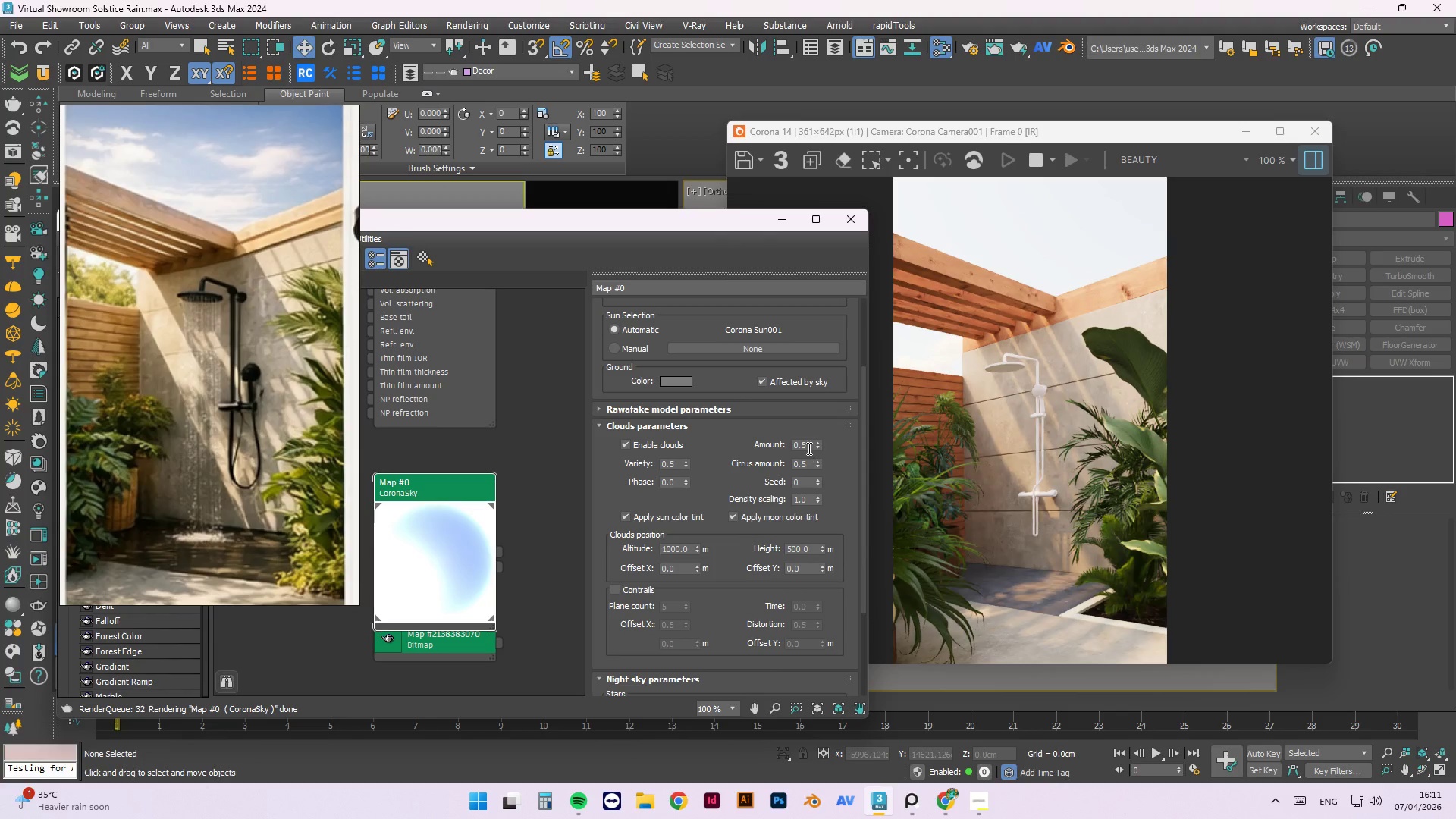 
double_click([808, 447])
 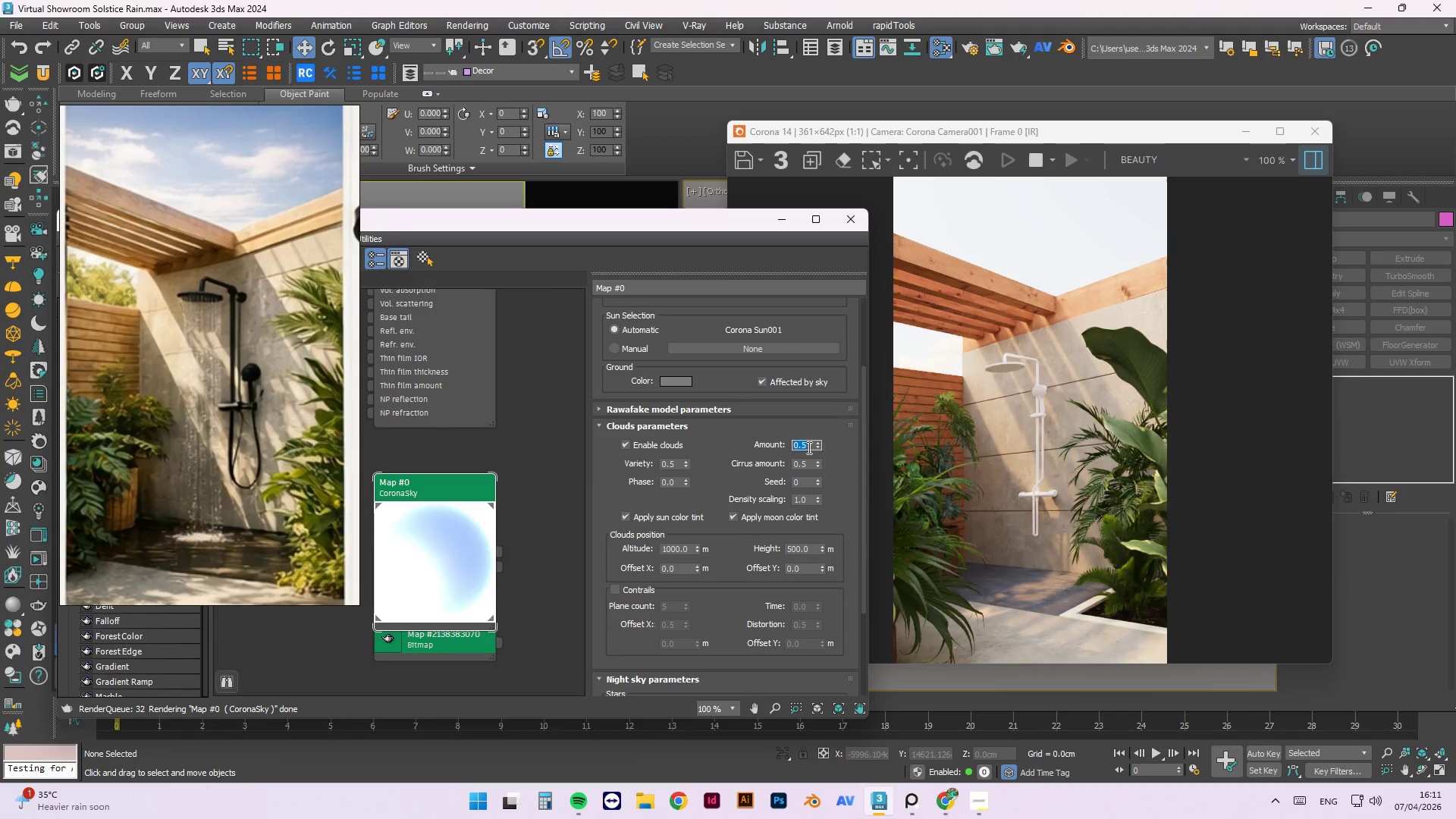 
key(Numpad1)
 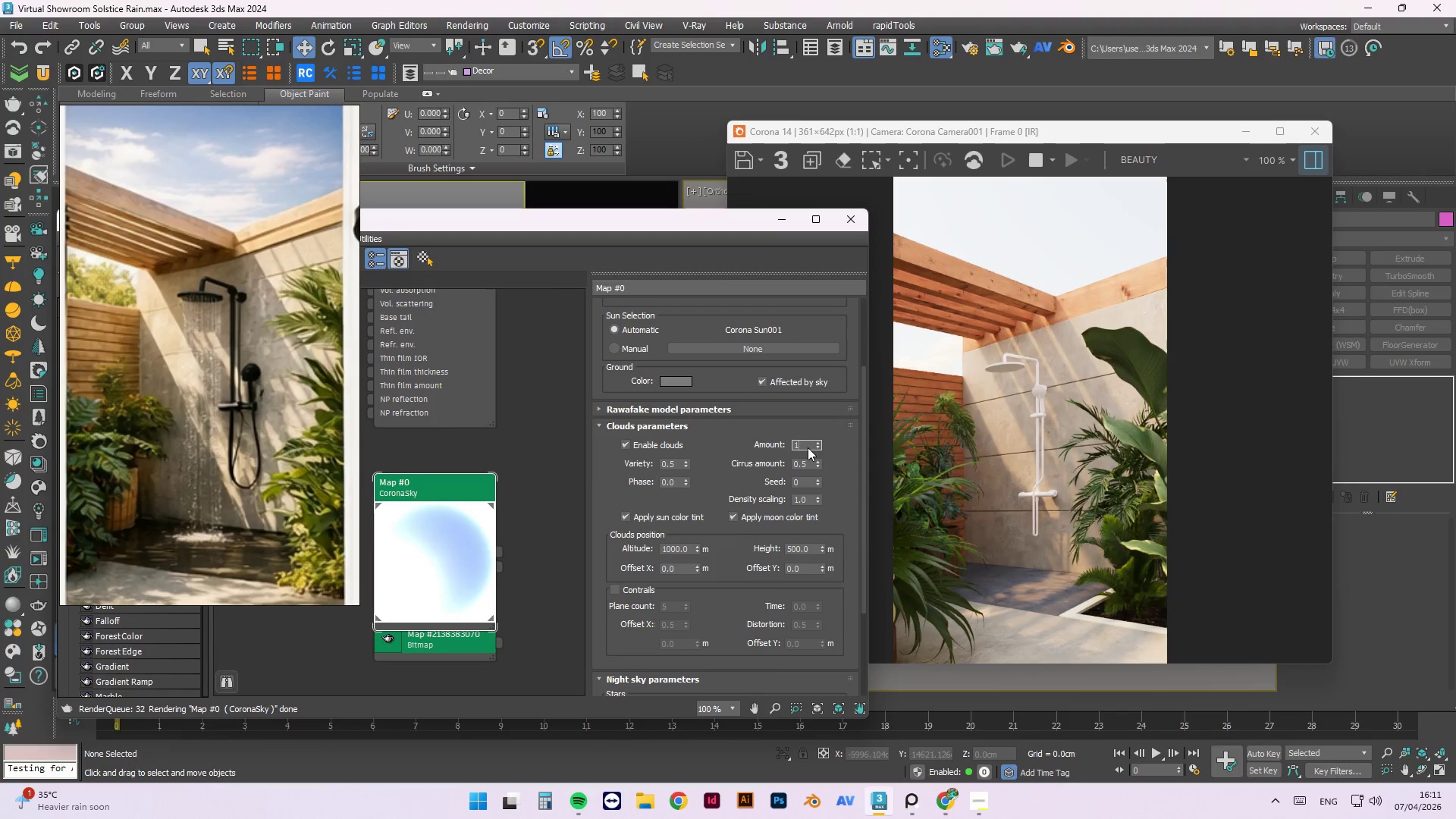 
key(NumpadEnter)
 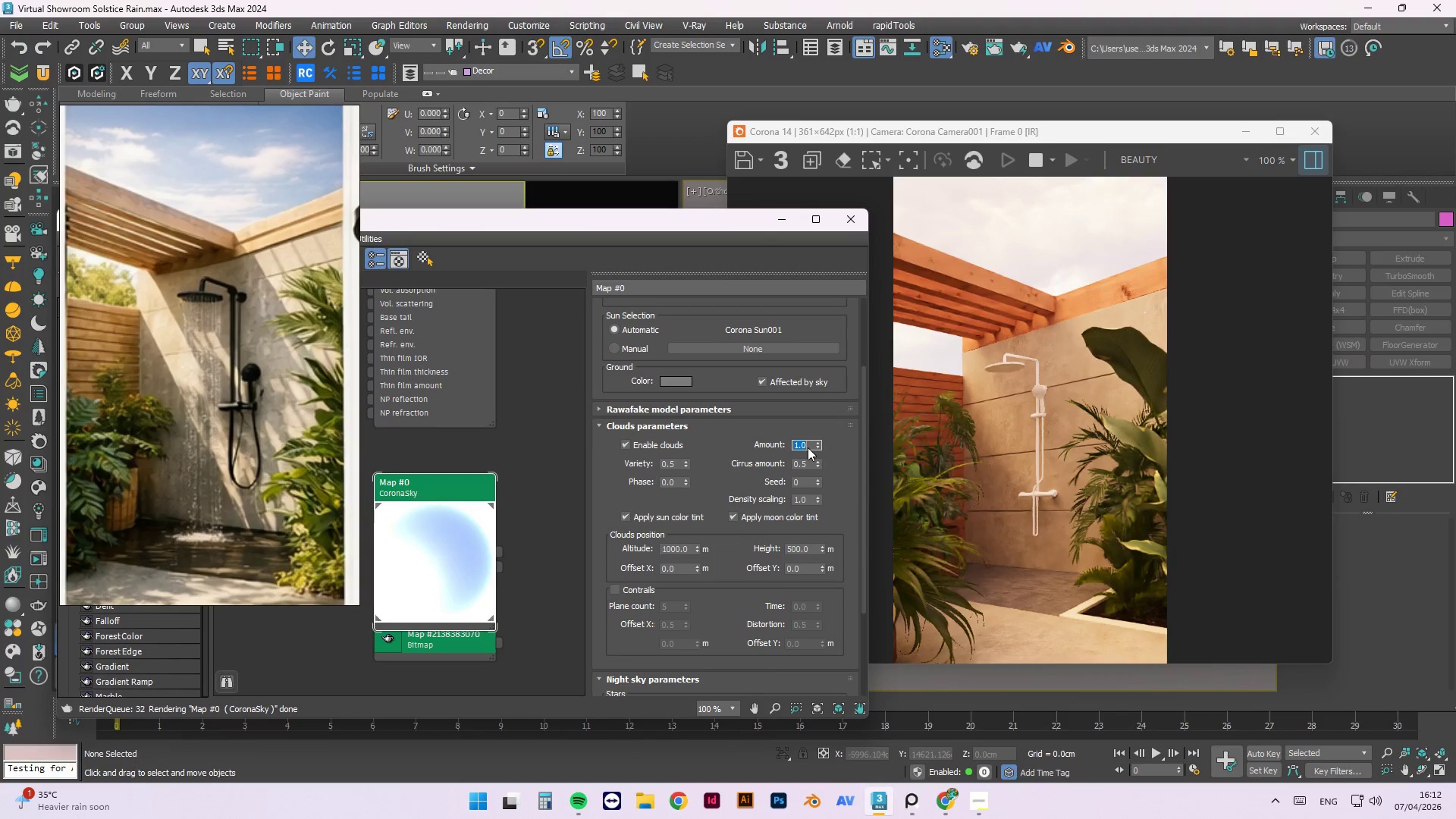 
wait(7.02)
 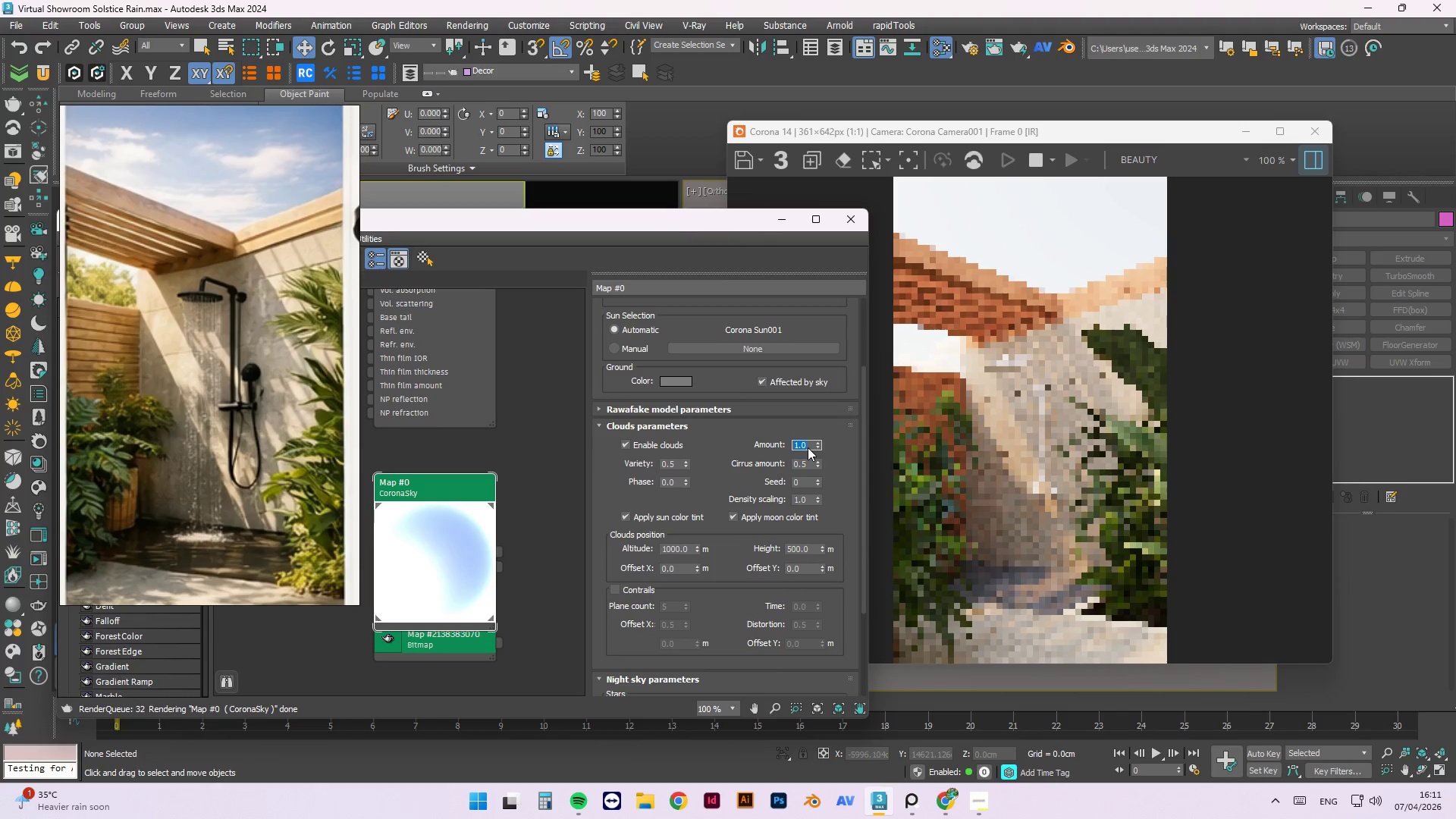 
left_click_drag(start_coordinate=[865, 470], to_coordinate=[862, 371])
 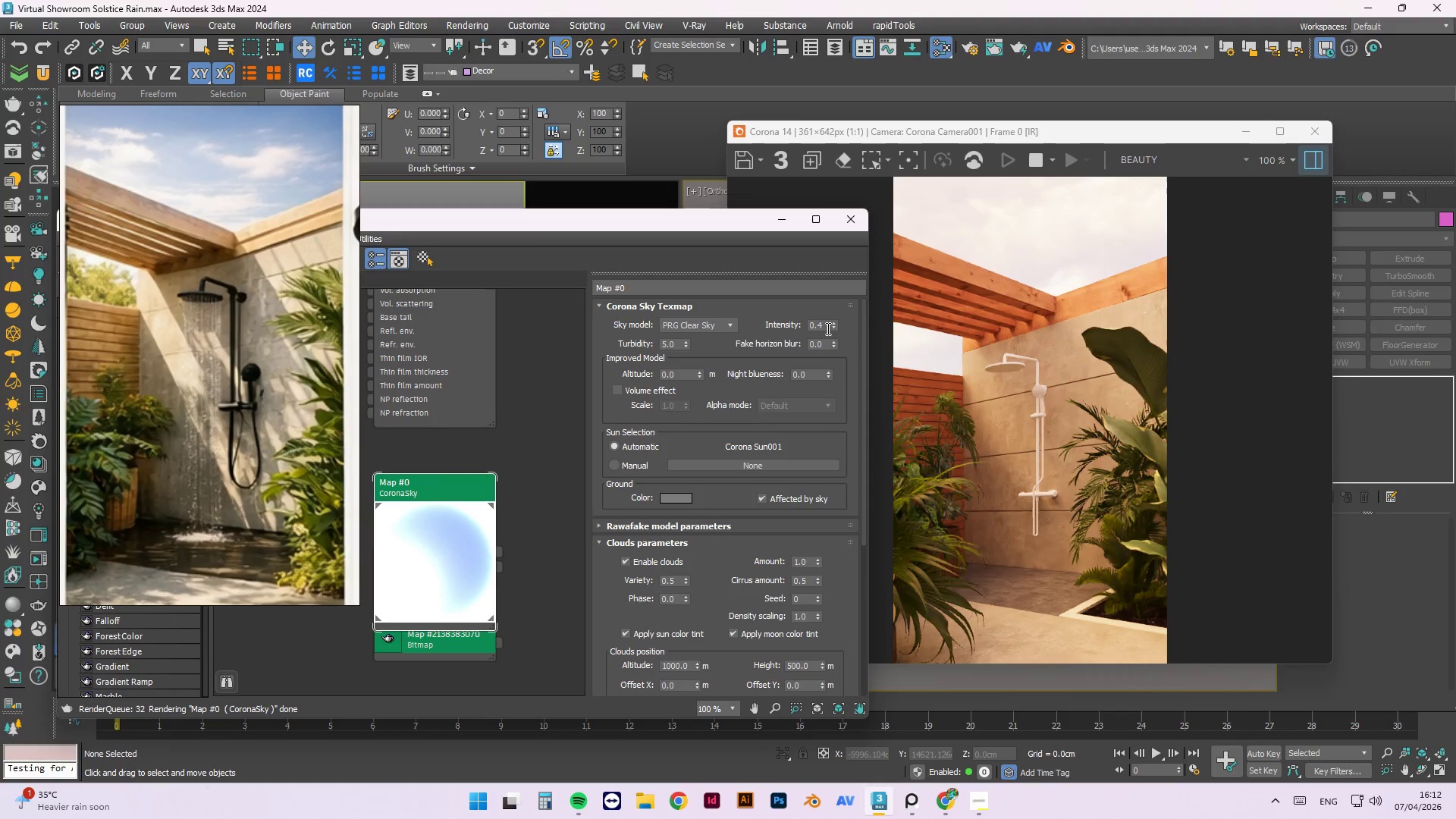 
double_click([824, 327])
 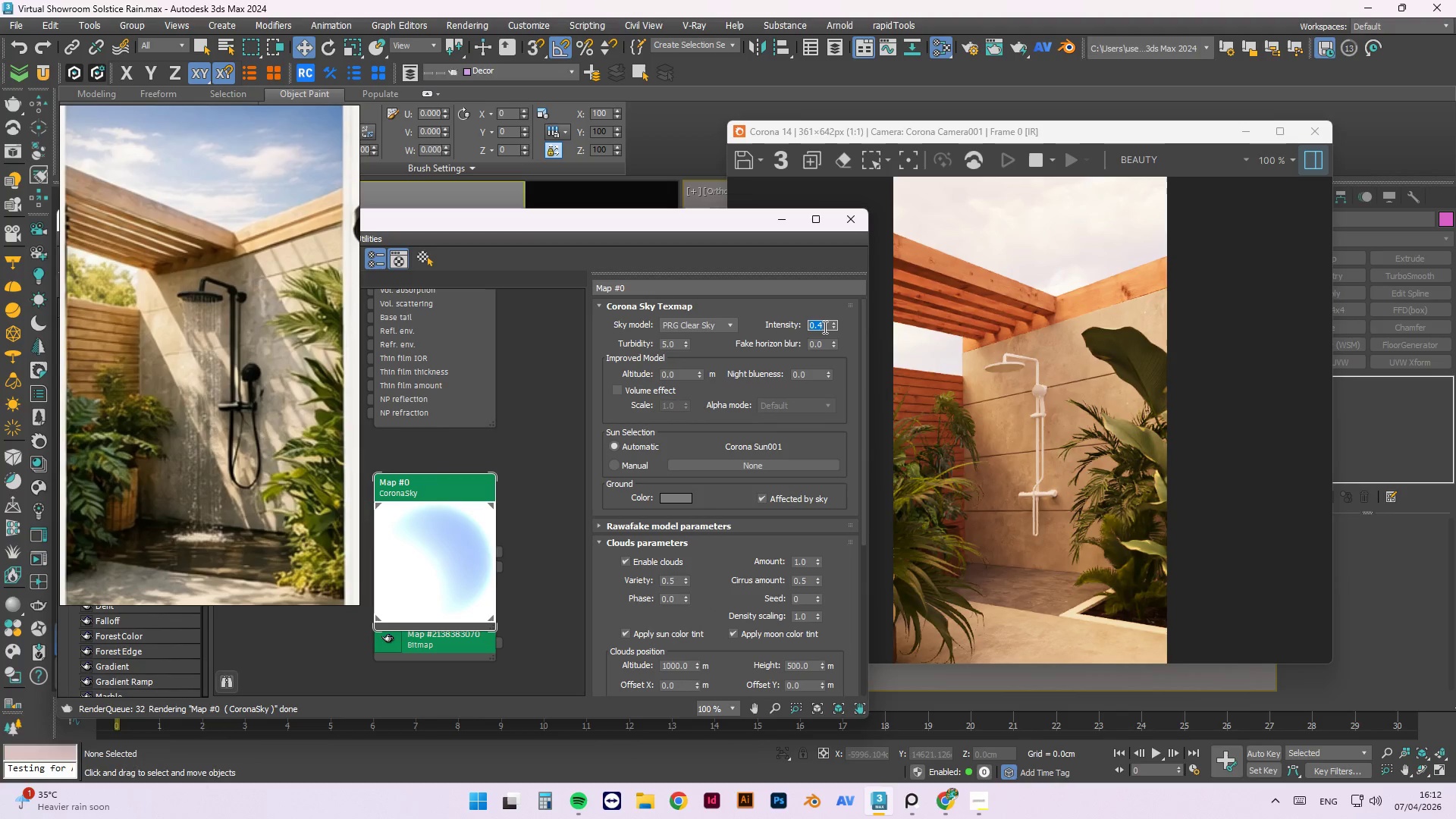 
key(NumpadDecimal)
 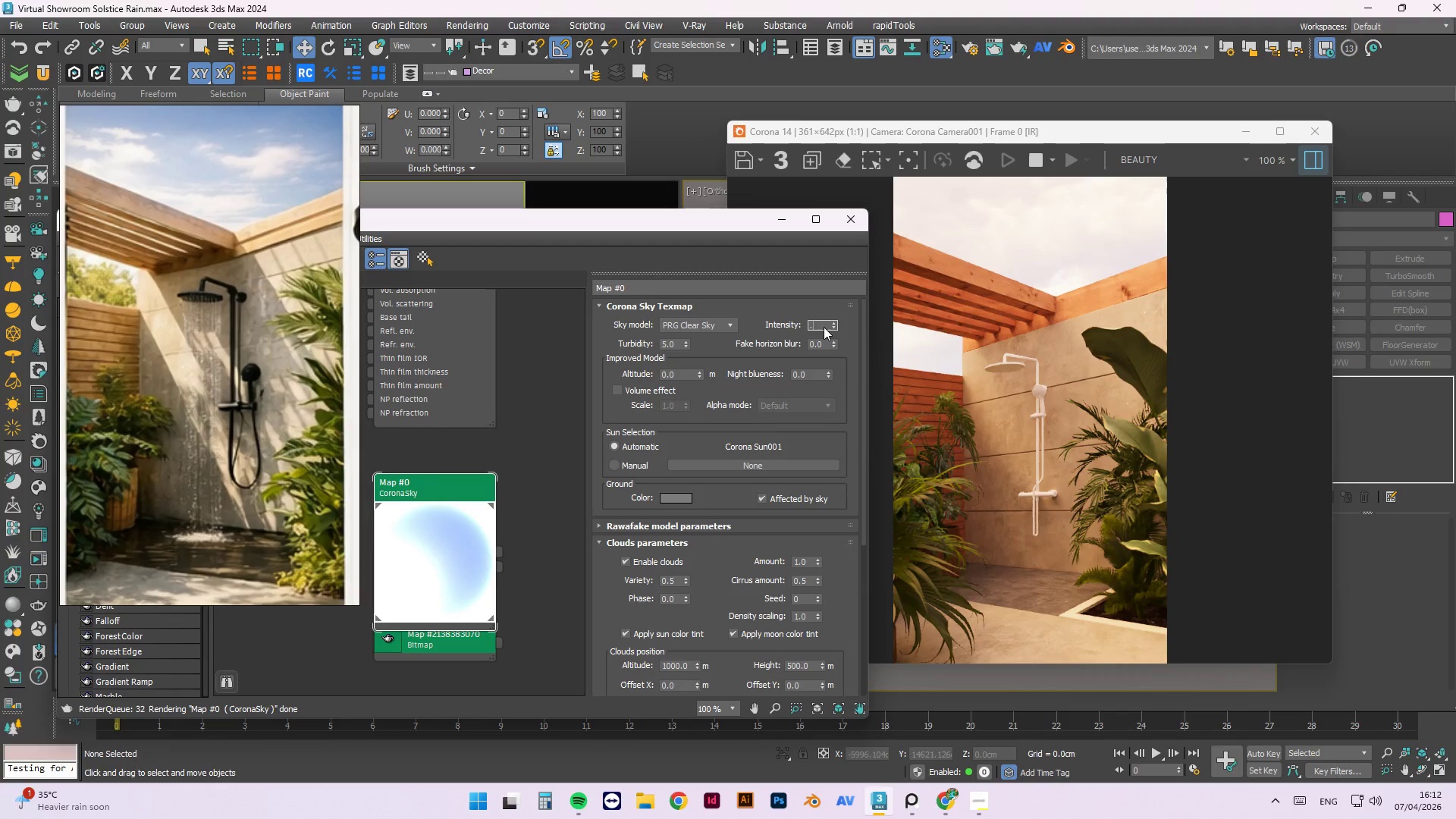 
key(Numpad1)
 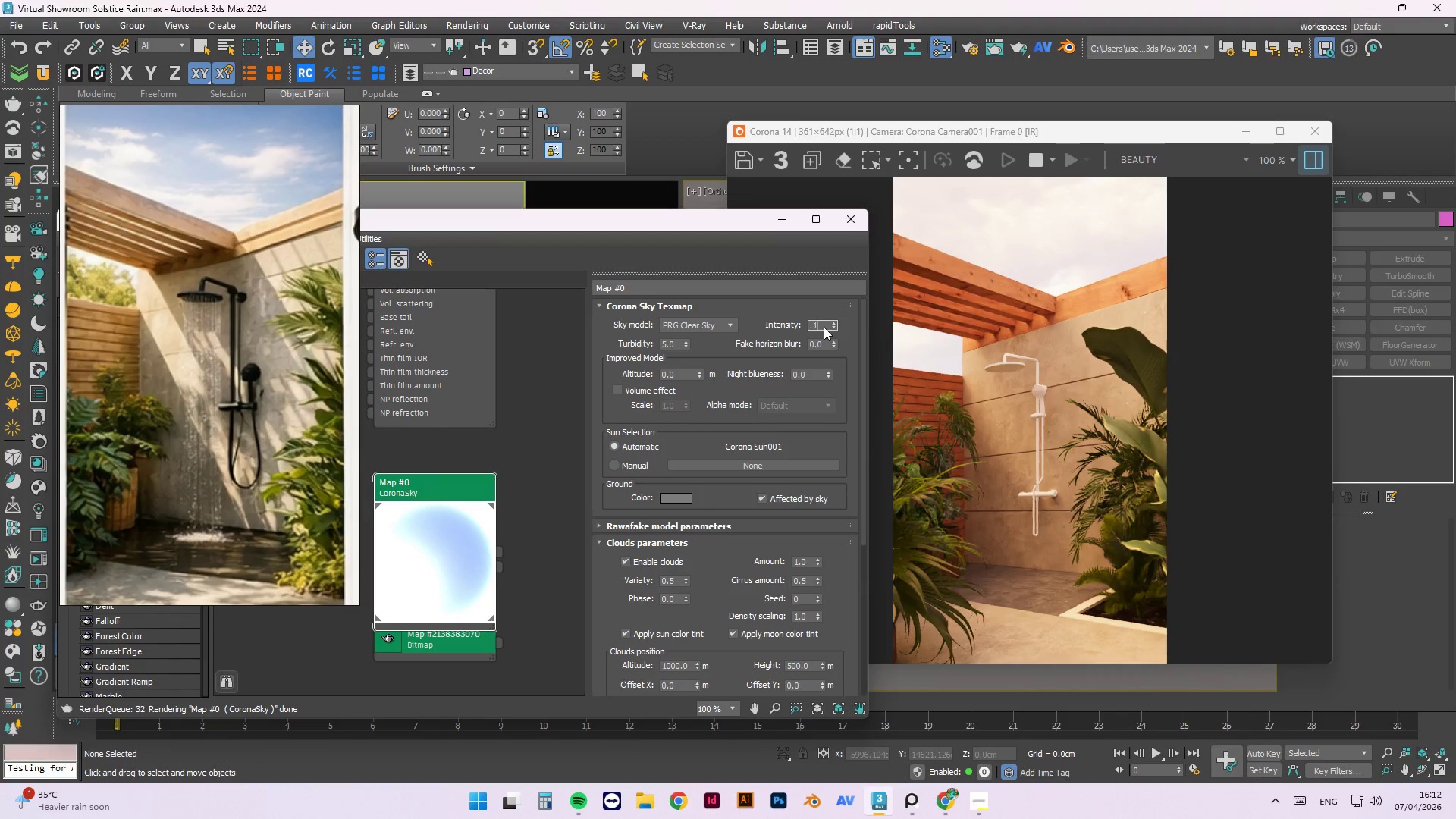 
key(NumpadEnter)
 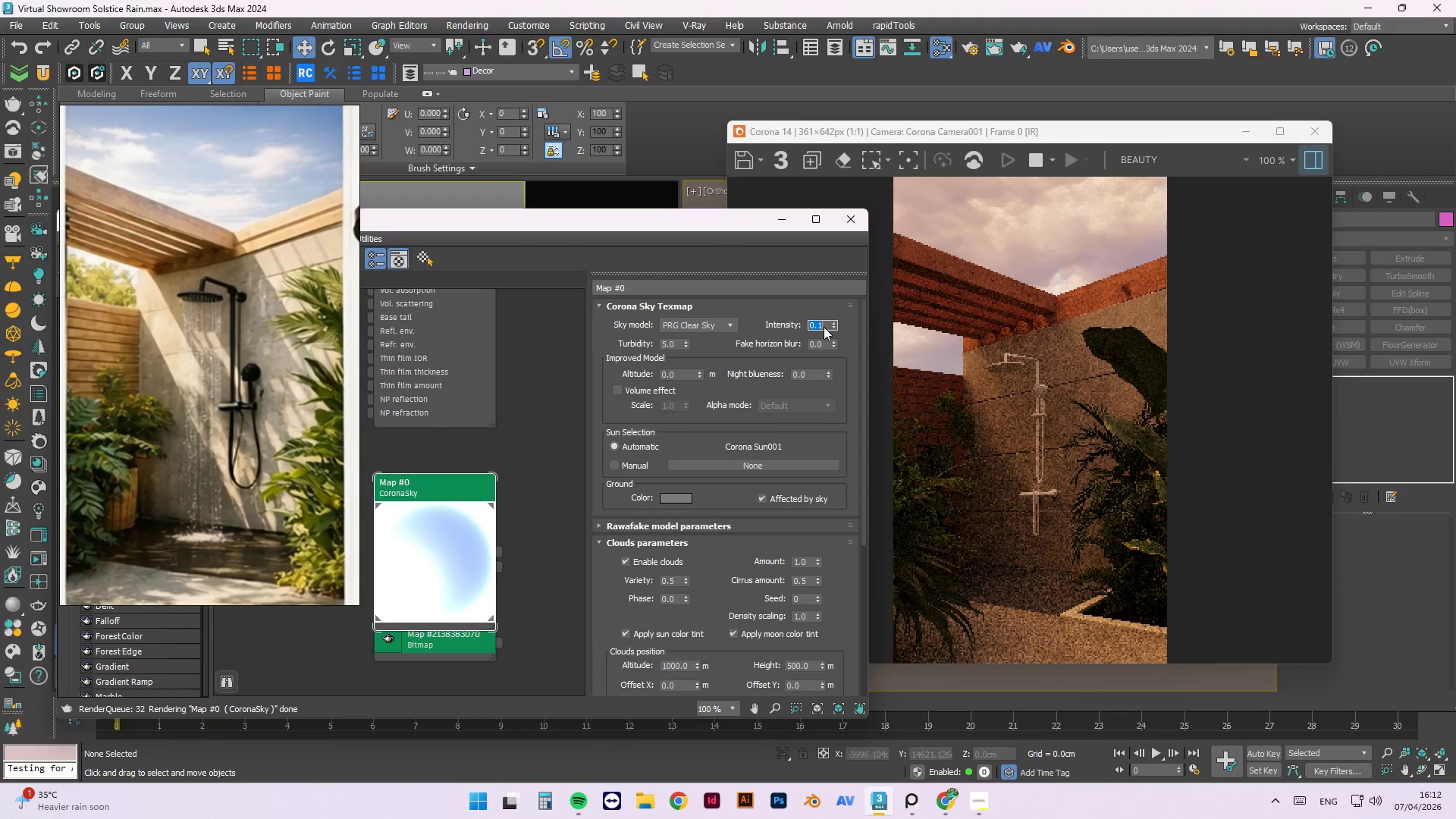 
key(NumpadDecimal)
 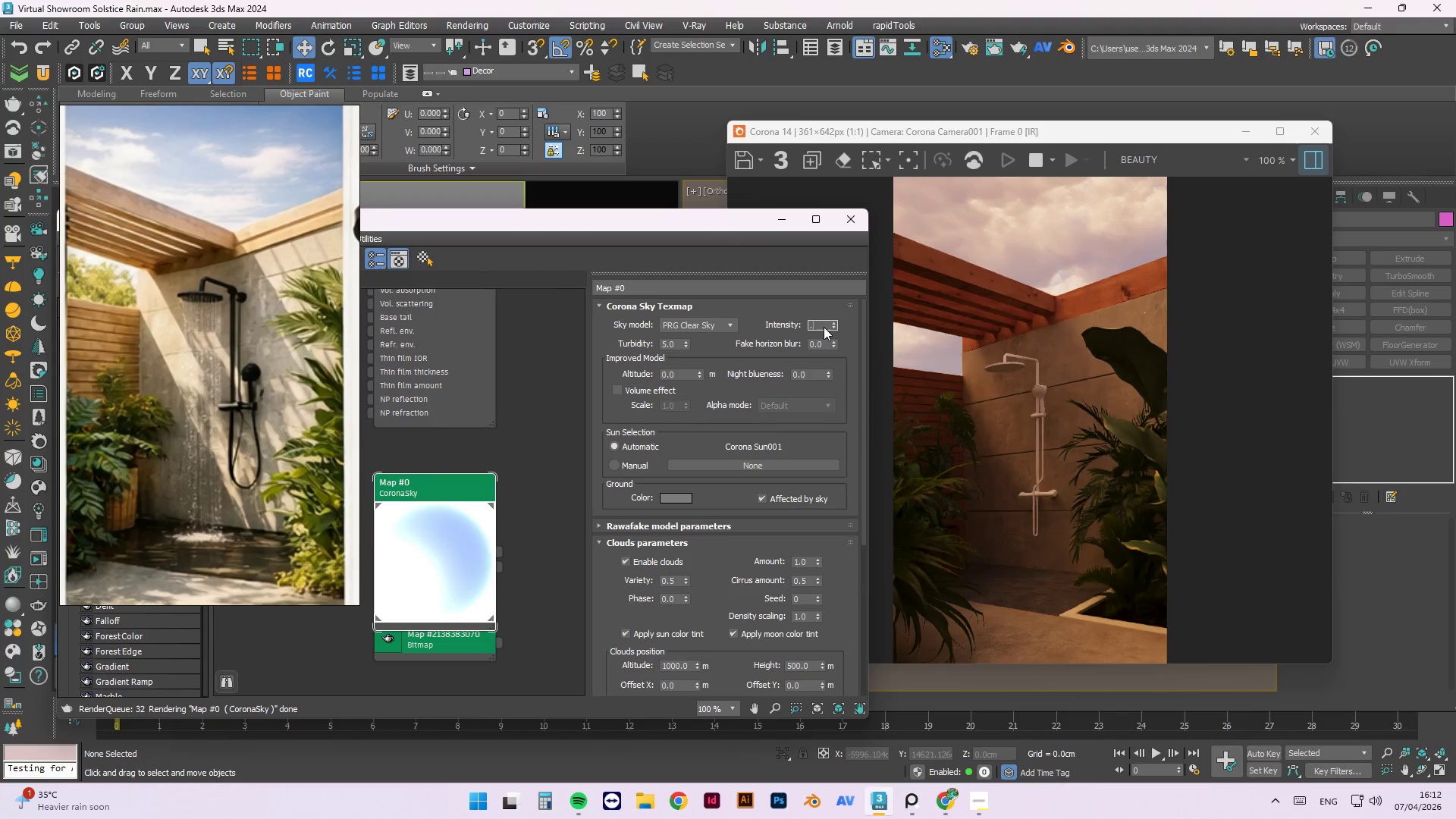 
key(Numpad4)
 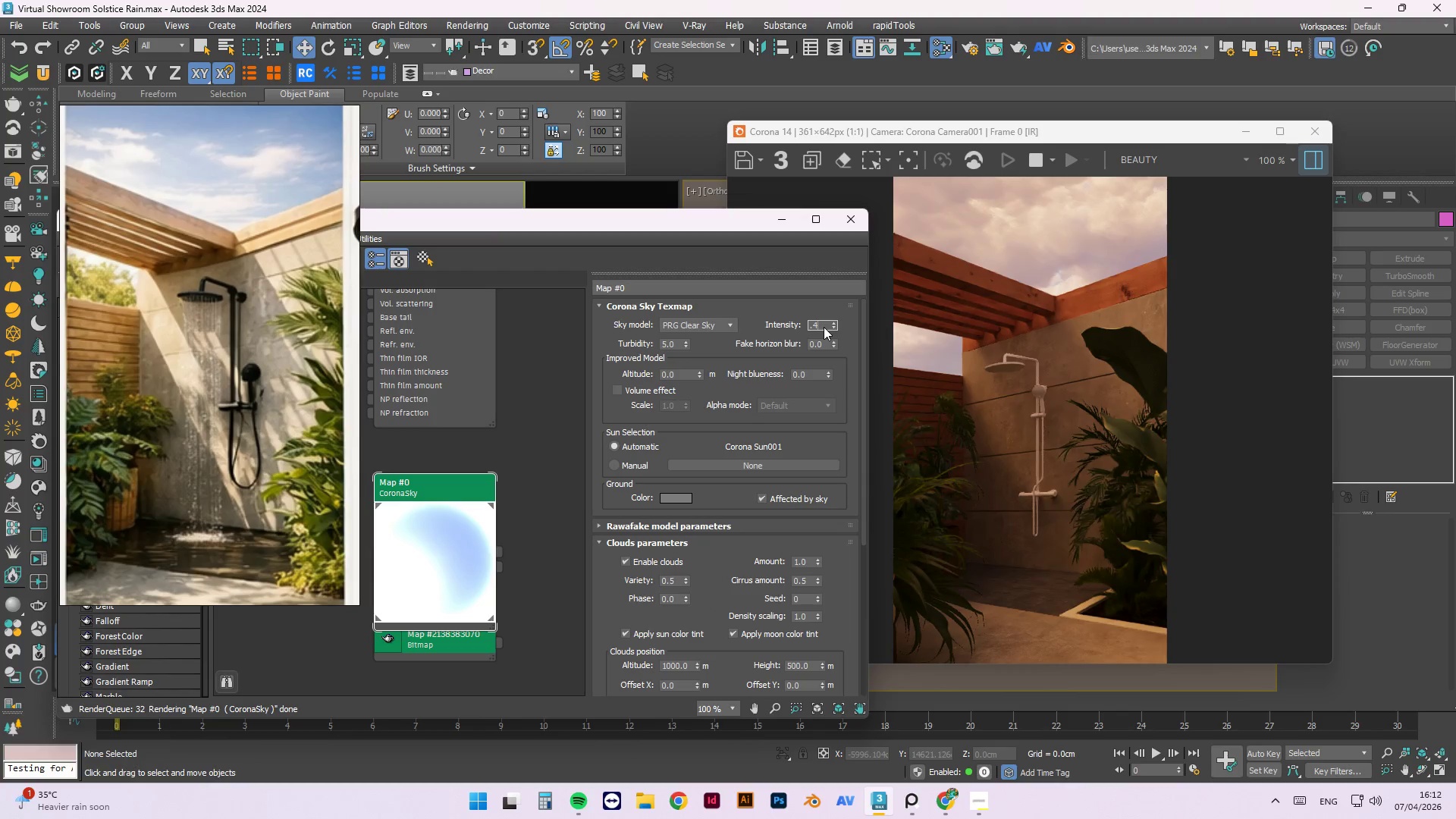 
key(NumpadEnter)
 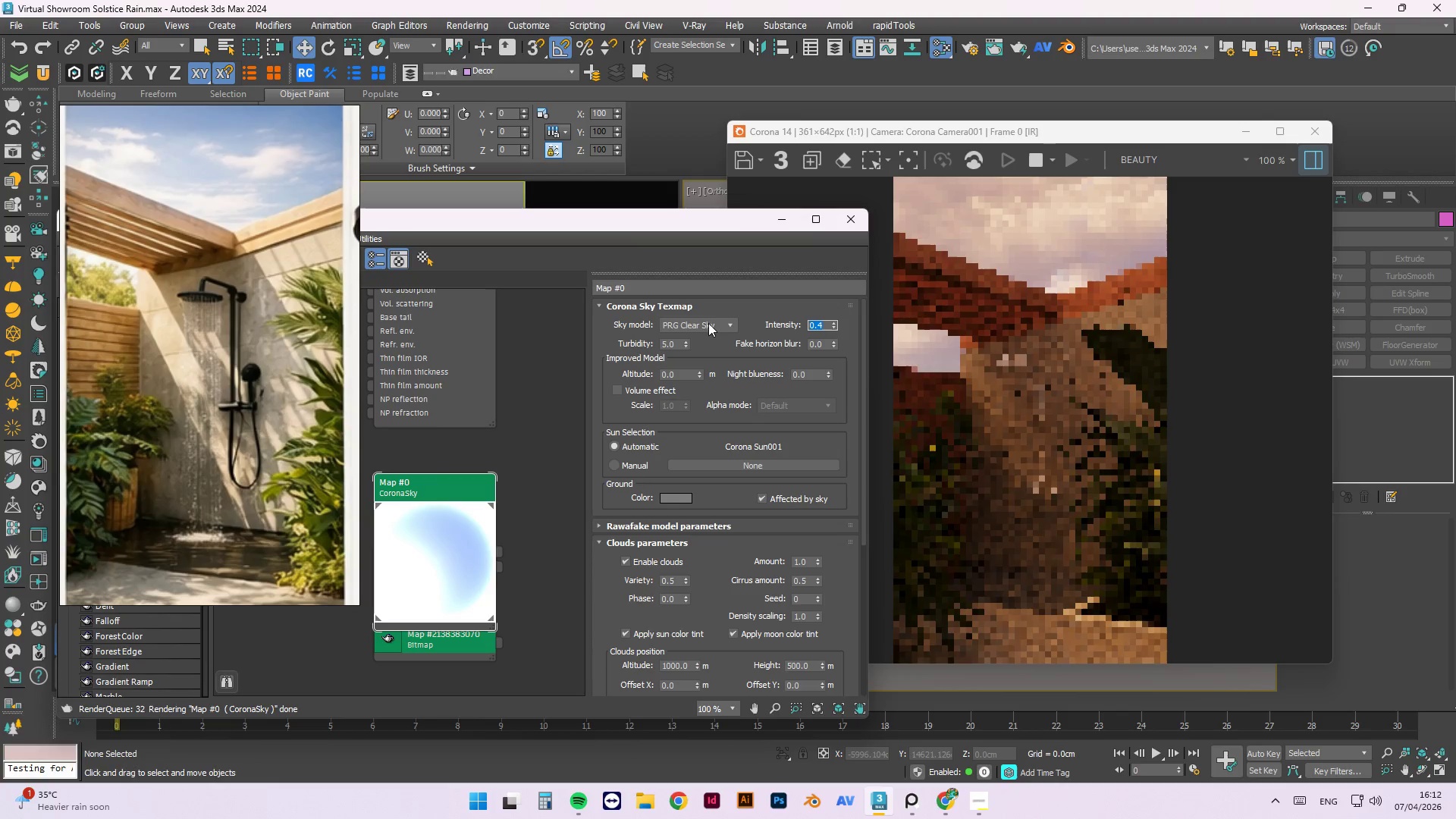 
left_click([720, 322])
 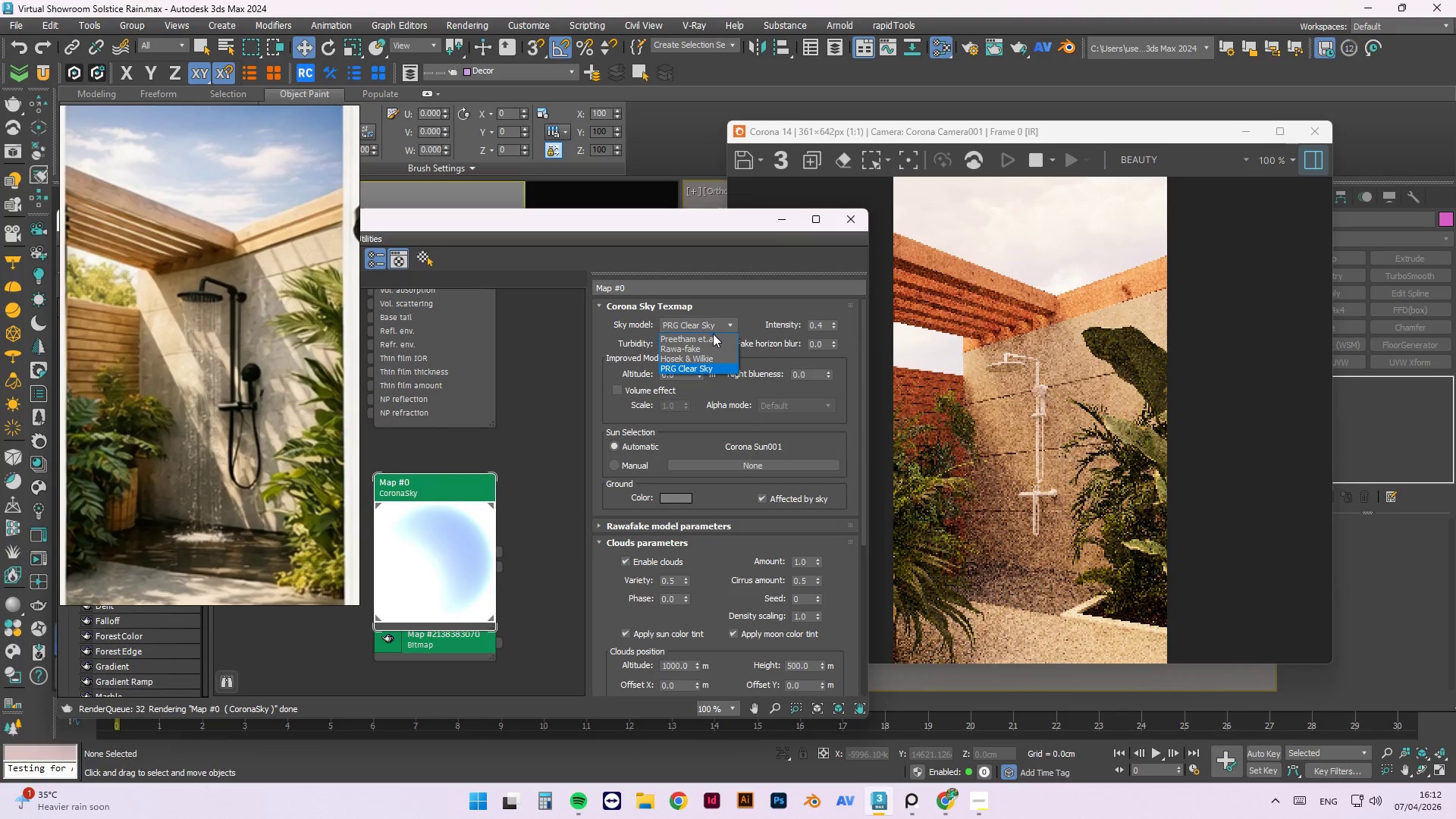 
left_click([709, 336])
 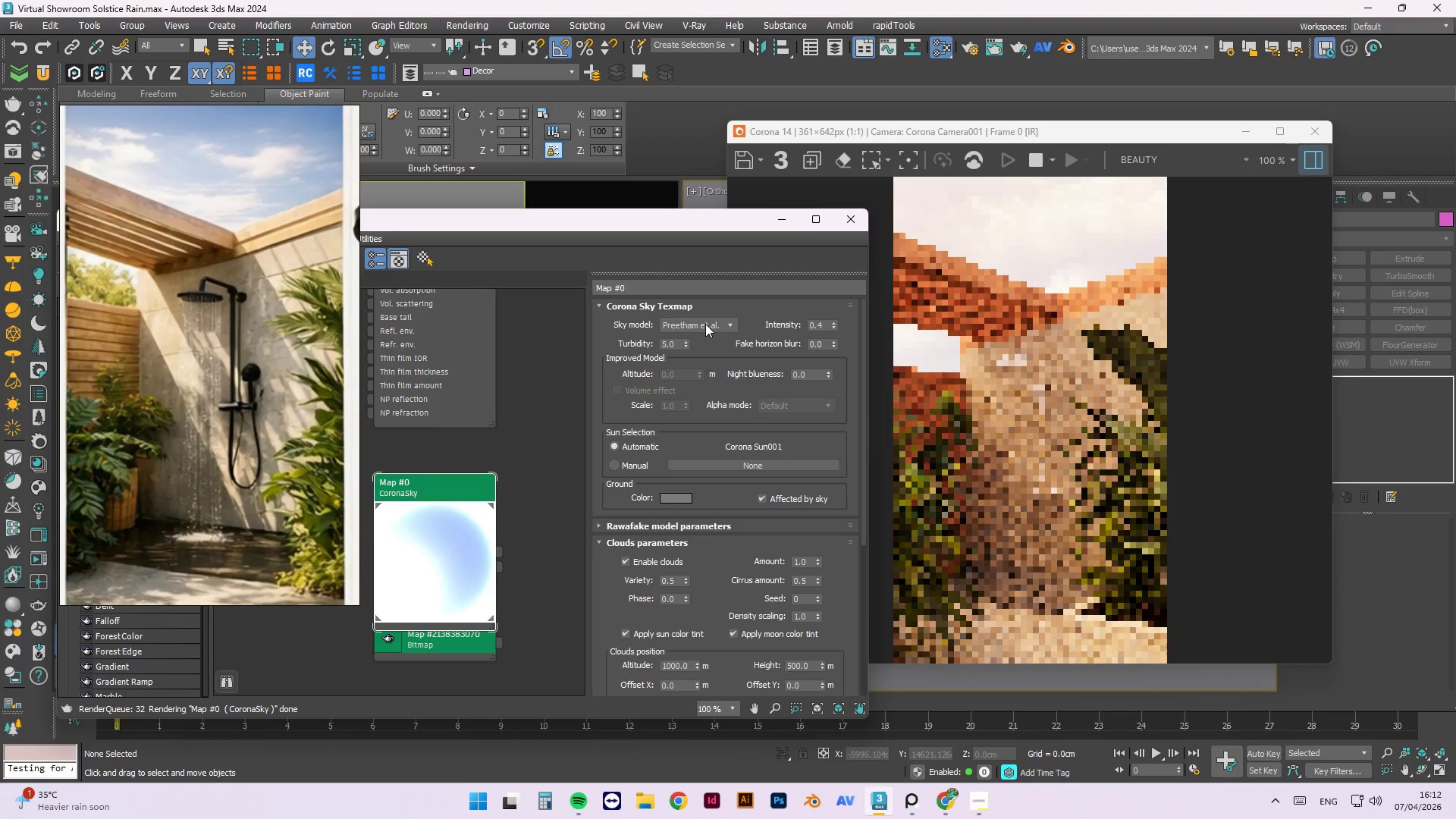 
scroll: coordinate [705, 324], scroll_direction: down, amount: 3.0
 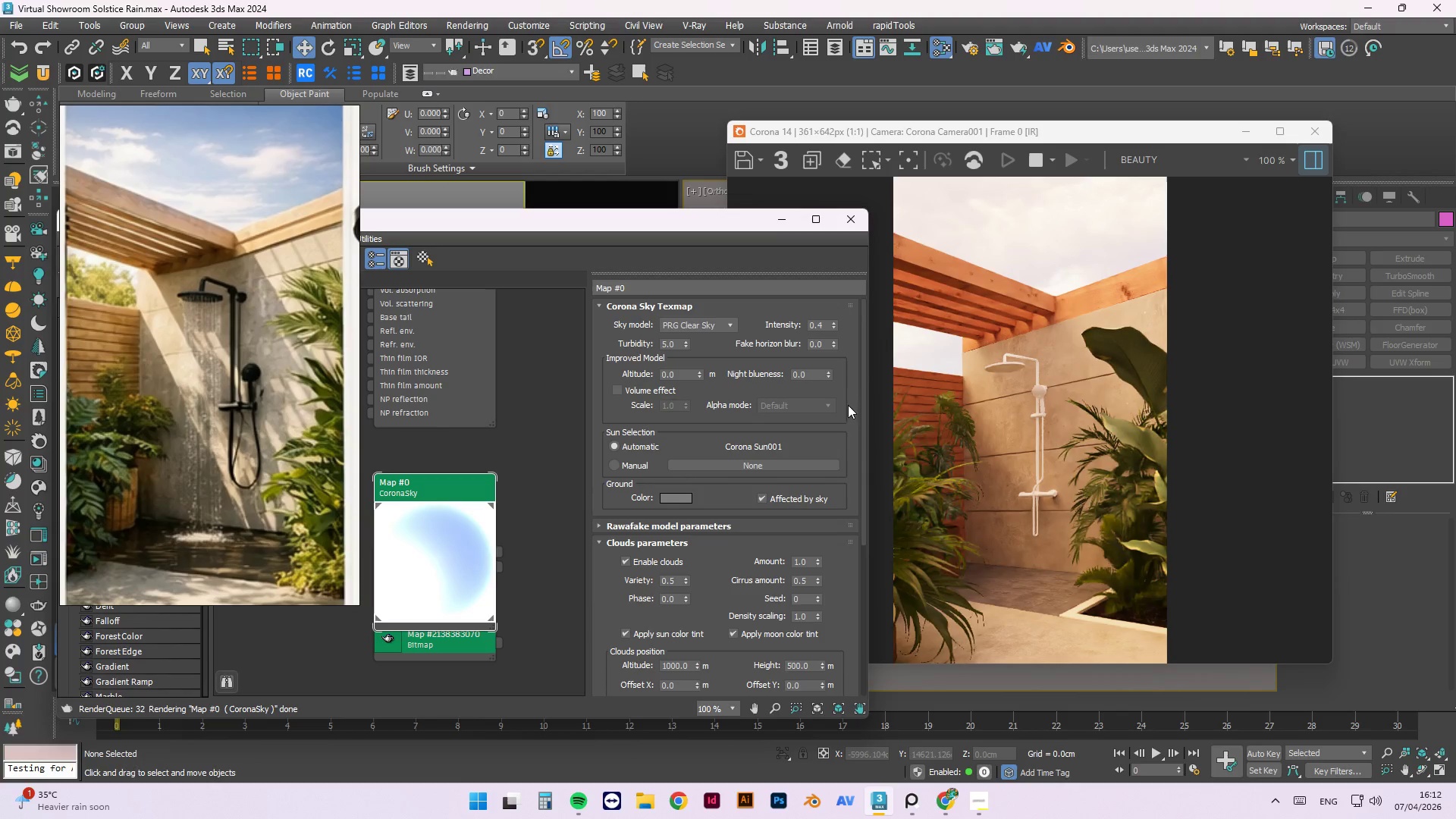 
wait(5.31)
 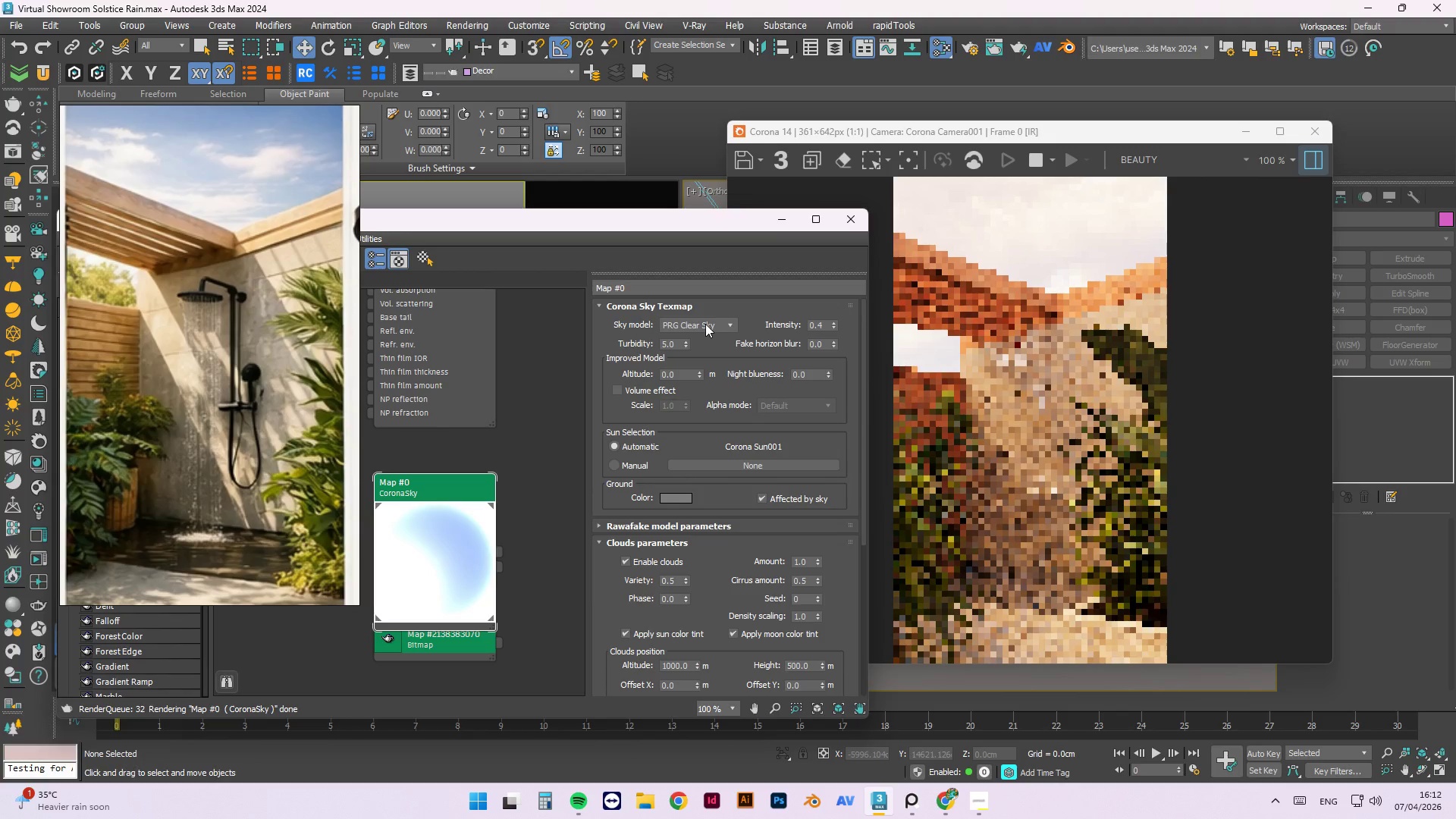 
left_click_drag(start_coordinate=[861, 392], to_coordinate=[860, 378])
 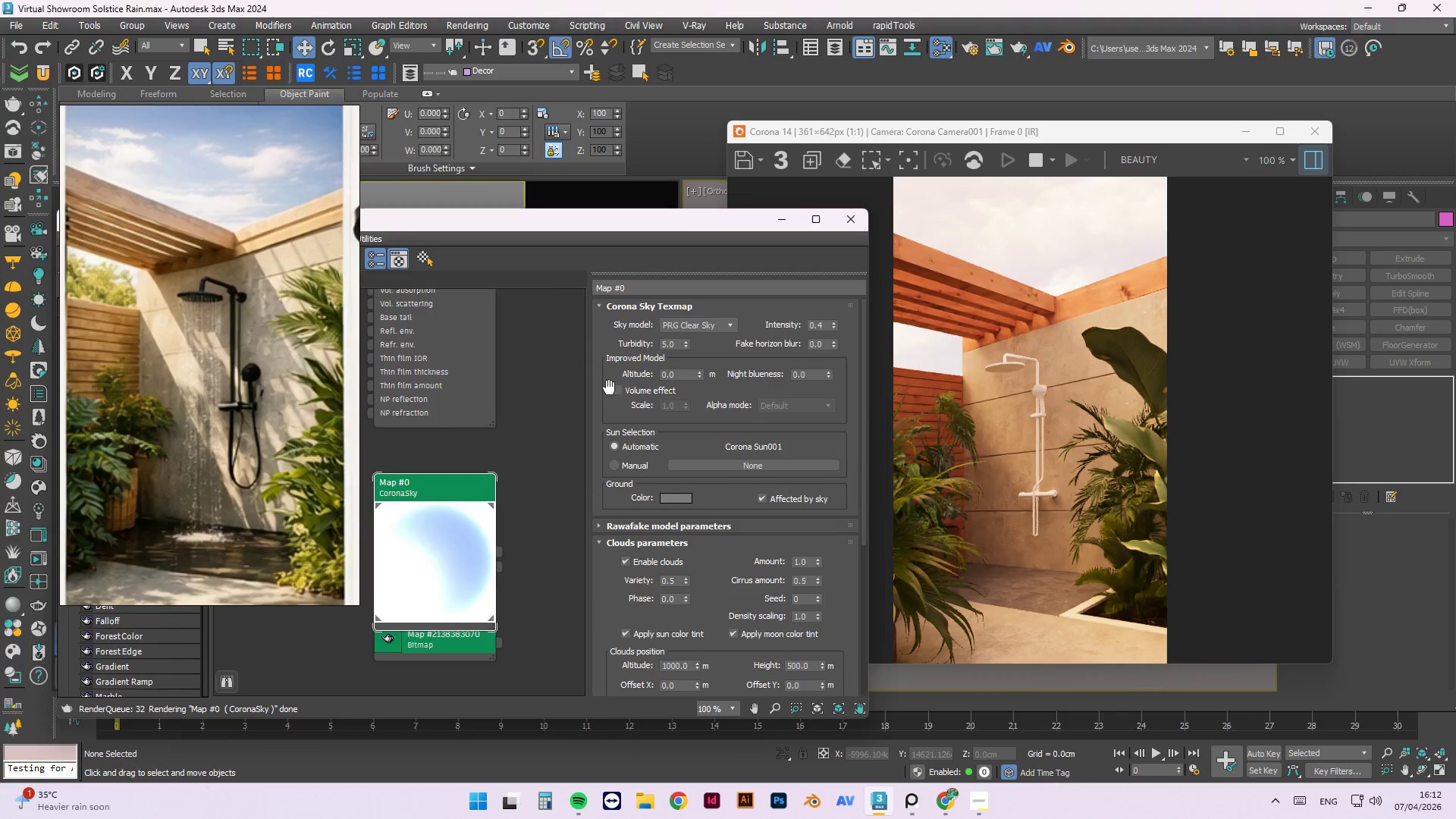 
left_click([587, 407])
 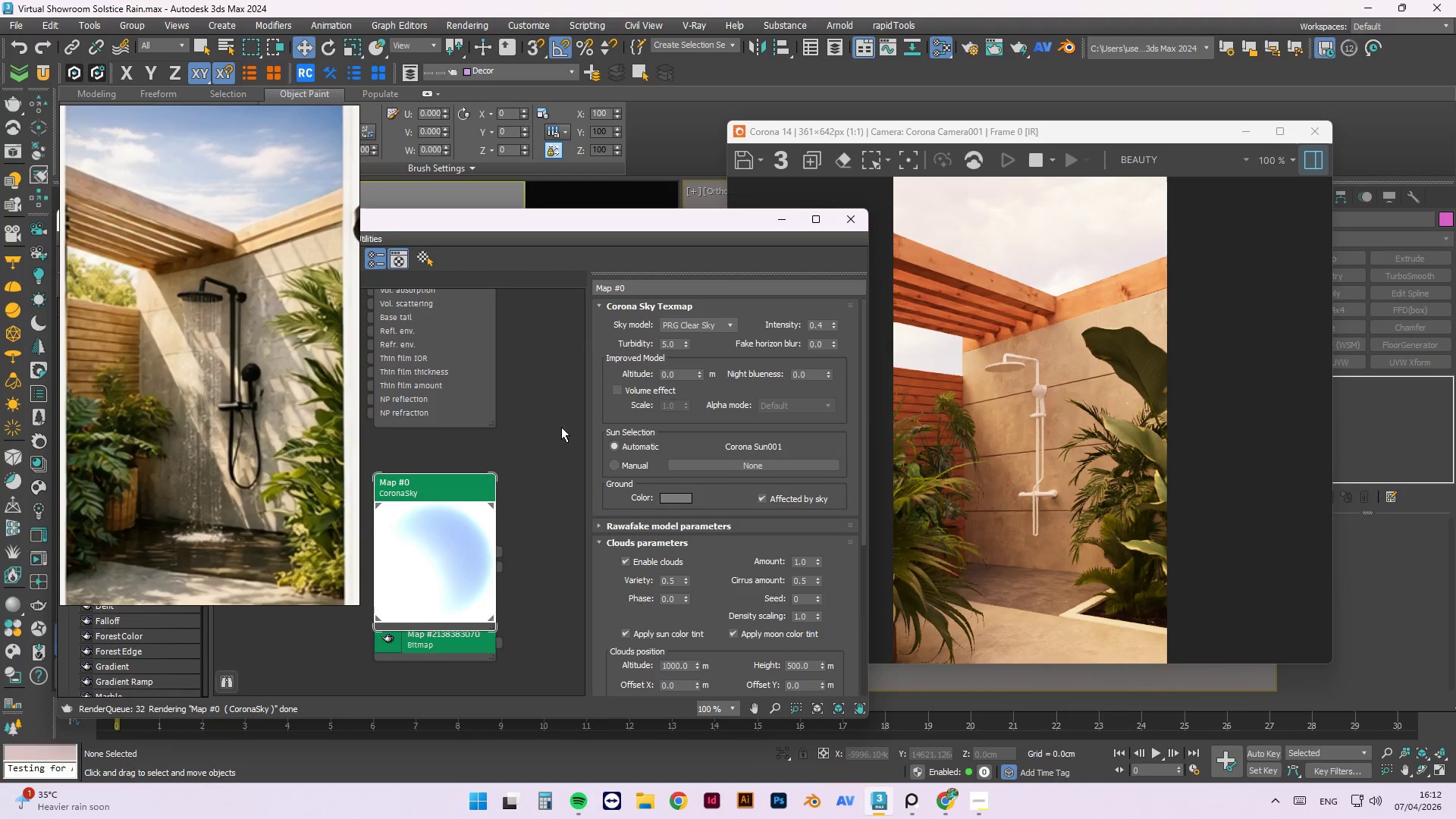 
scroll: coordinate [542, 464], scroll_direction: down, amount: 4.0
 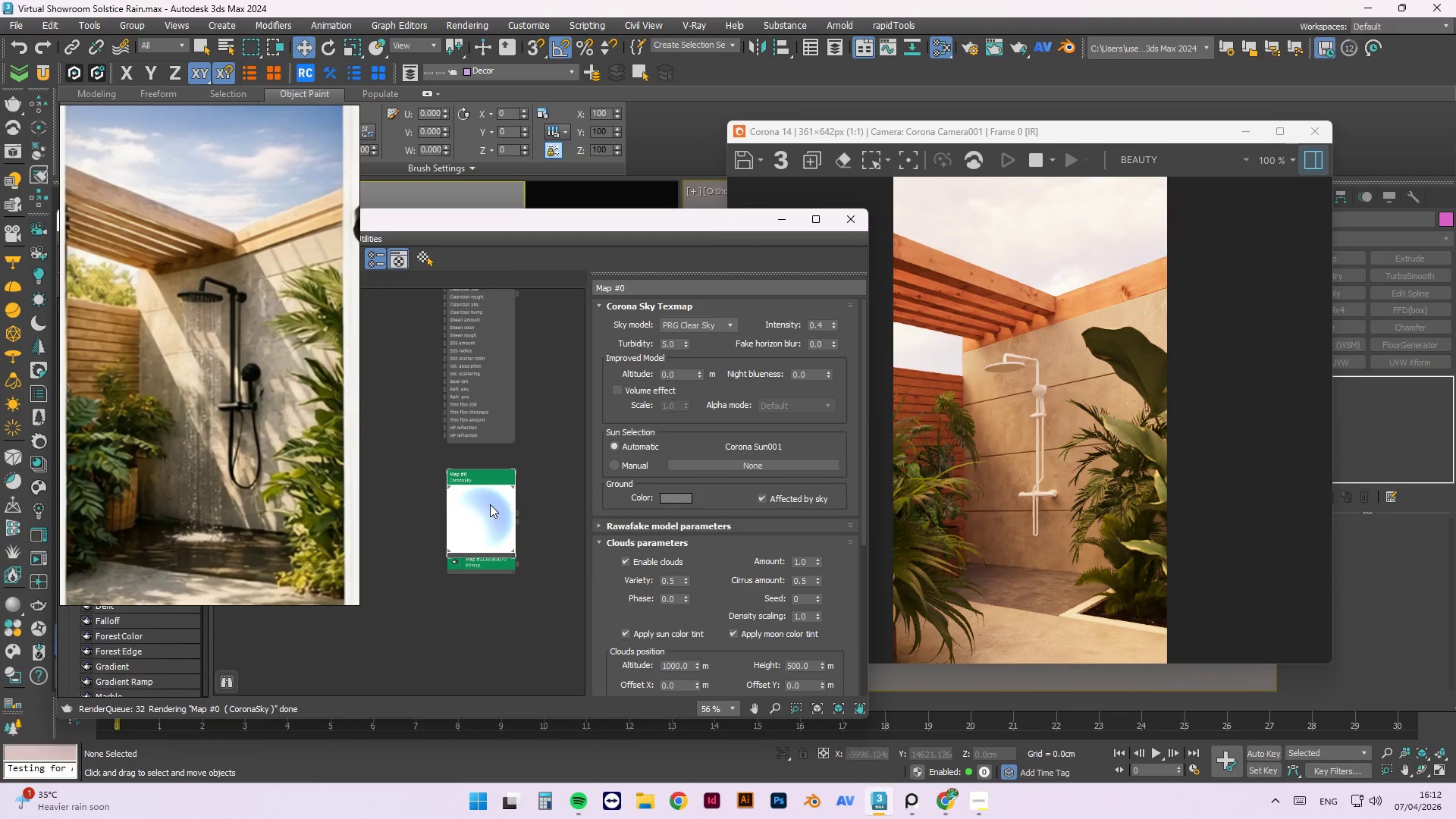 
double_click([490, 504])
 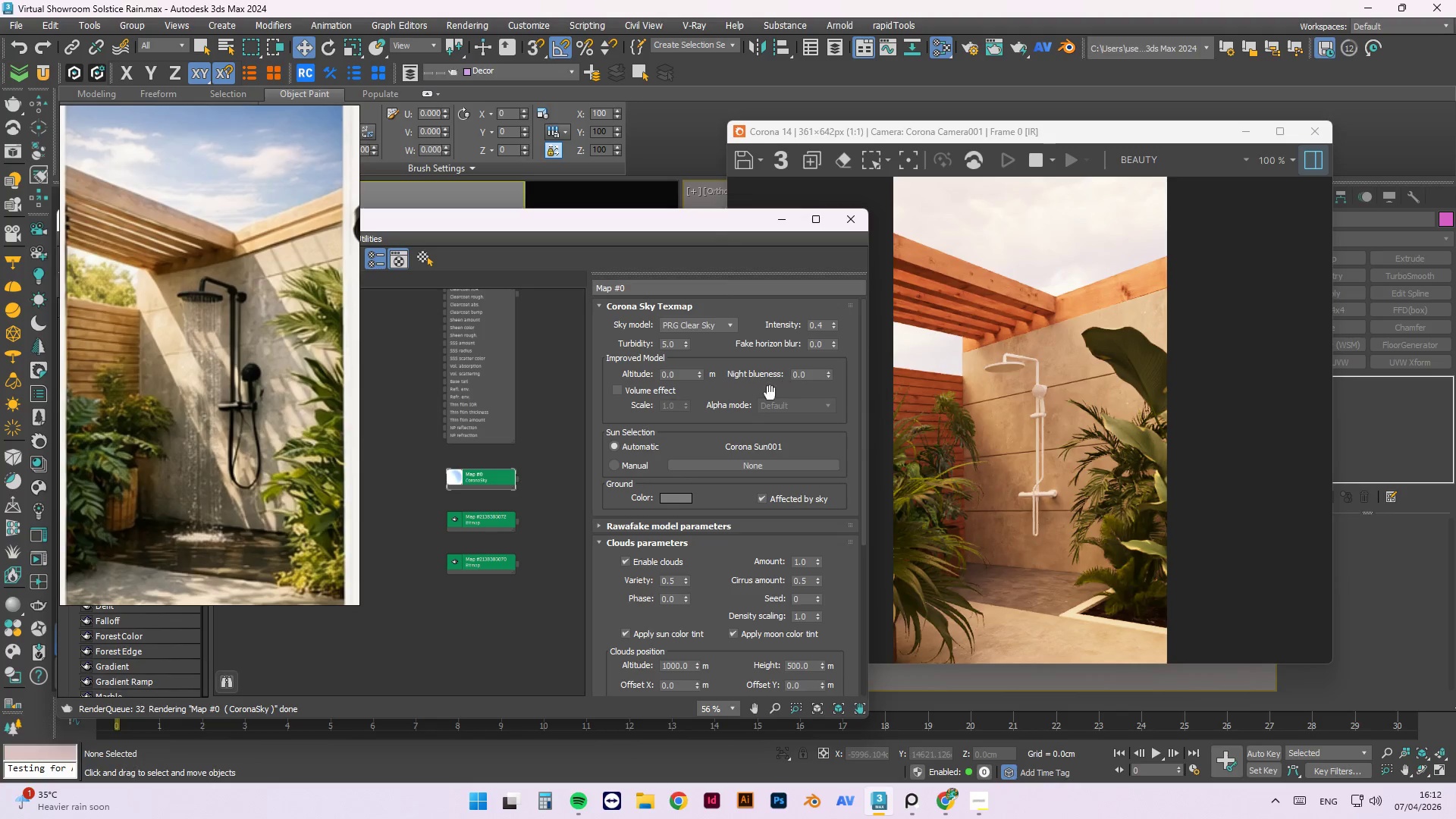 
scroll: coordinate [502, 522], scroll_direction: down, amount: 1.0
 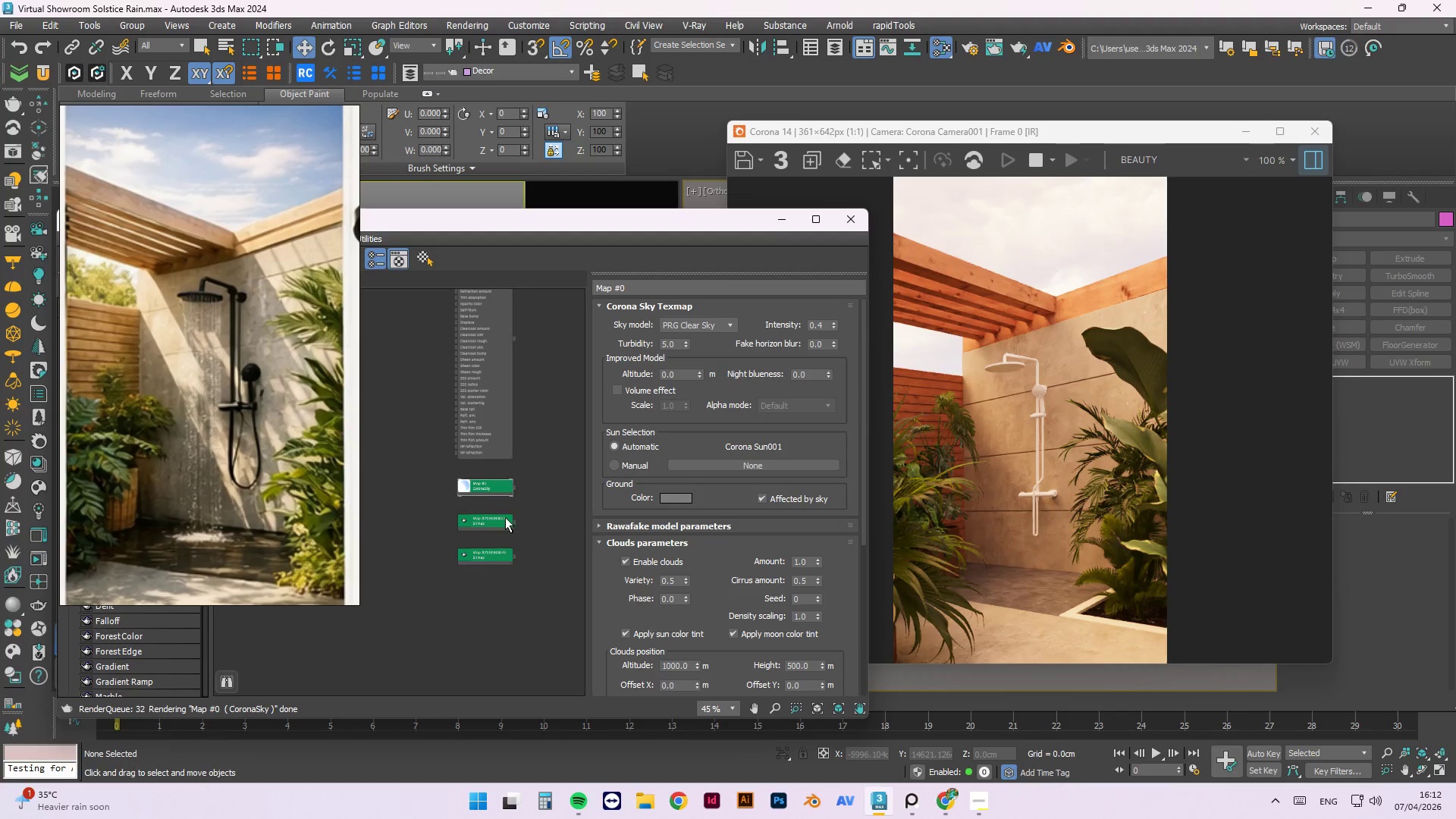 
scroll: coordinate [503, 497], scroll_direction: up, amount: 4.0
 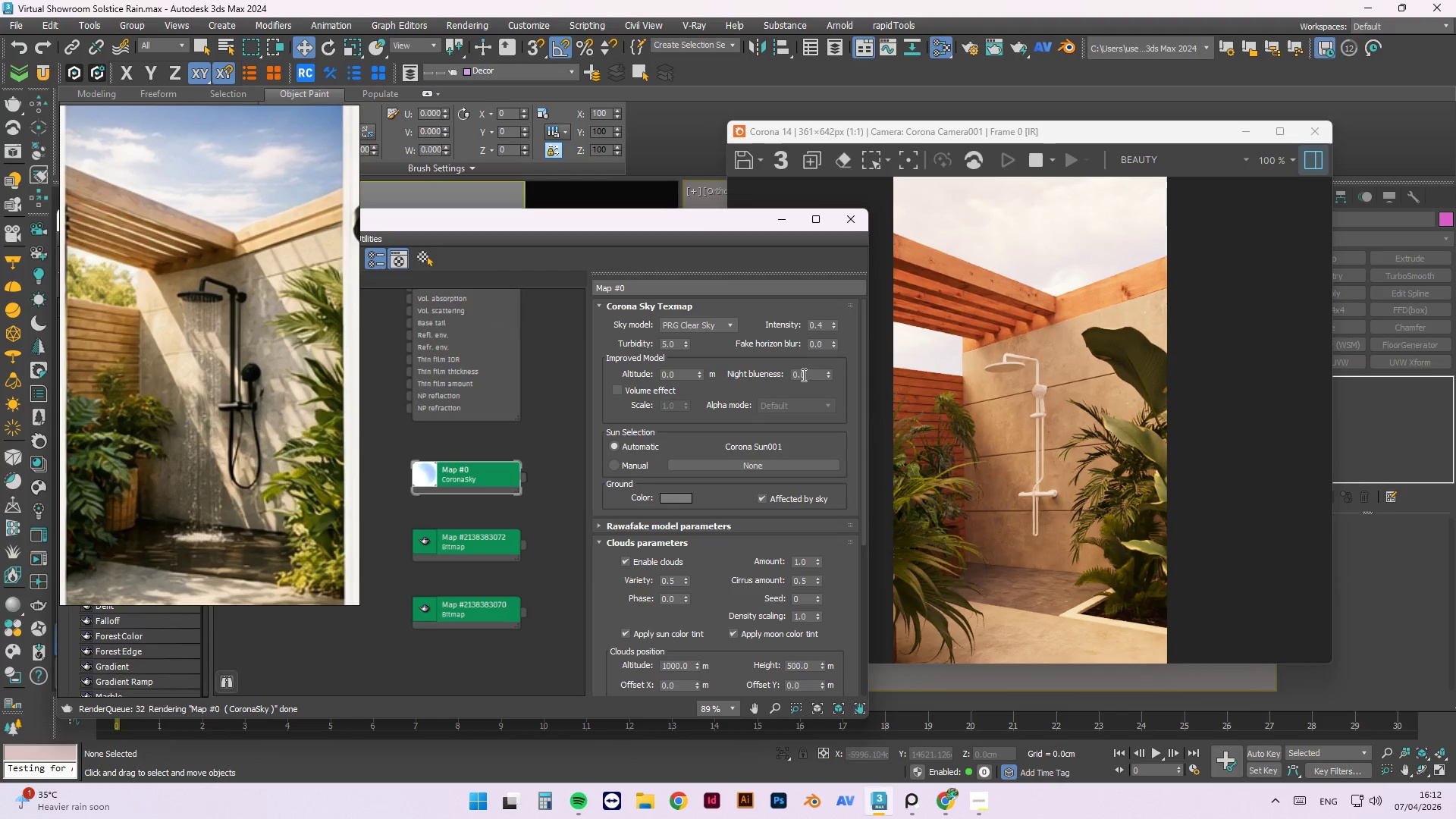 
double_click([807, 373])
 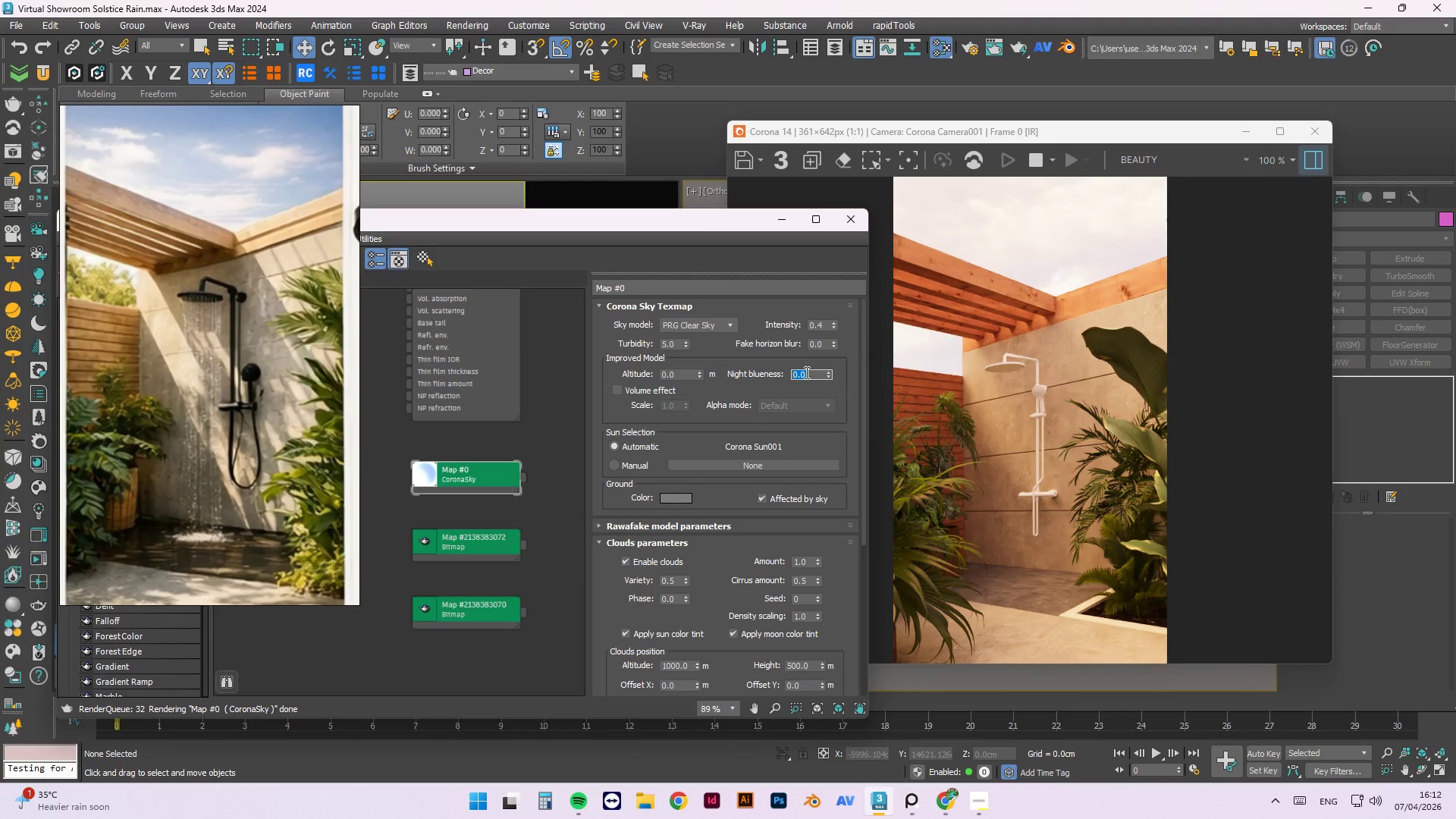 
key(Numpad1)
 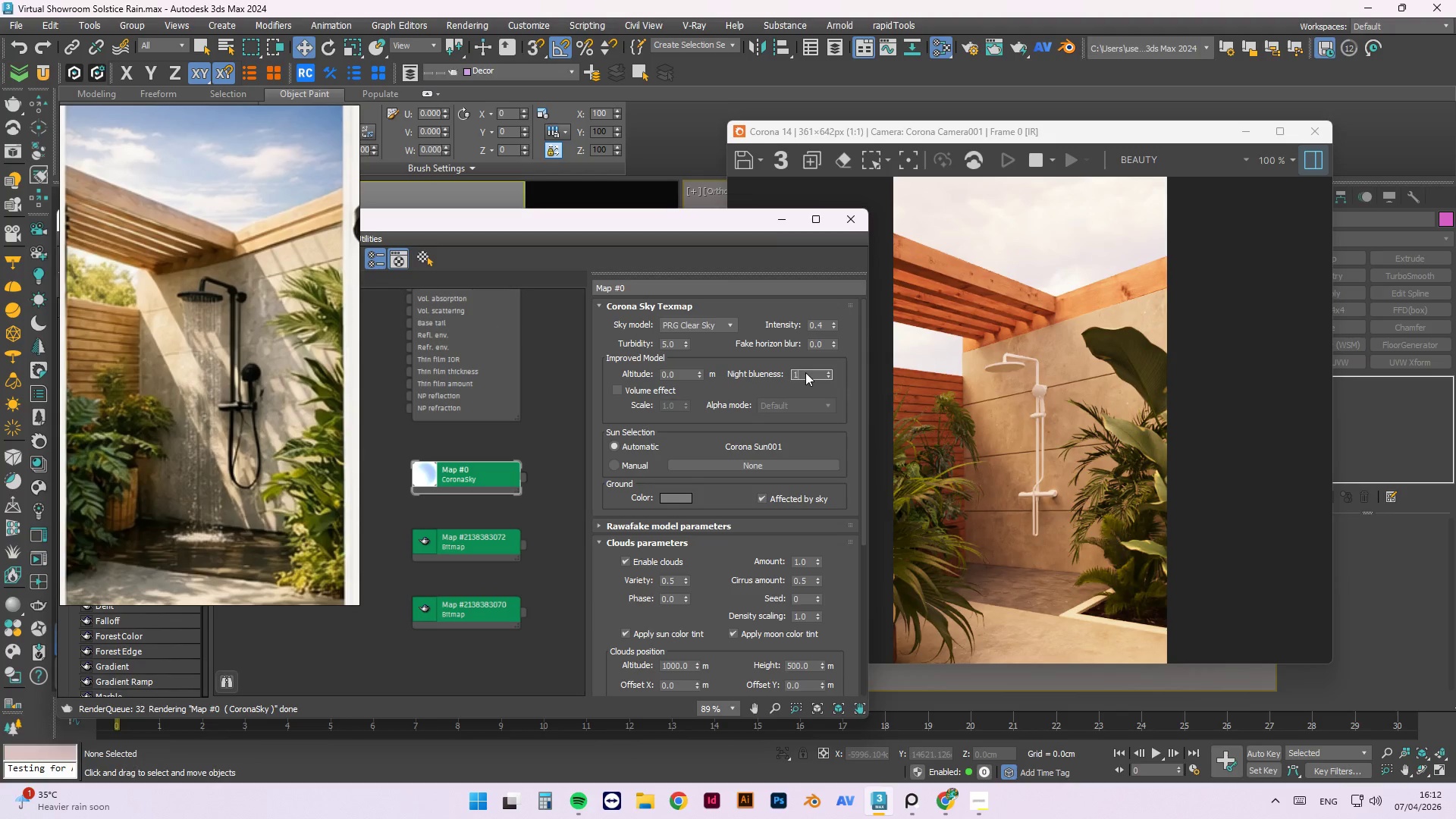 
key(NumpadEnter)
 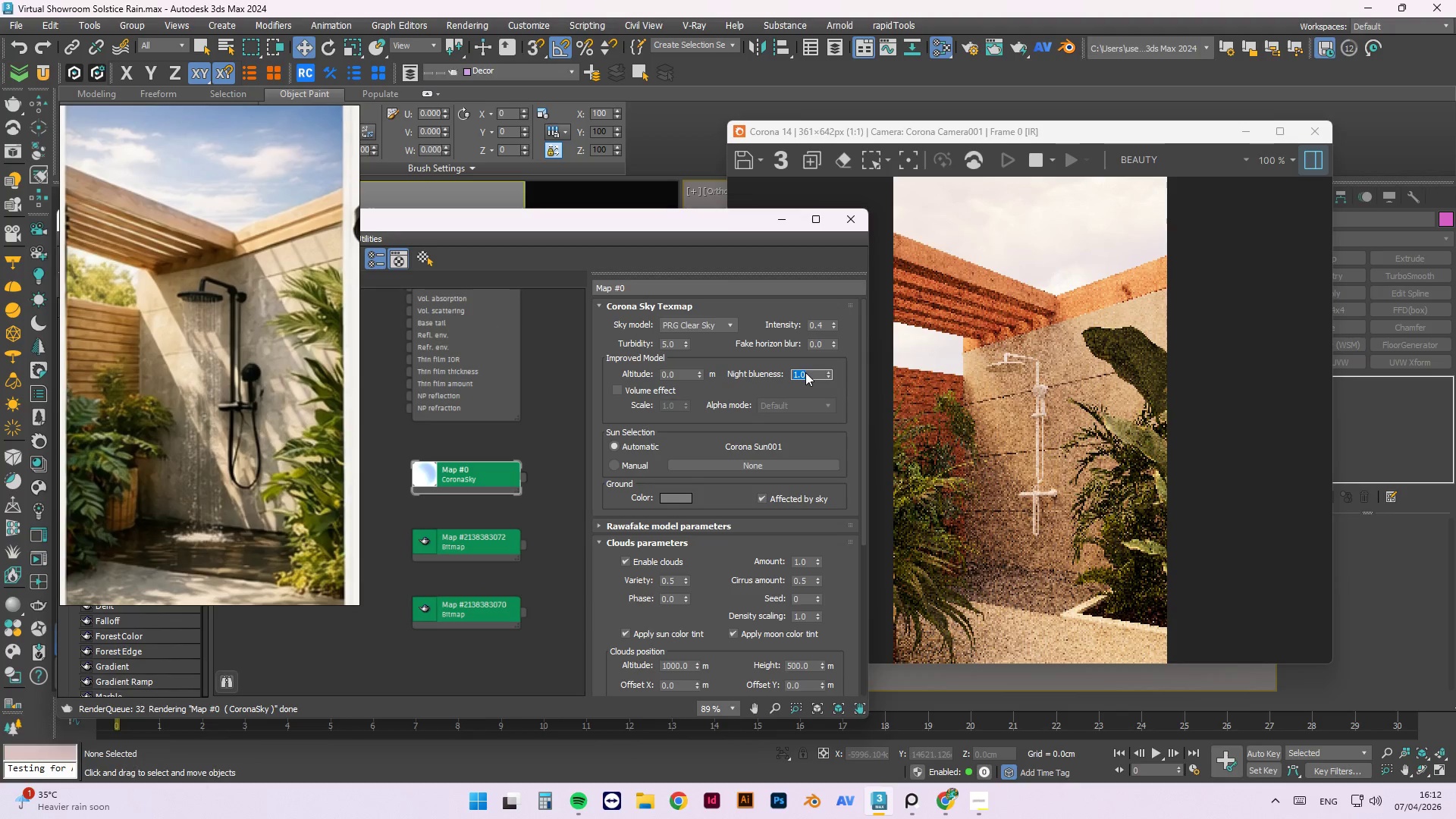 
key(Numpad1)
 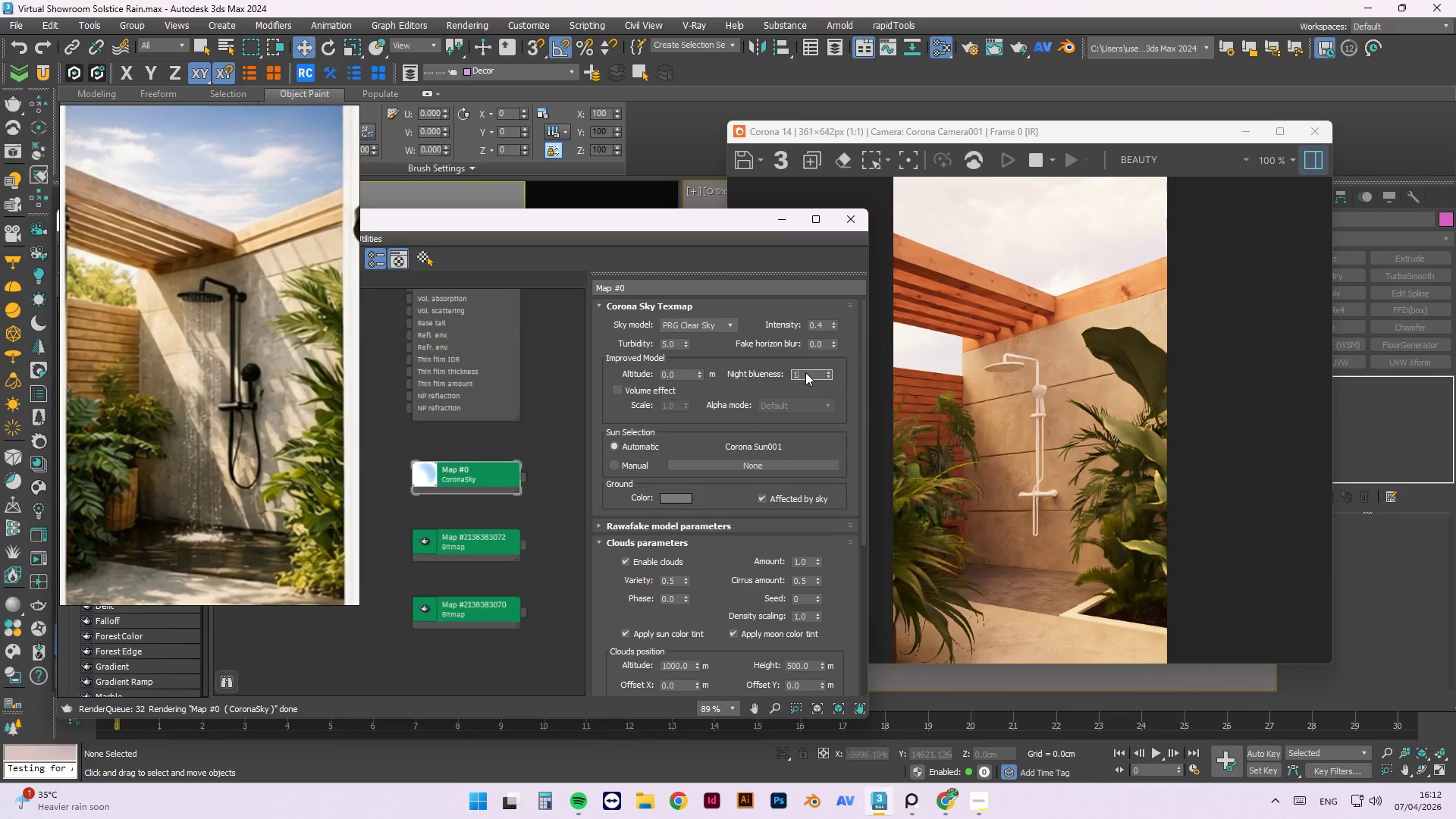 
key(Numpad0)
 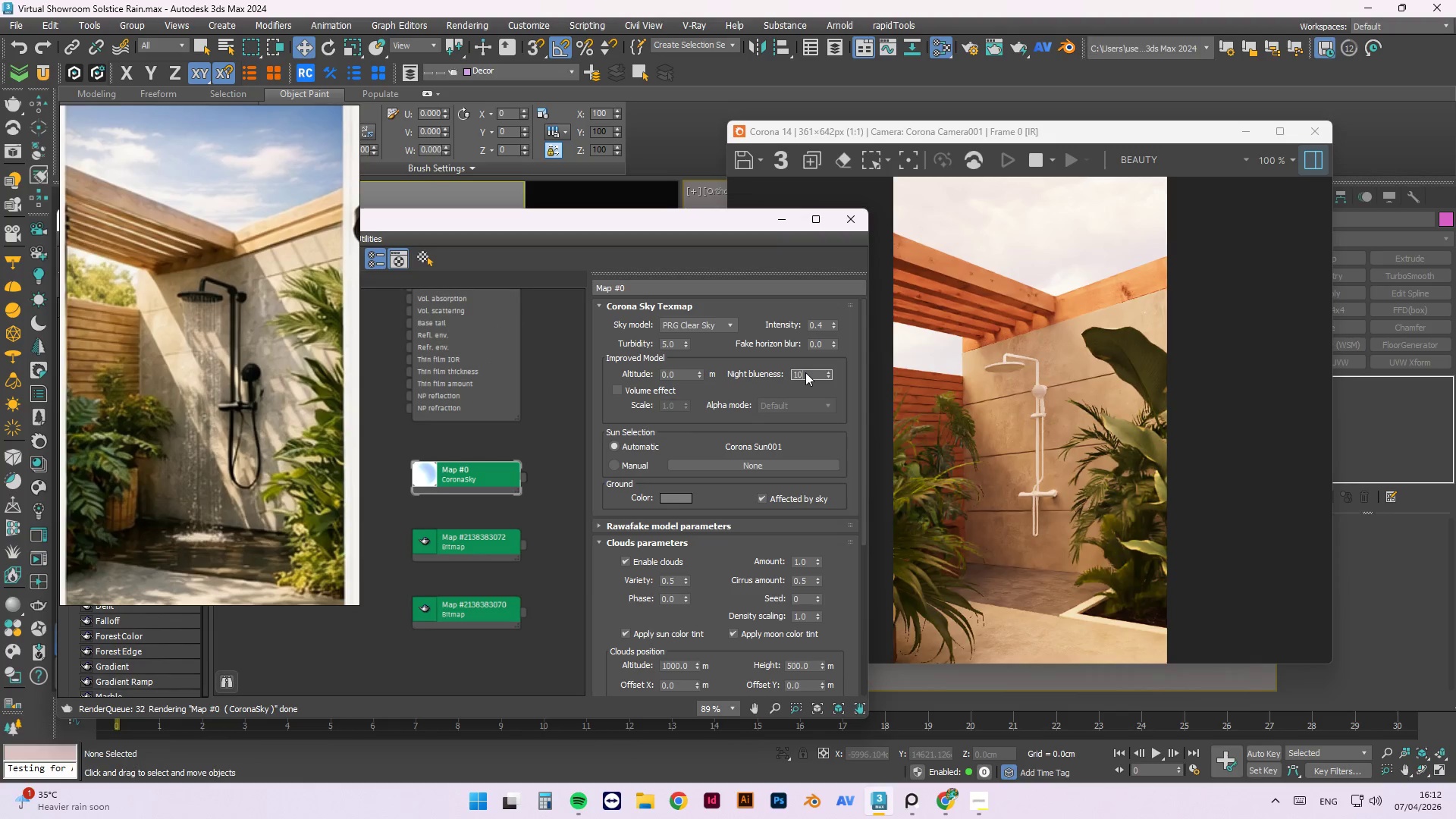 
key(NumpadEnter)
 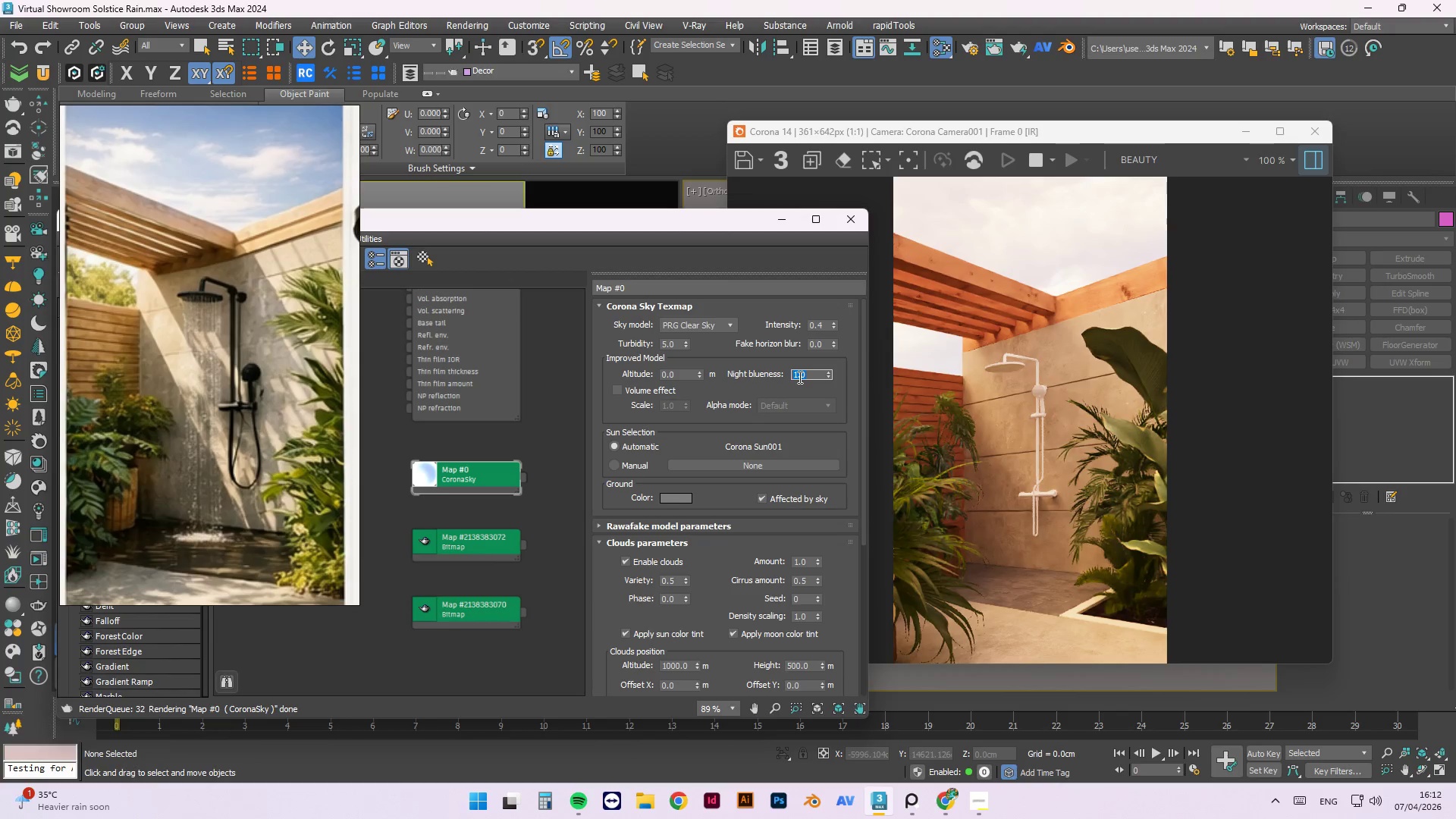 
key(Numpad0)
 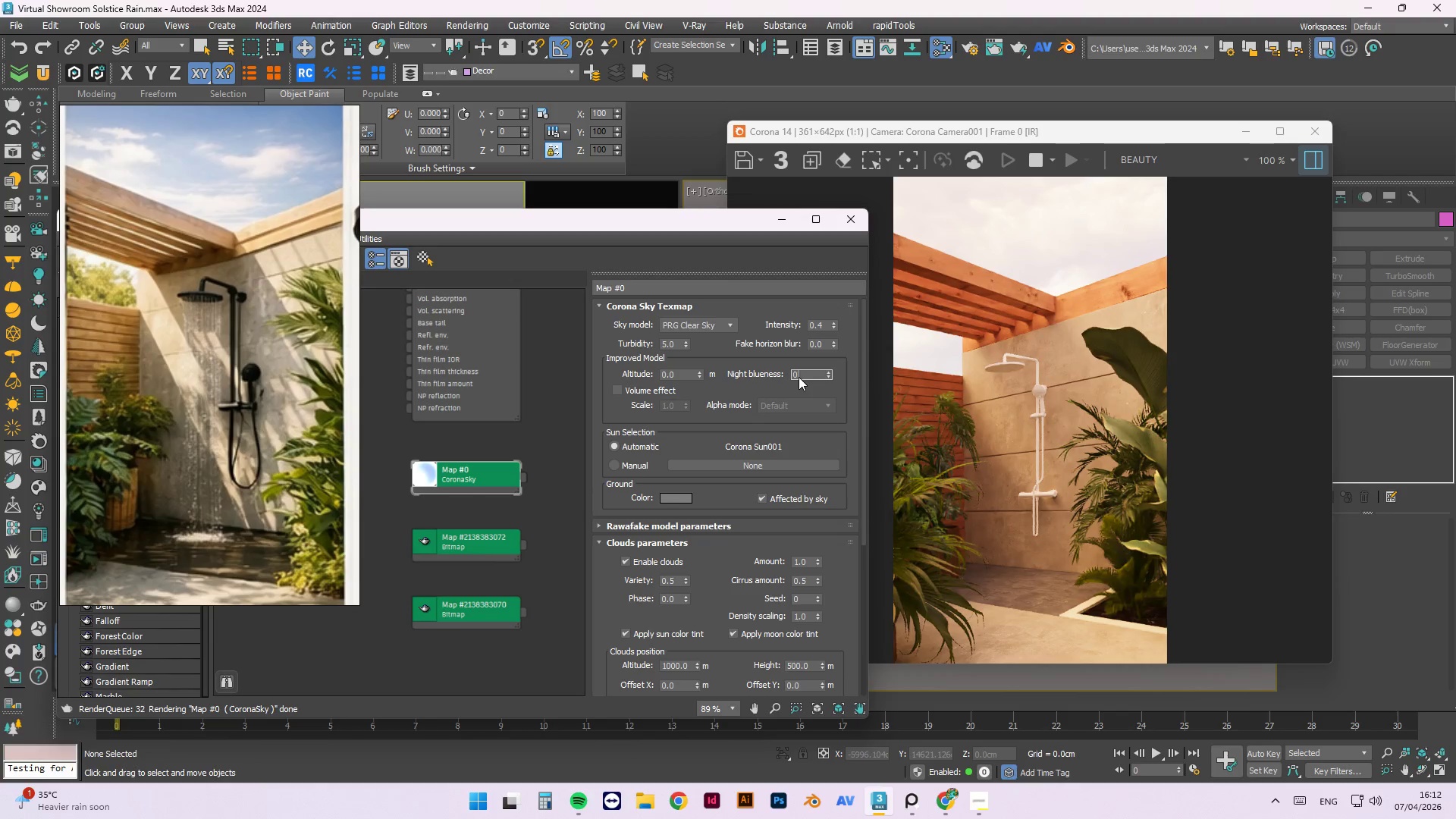 
key(Numpad1)
 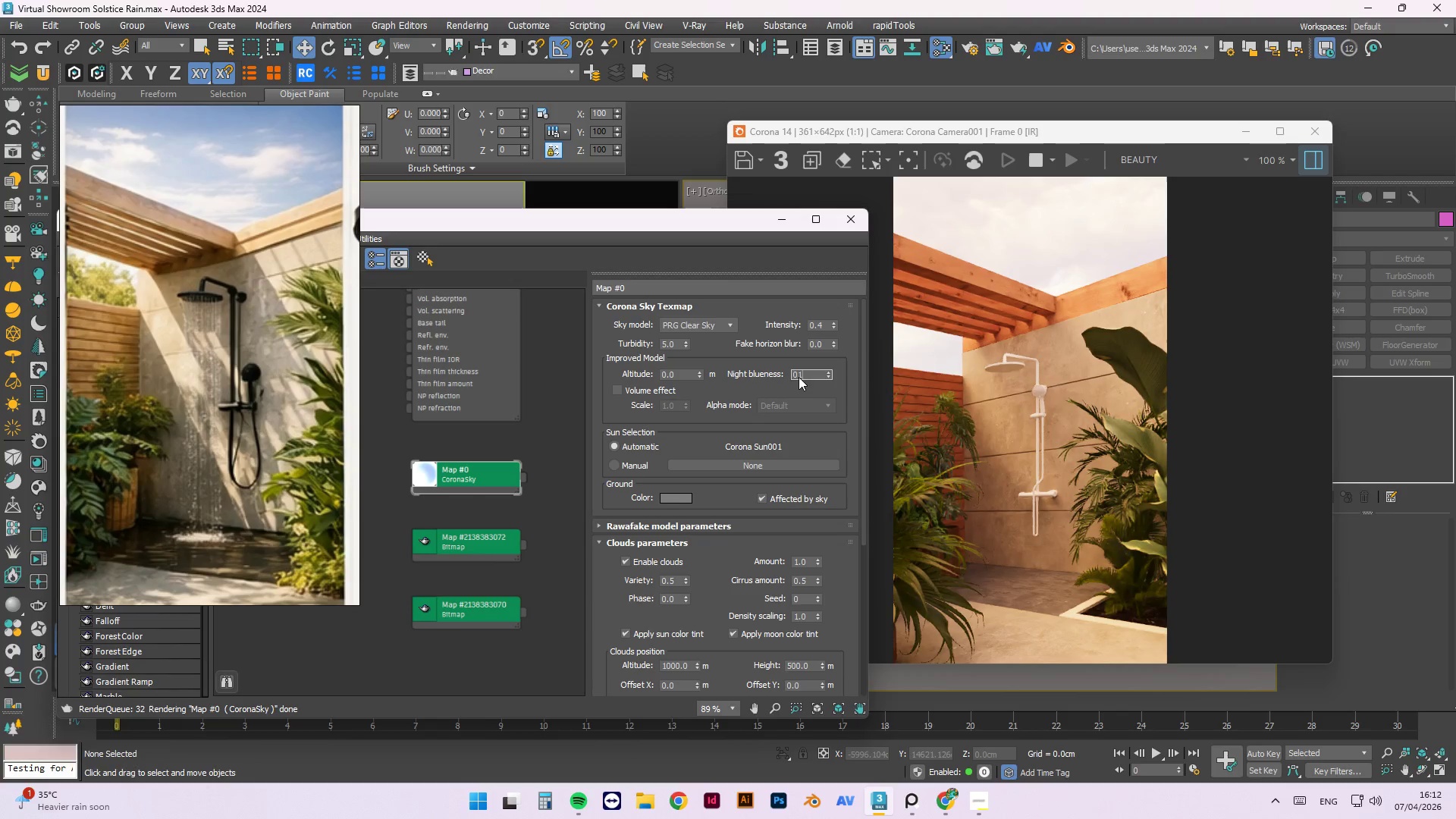 
key(NumpadEnter)
 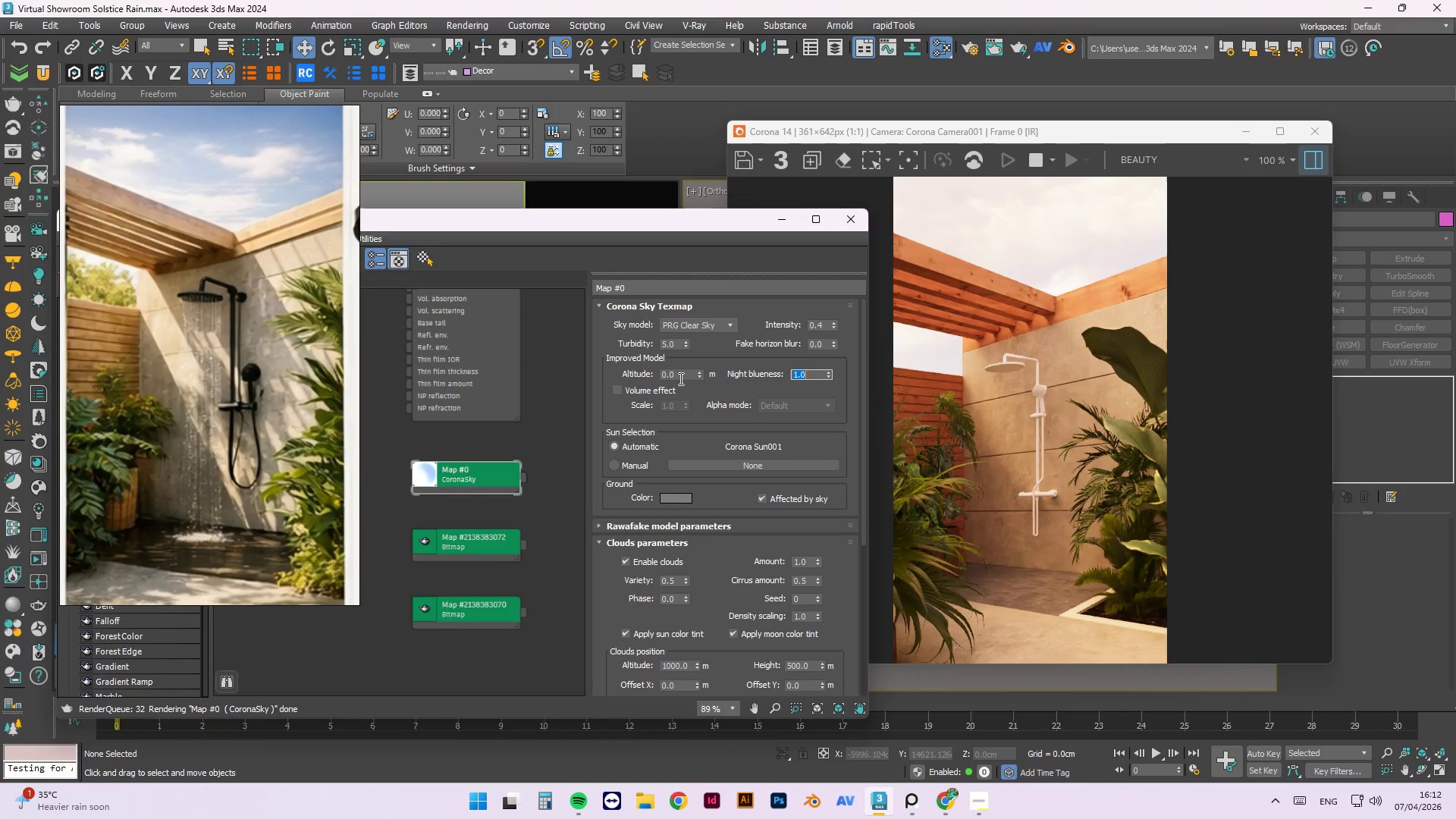 
double_click([679, 378])
 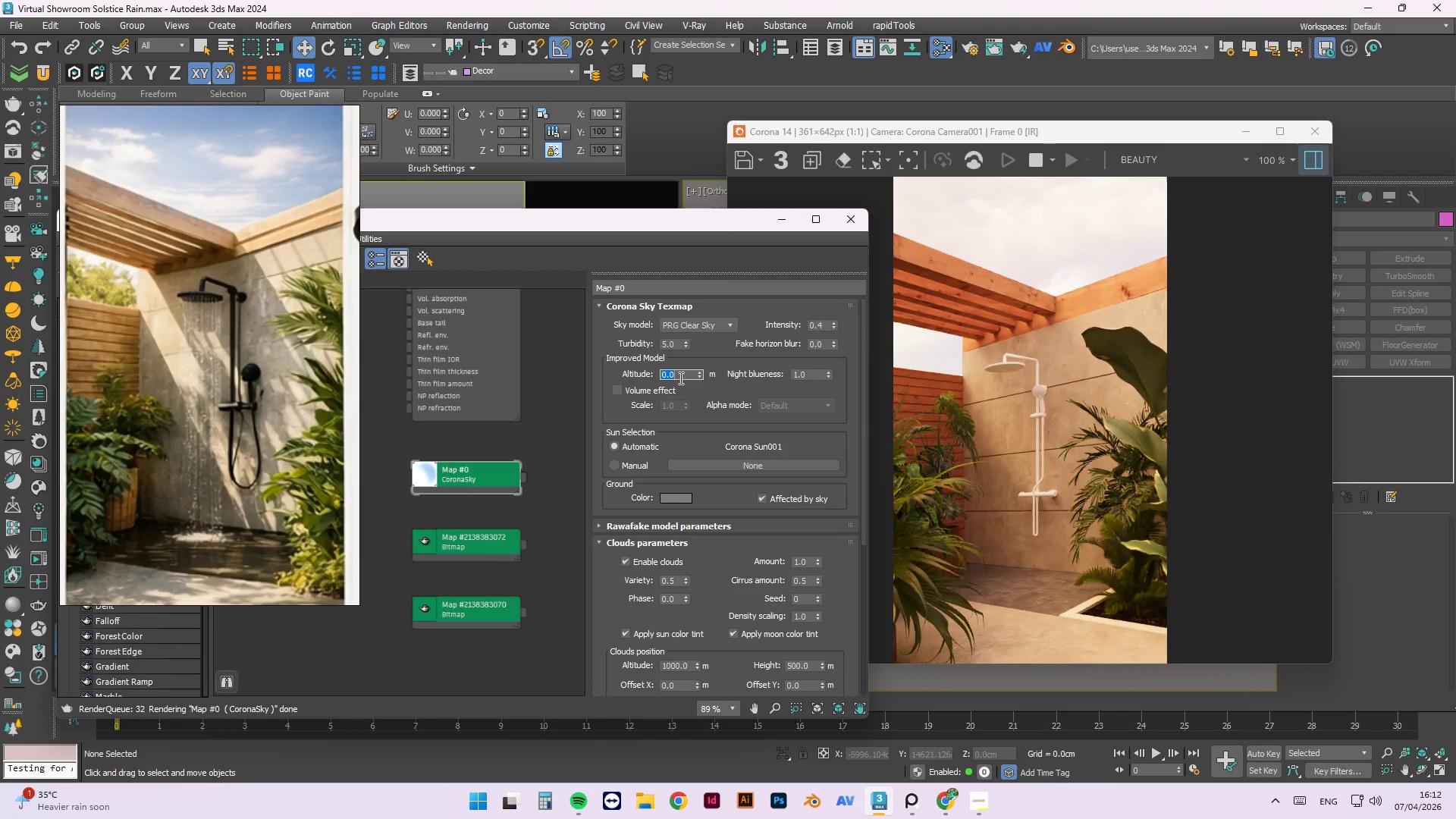 
key(Numpad1)
 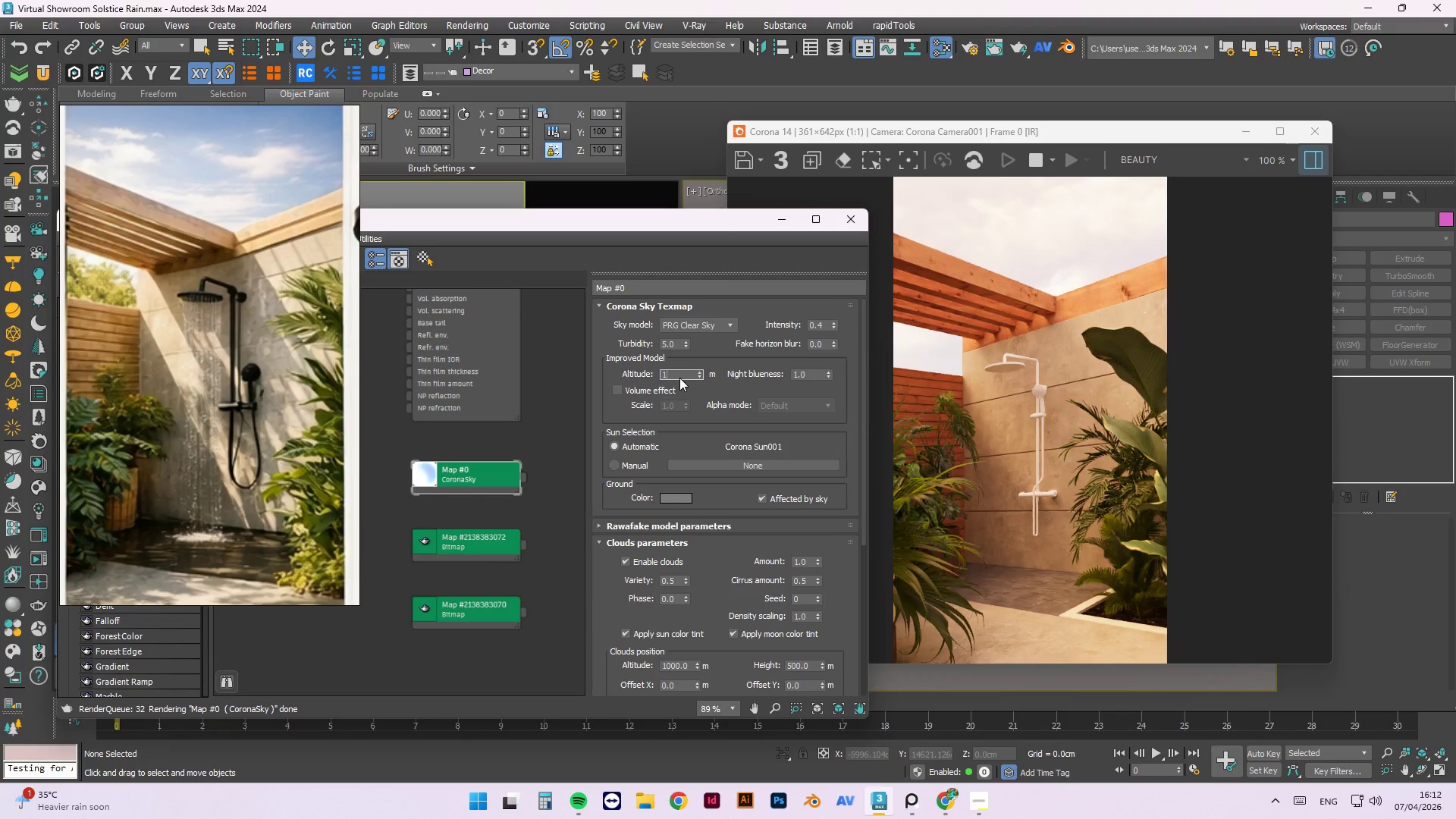 
key(NumpadEnter)
 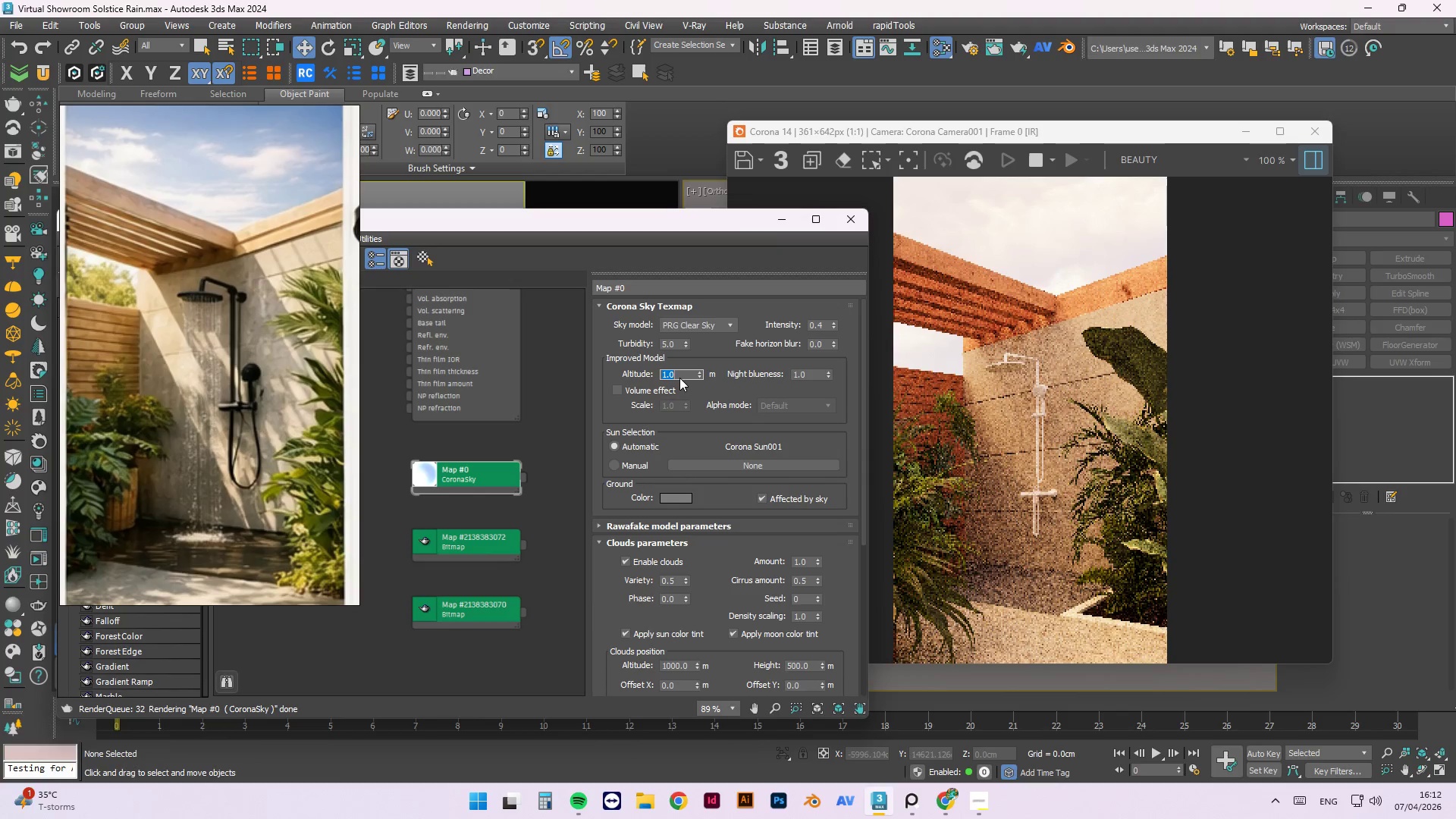 
key(Numpad0)
 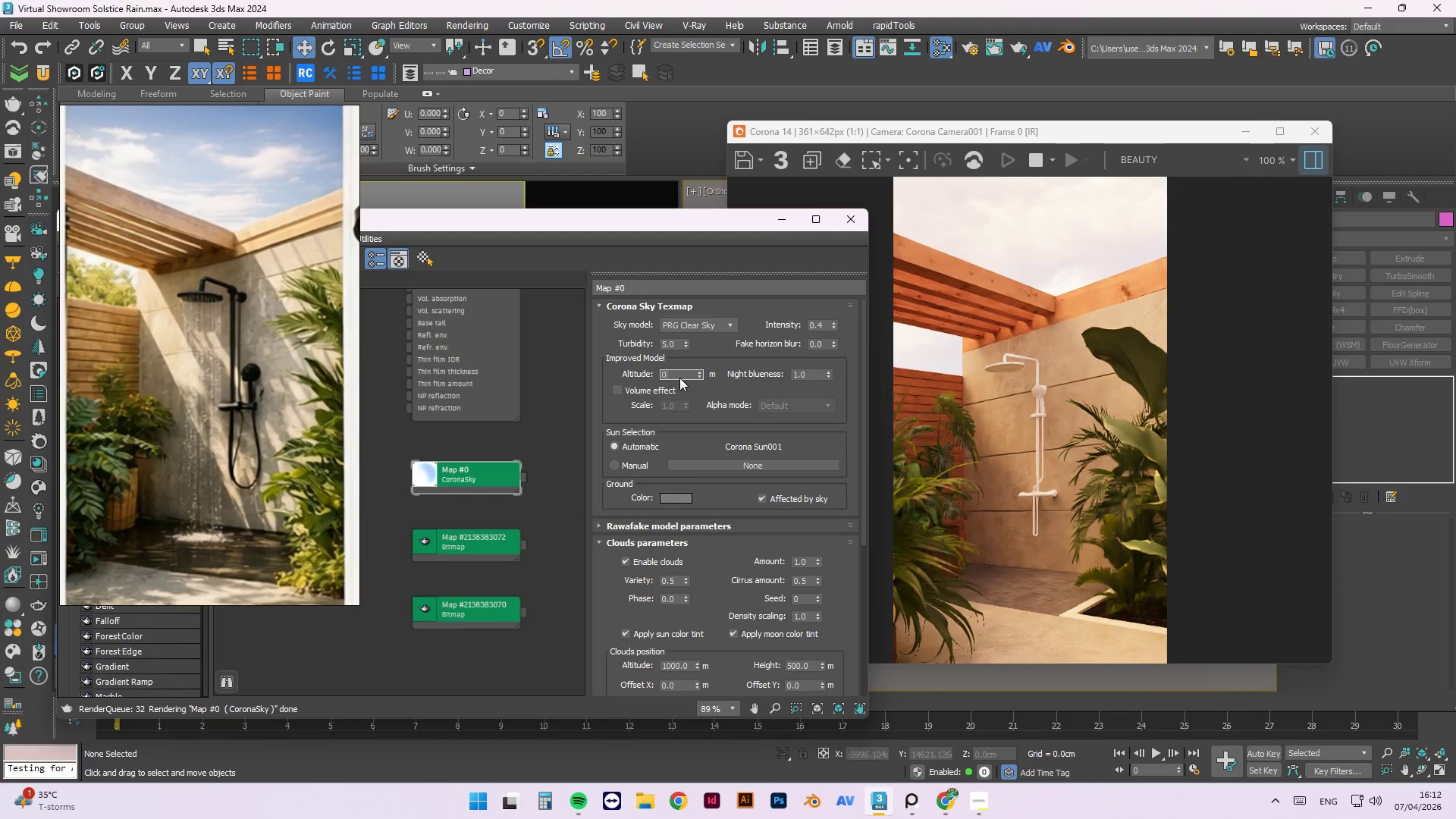 
key(NumpadEnter)
 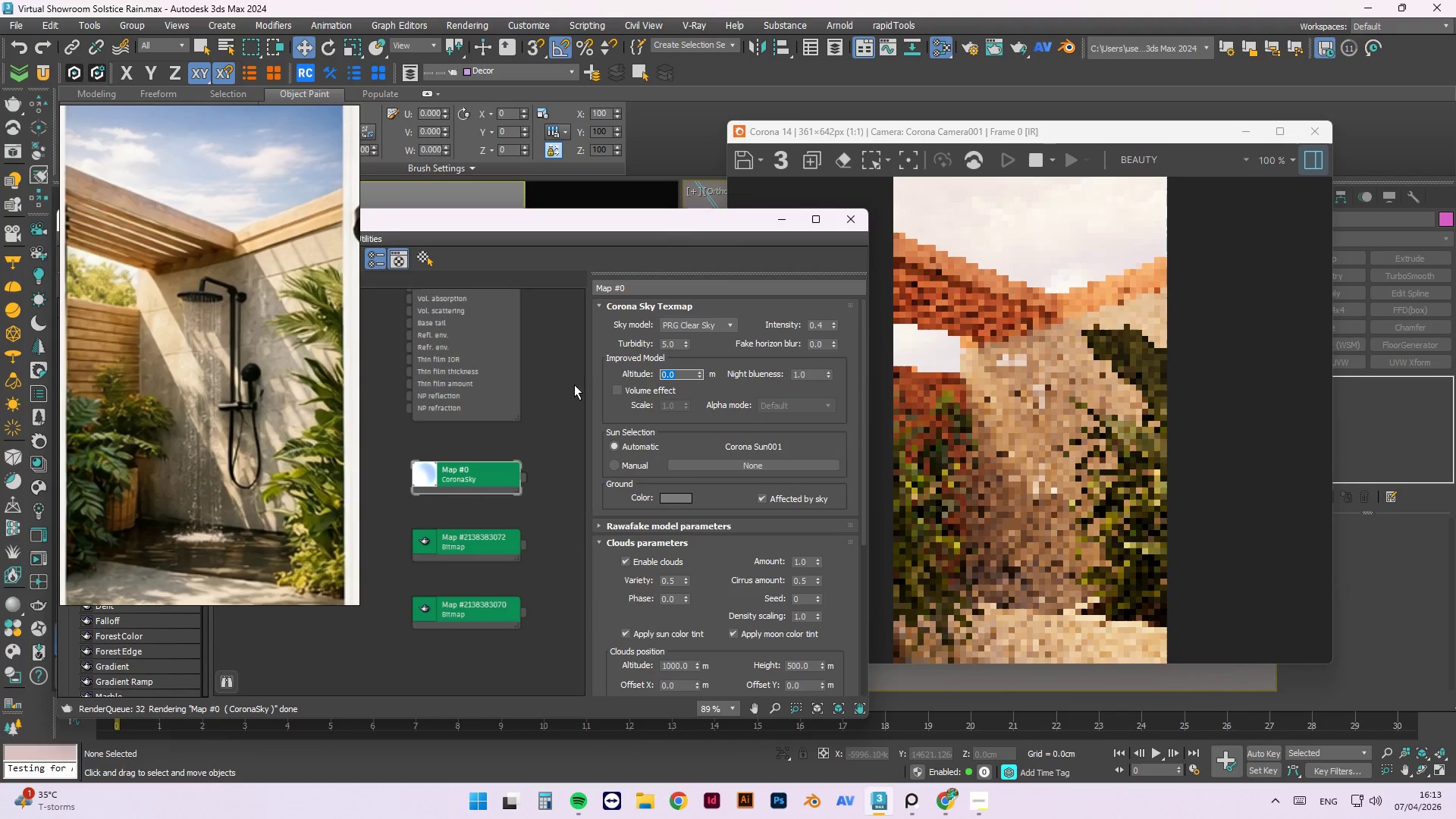 
left_click([617, 391])
 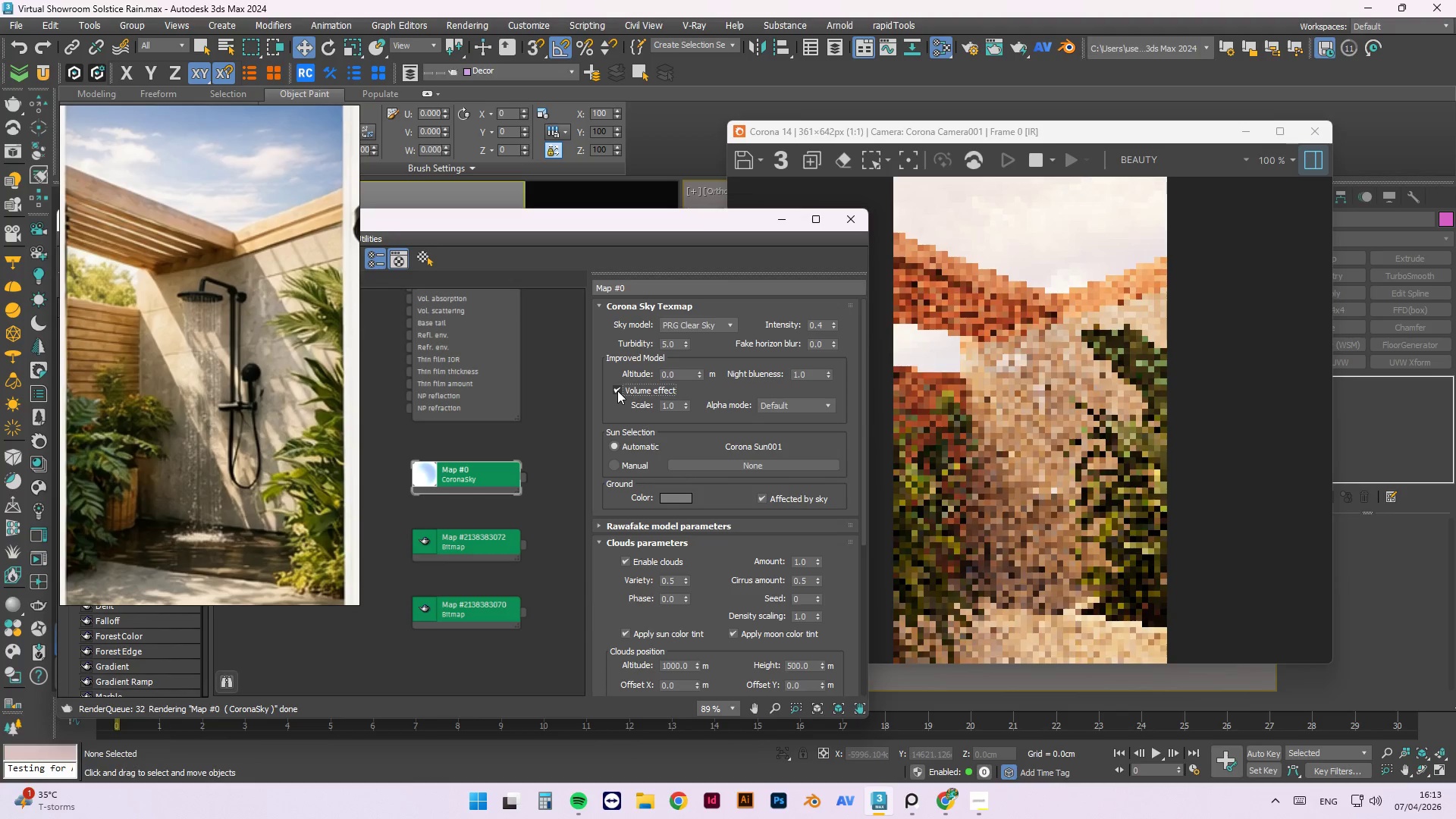 
left_click([617, 391])
 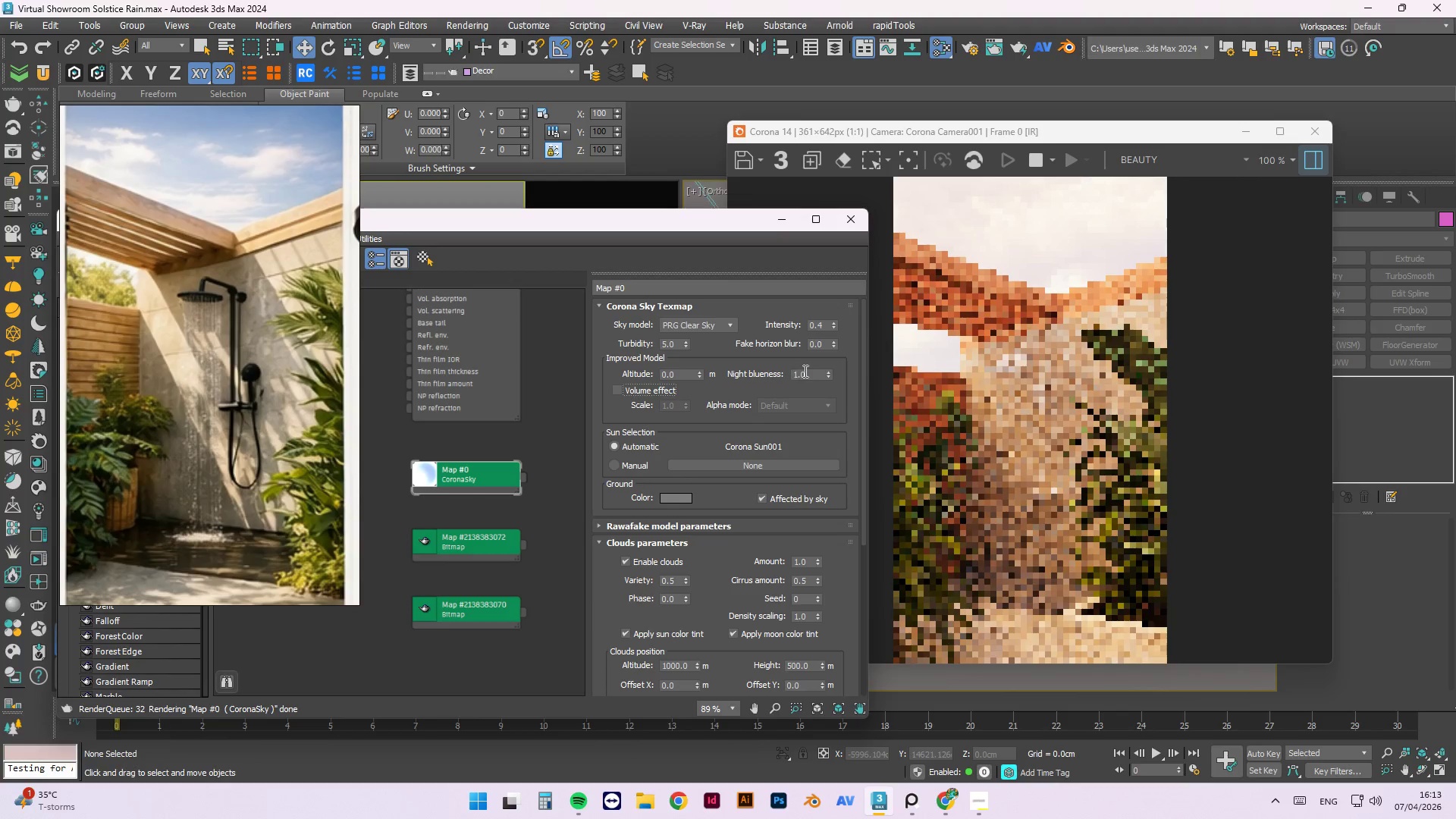 
double_click([809, 375])
 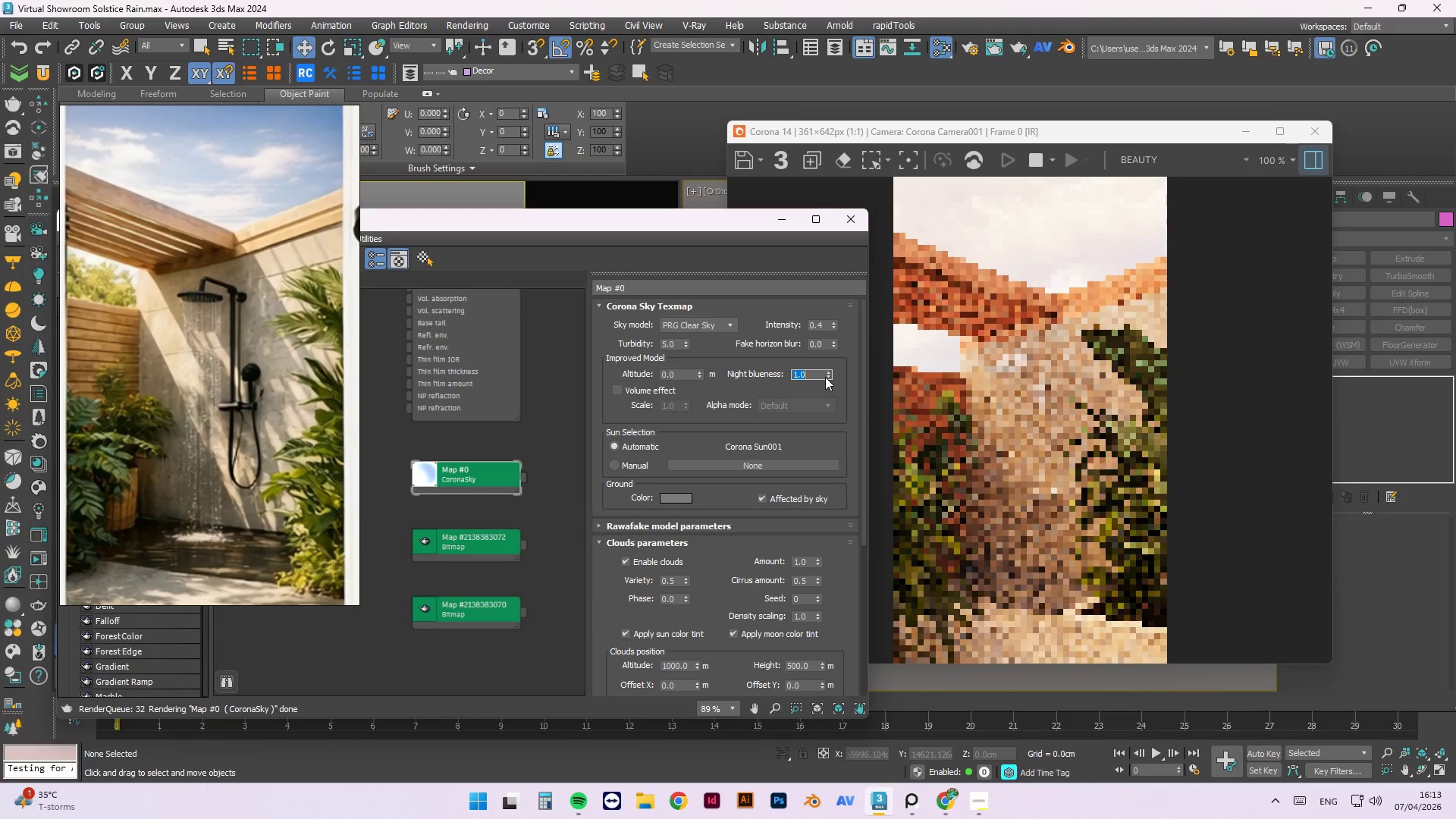 
right_click([825, 377])
 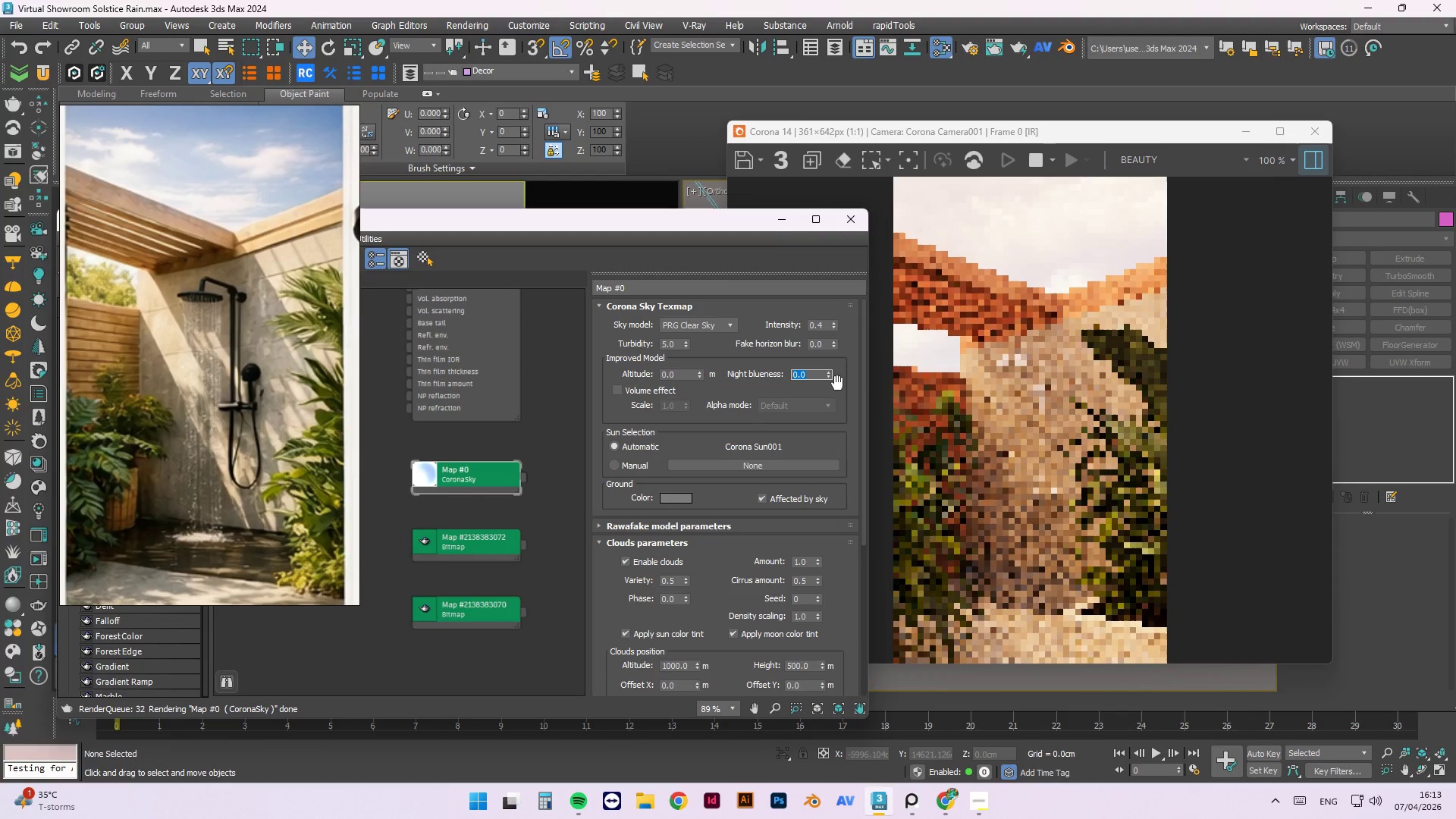 
left_click([840, 382])
 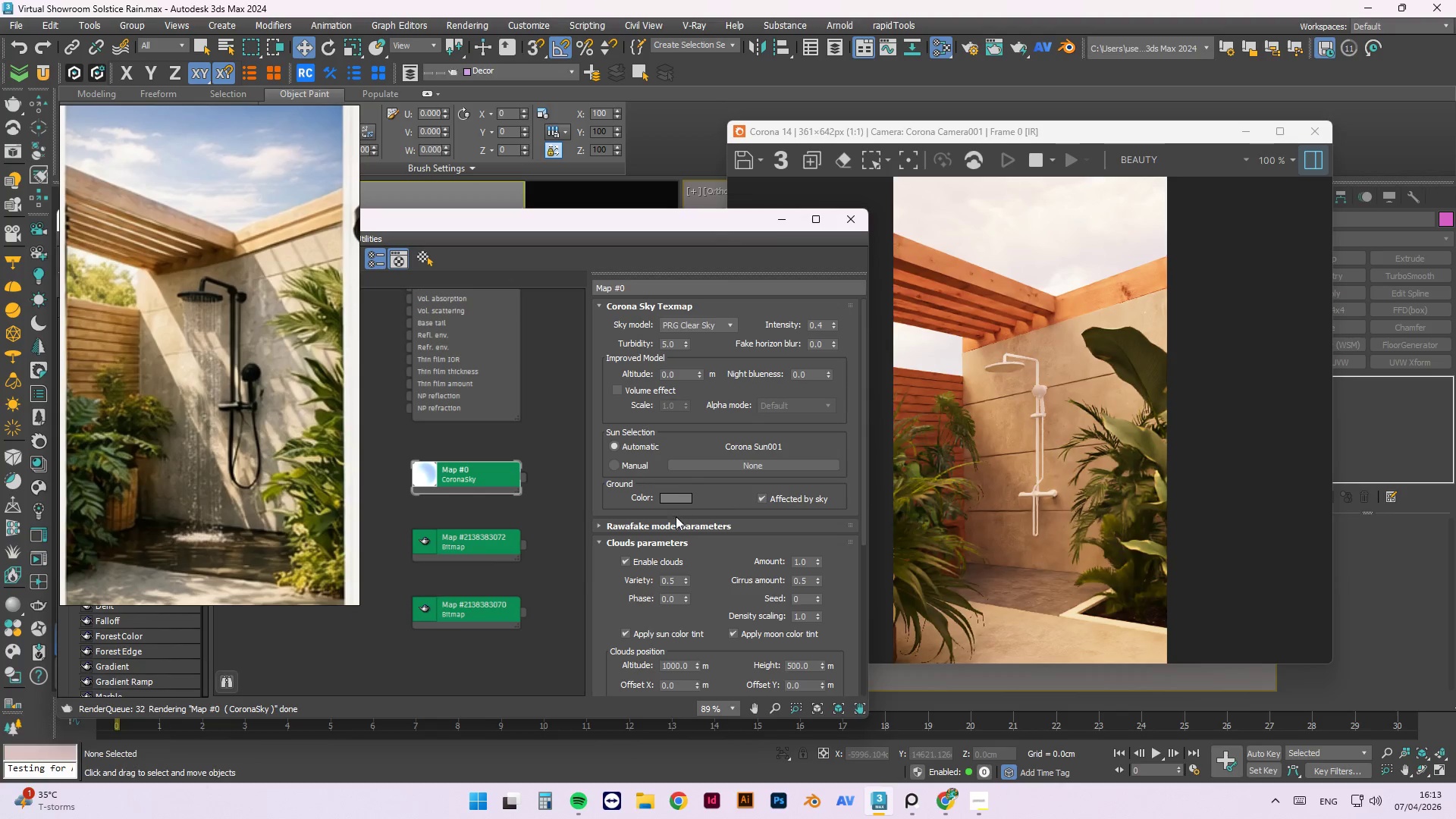 
left_click([627, 559])
 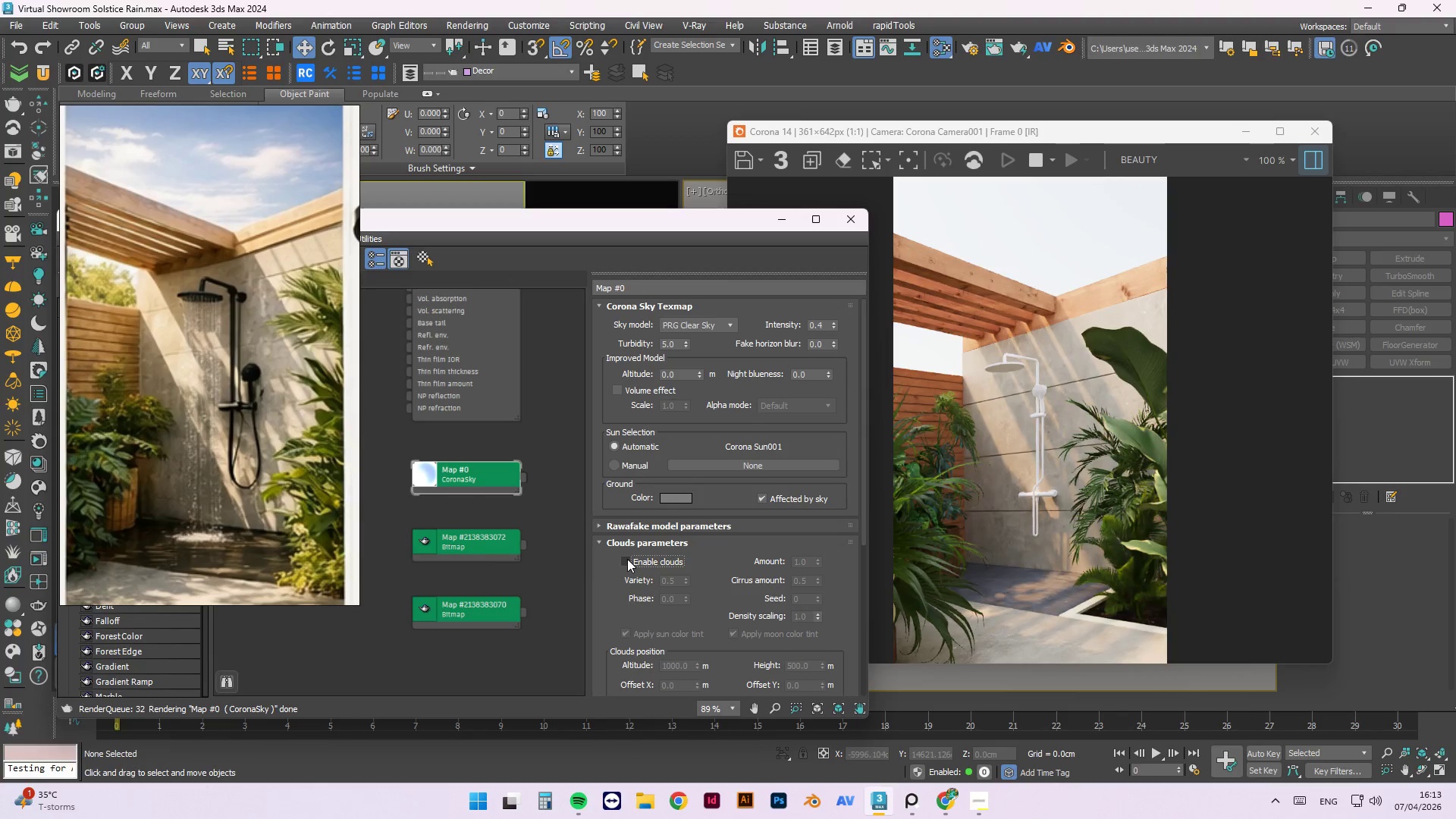 
wait(5.64)
 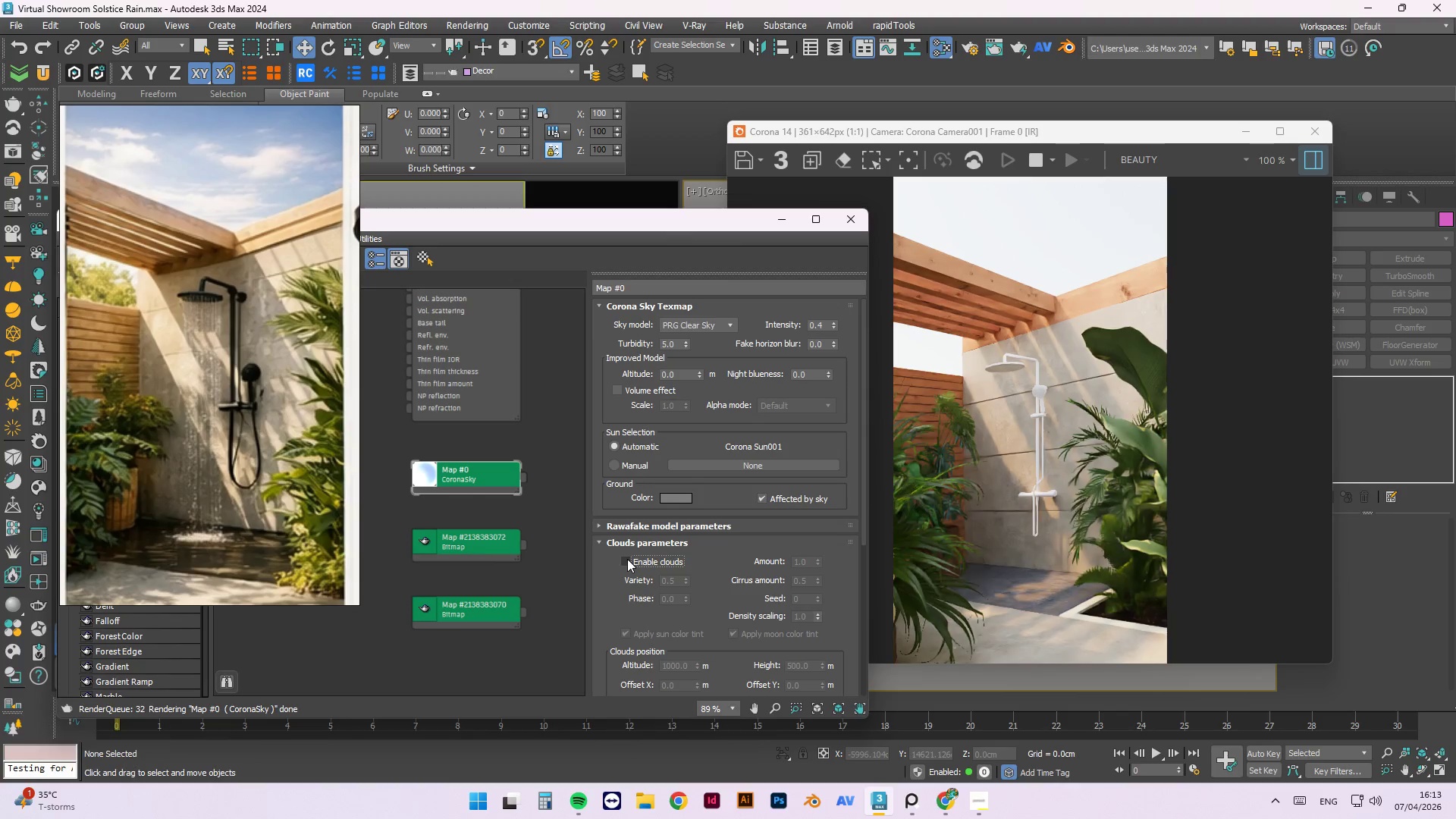 
left_click([649, 802])
 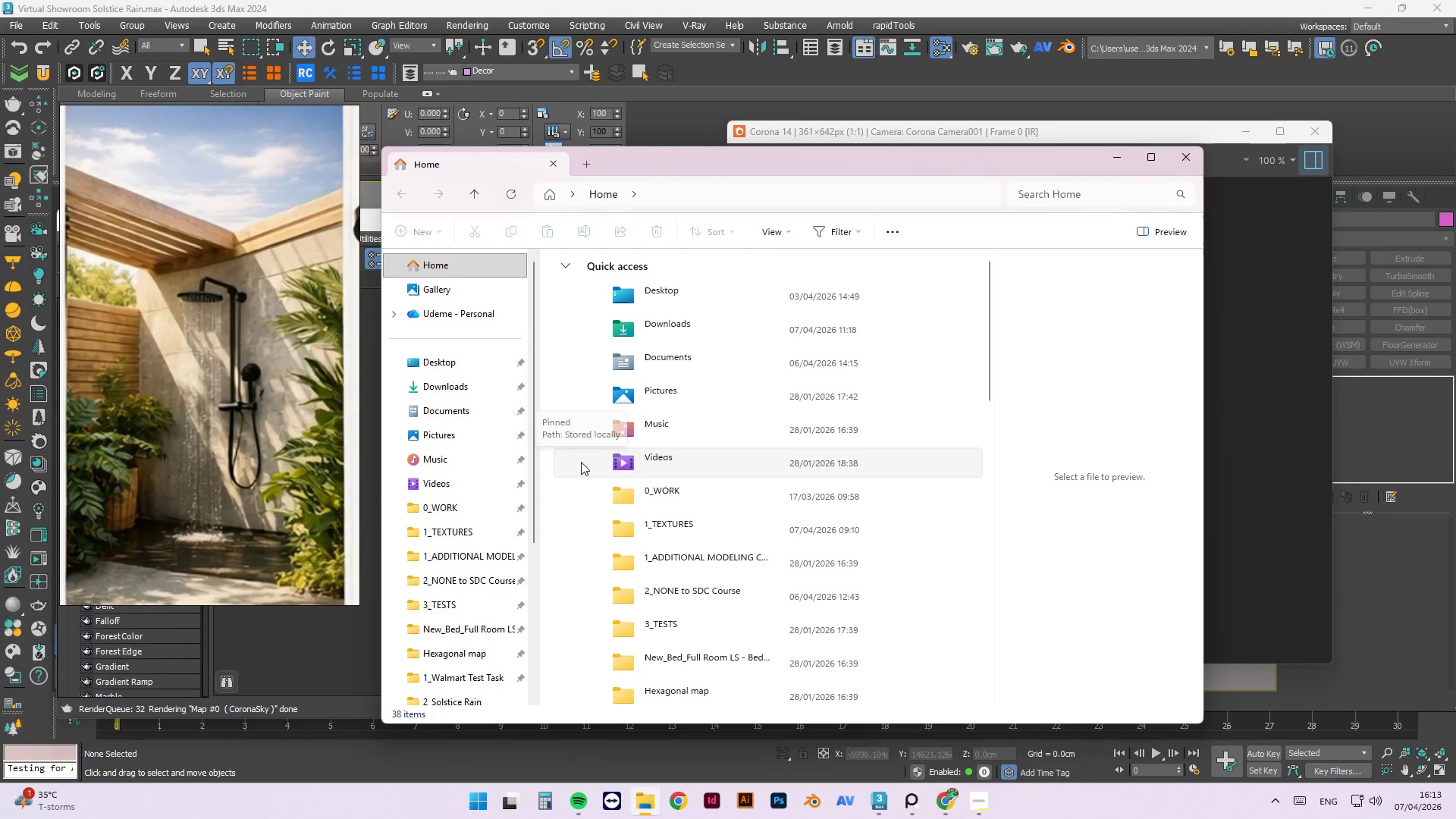 
wait(5.75)
 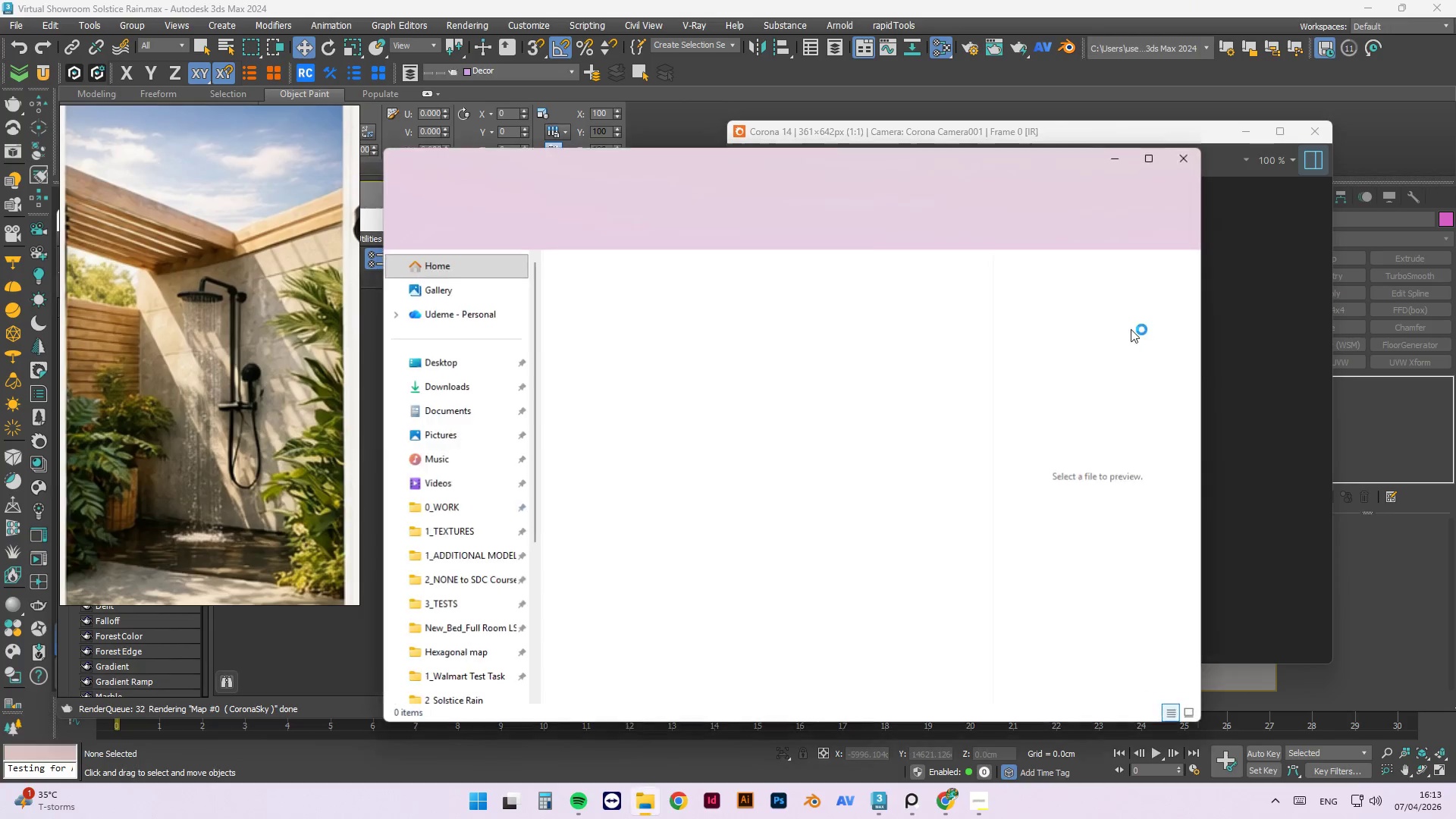 
scroll: coordinate [464, 609], scroll_direction: down, amount: 2.0
 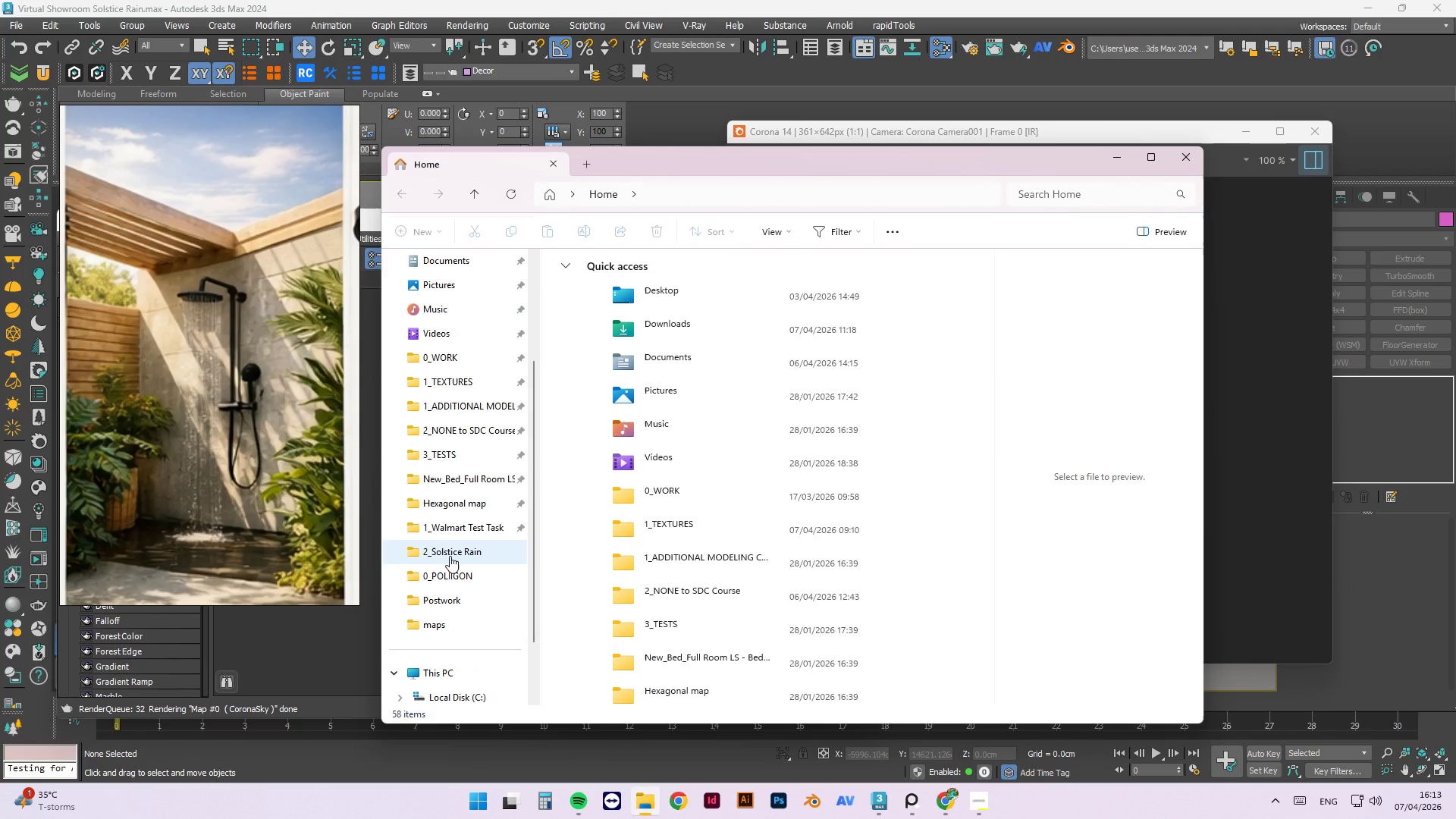 
left_click([450, 556])
 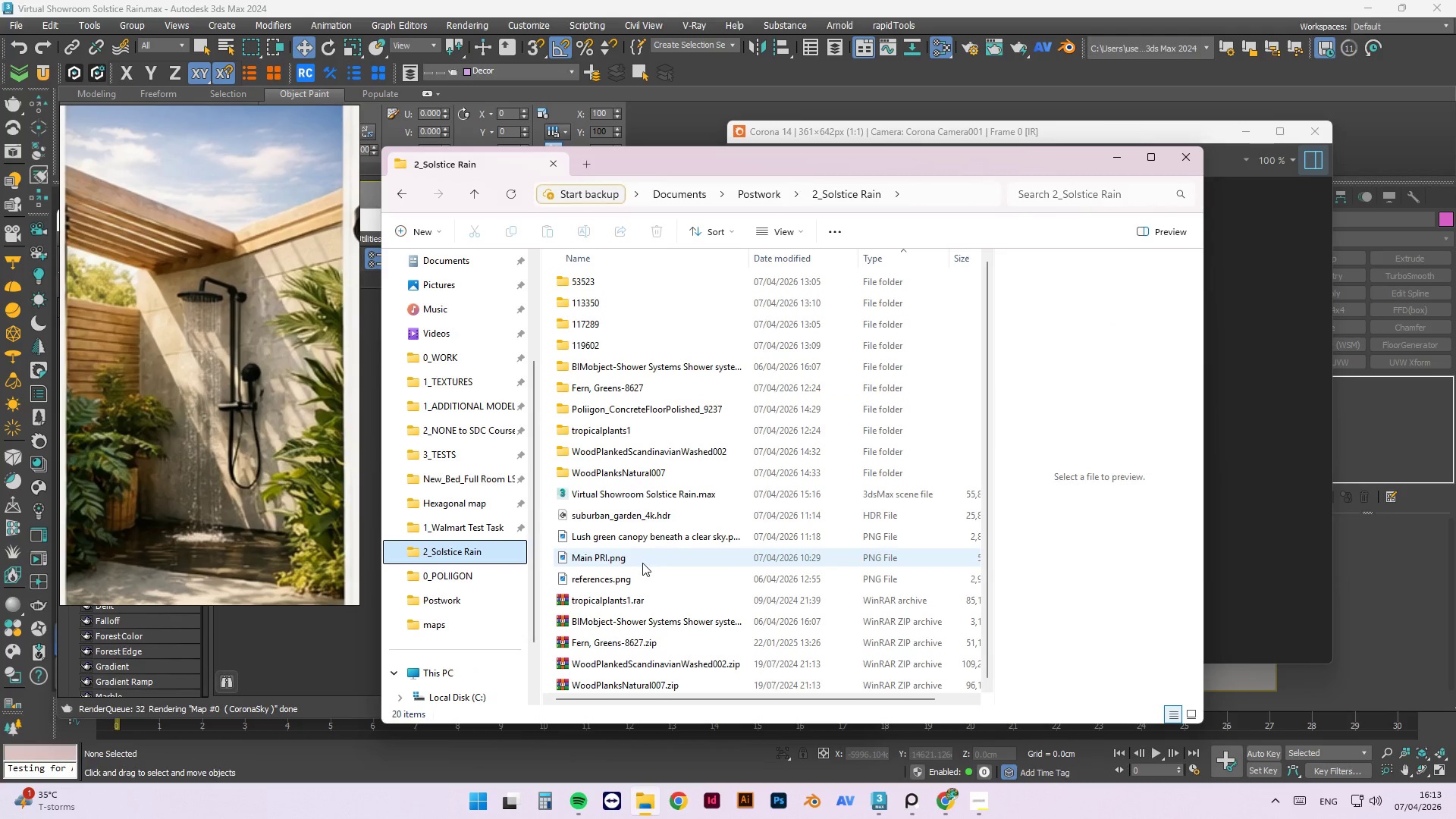 
double_click([638, 536])
 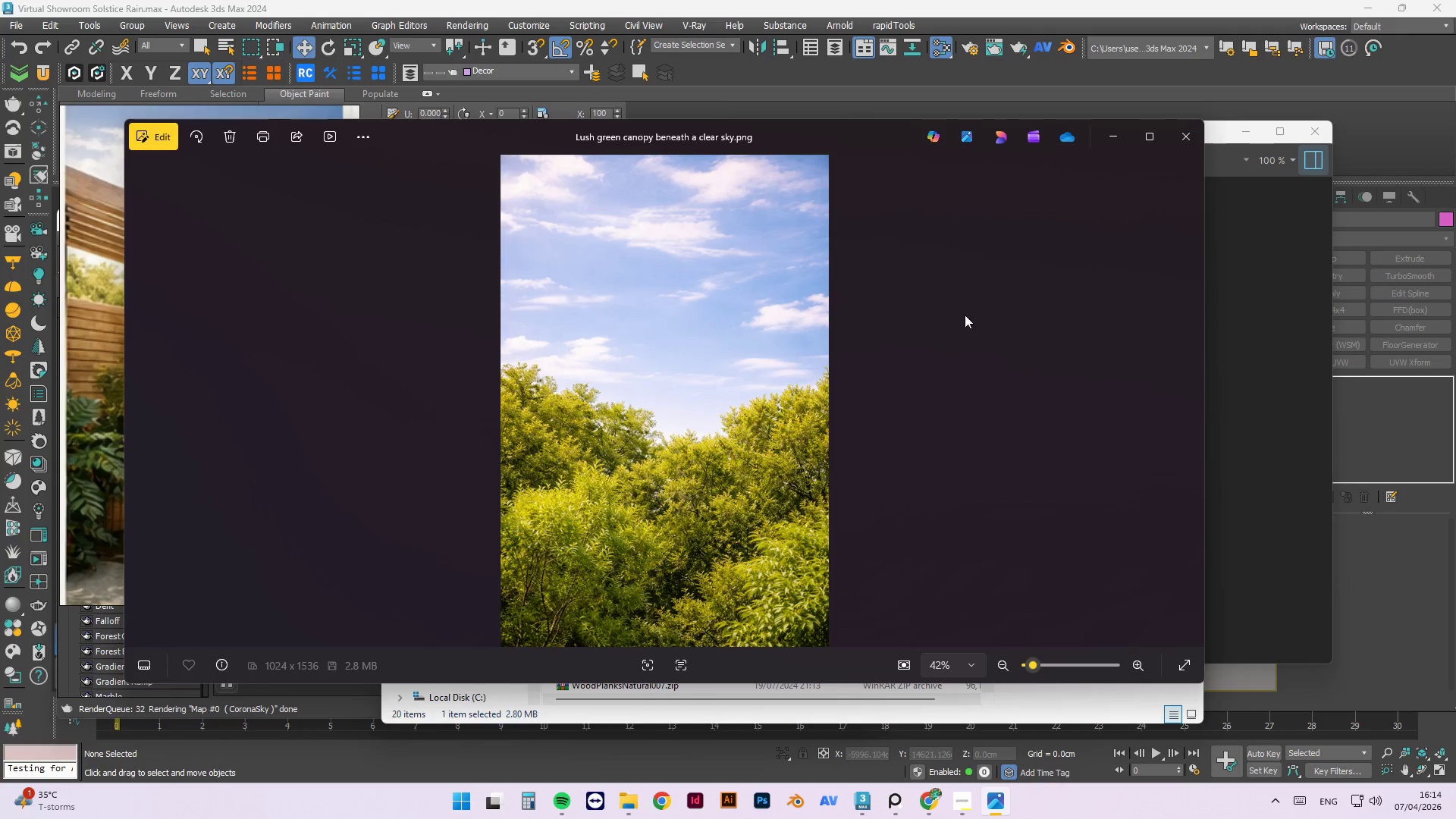 
wait(44.16)
 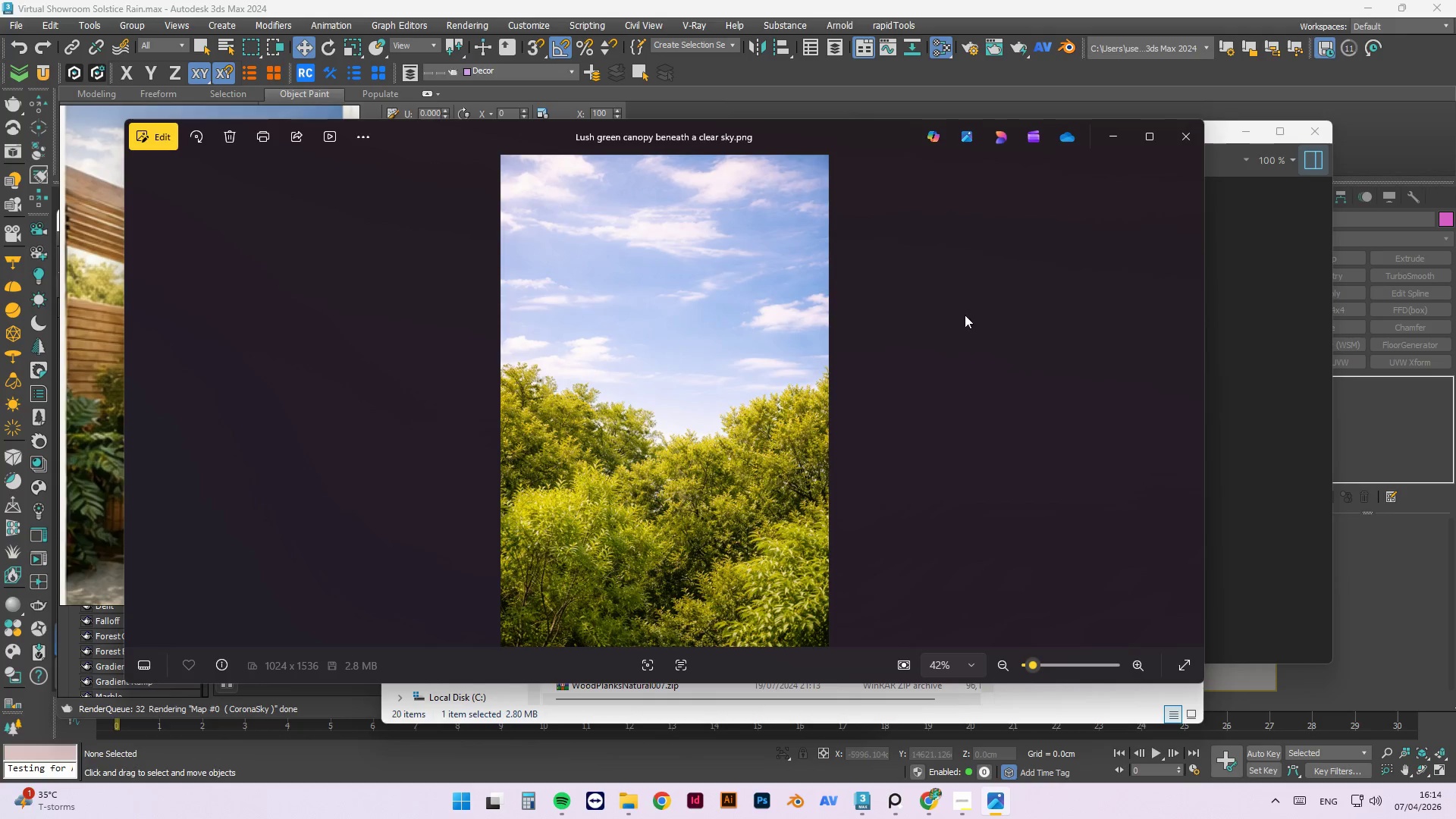 
left_click([1109, 157])
 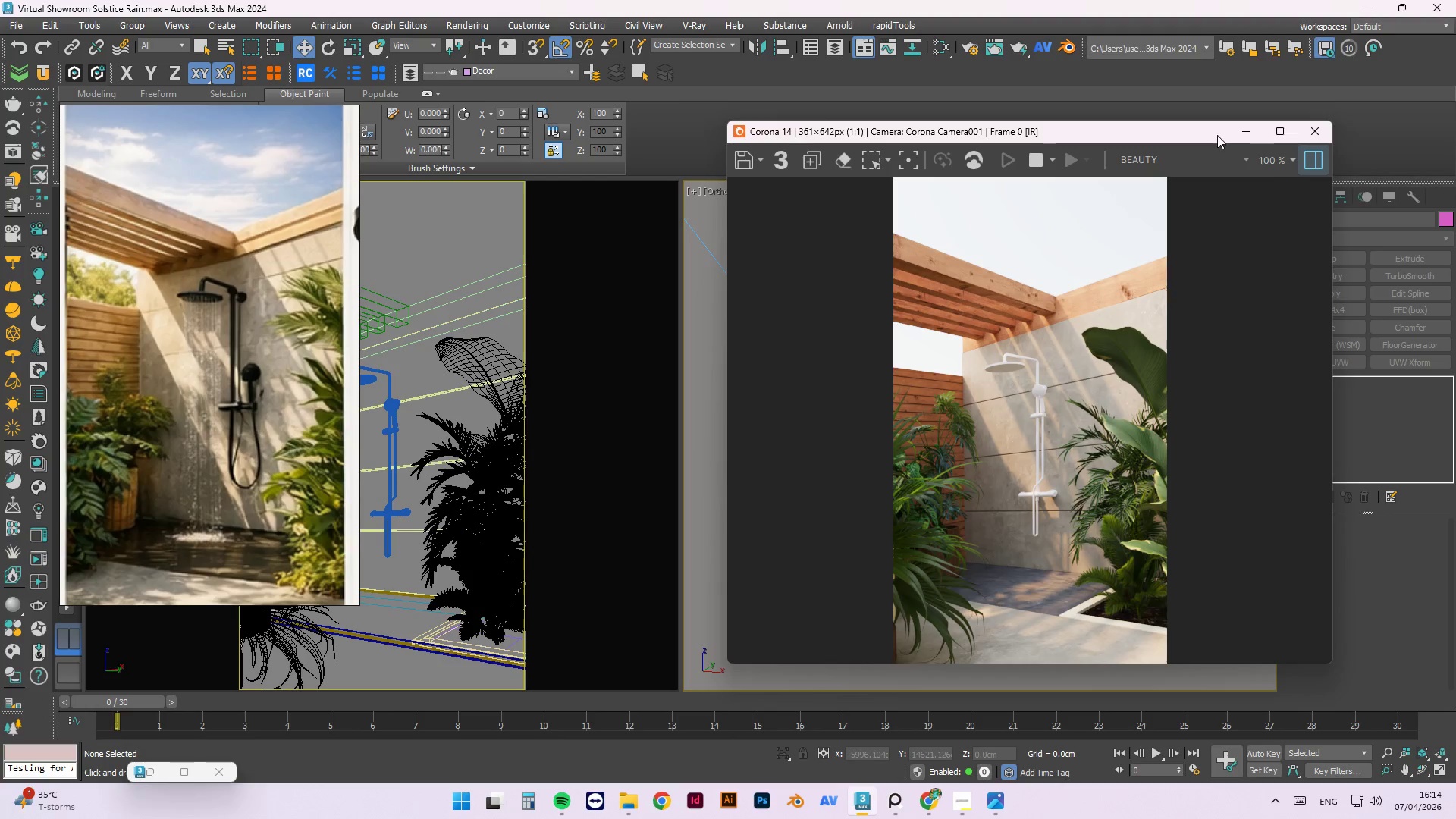 
left_click([1247, 132])
 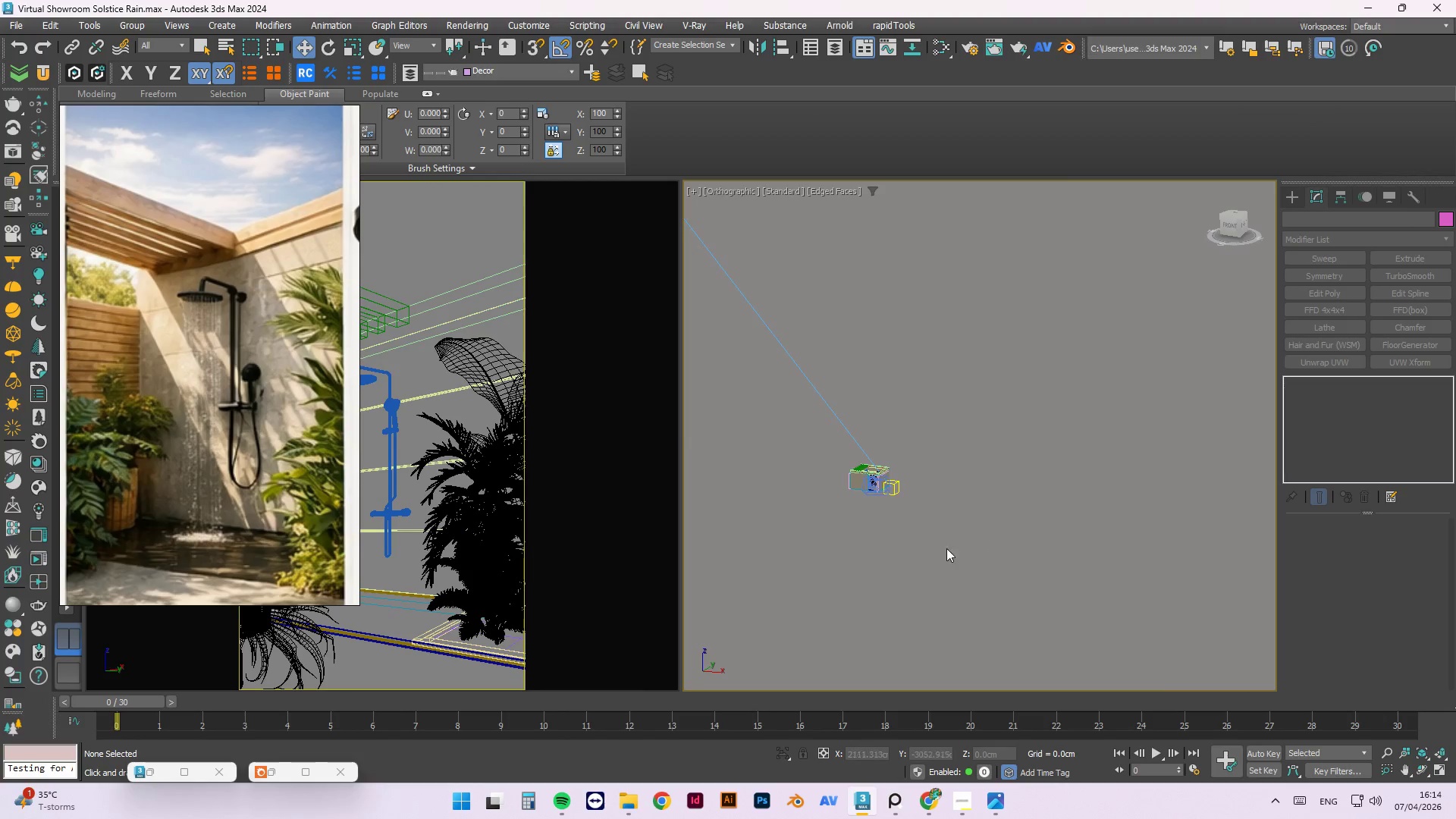 
scroll: coordinate [1015, 528], scroll_direction: down, amount: 5.0
 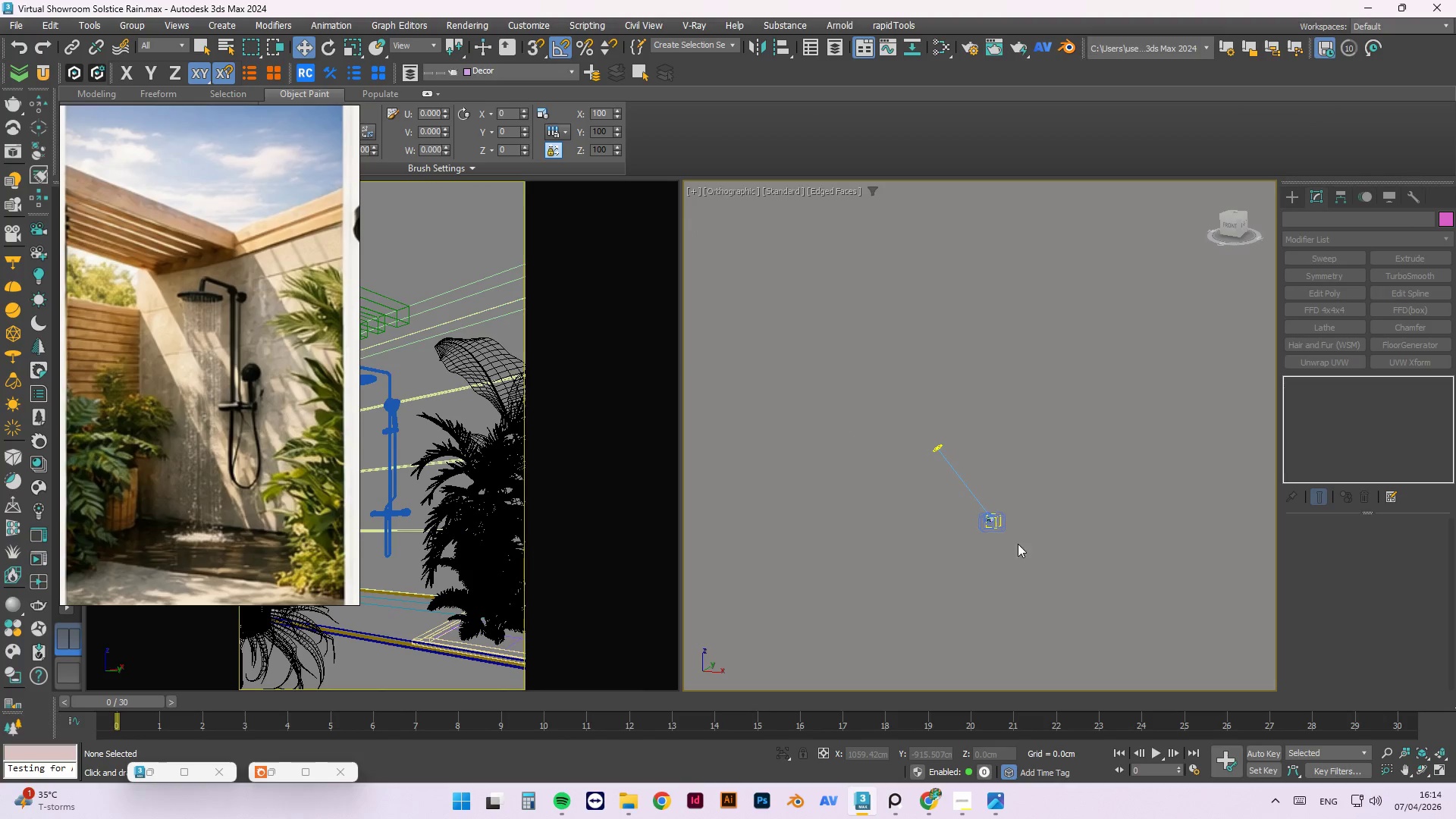 
hold_key(key=ControlLeft, duration=0.97)
 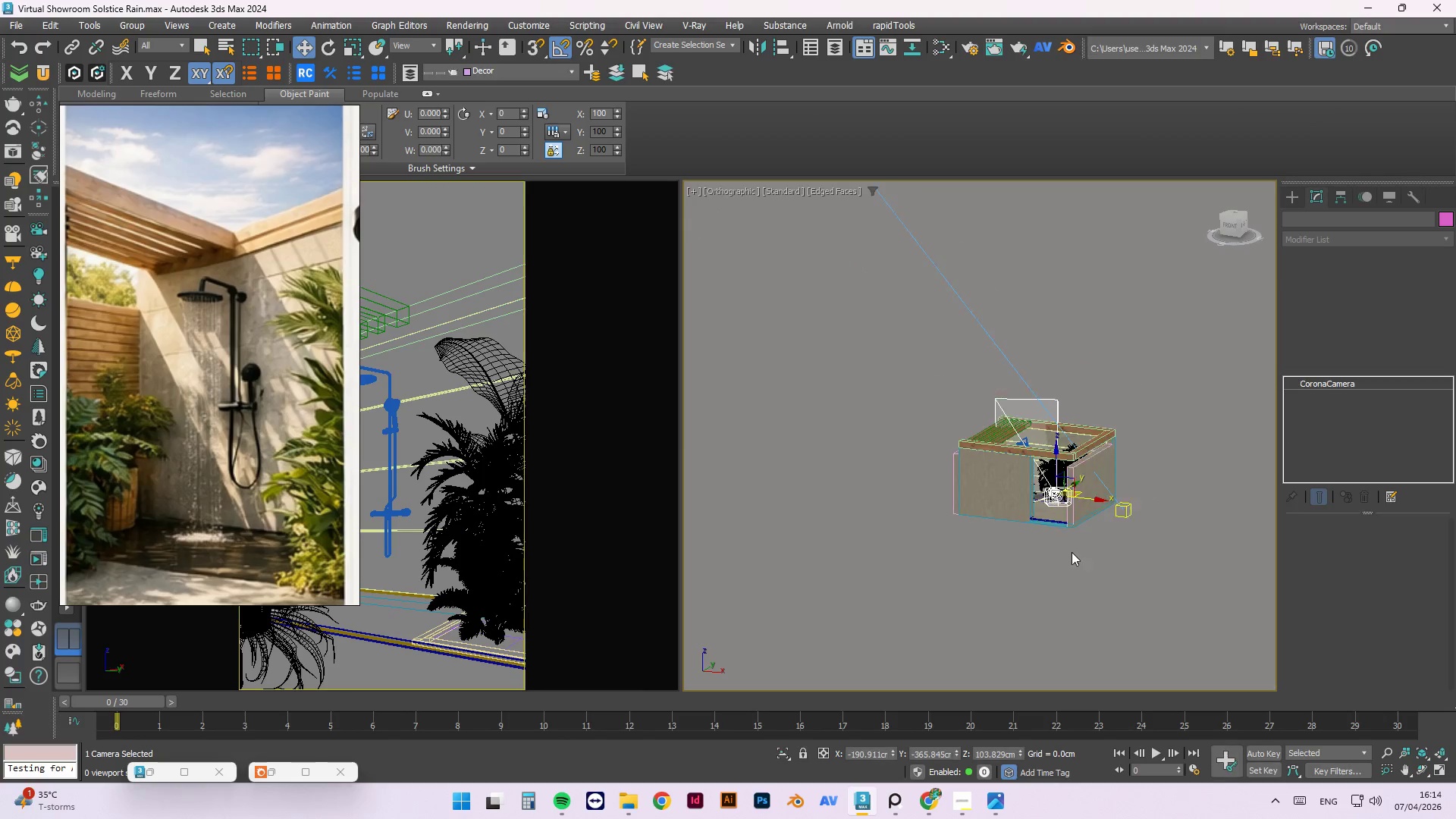 
scroll: coordinate [1030, 450], scroll_direction: up, amount: 12.0
 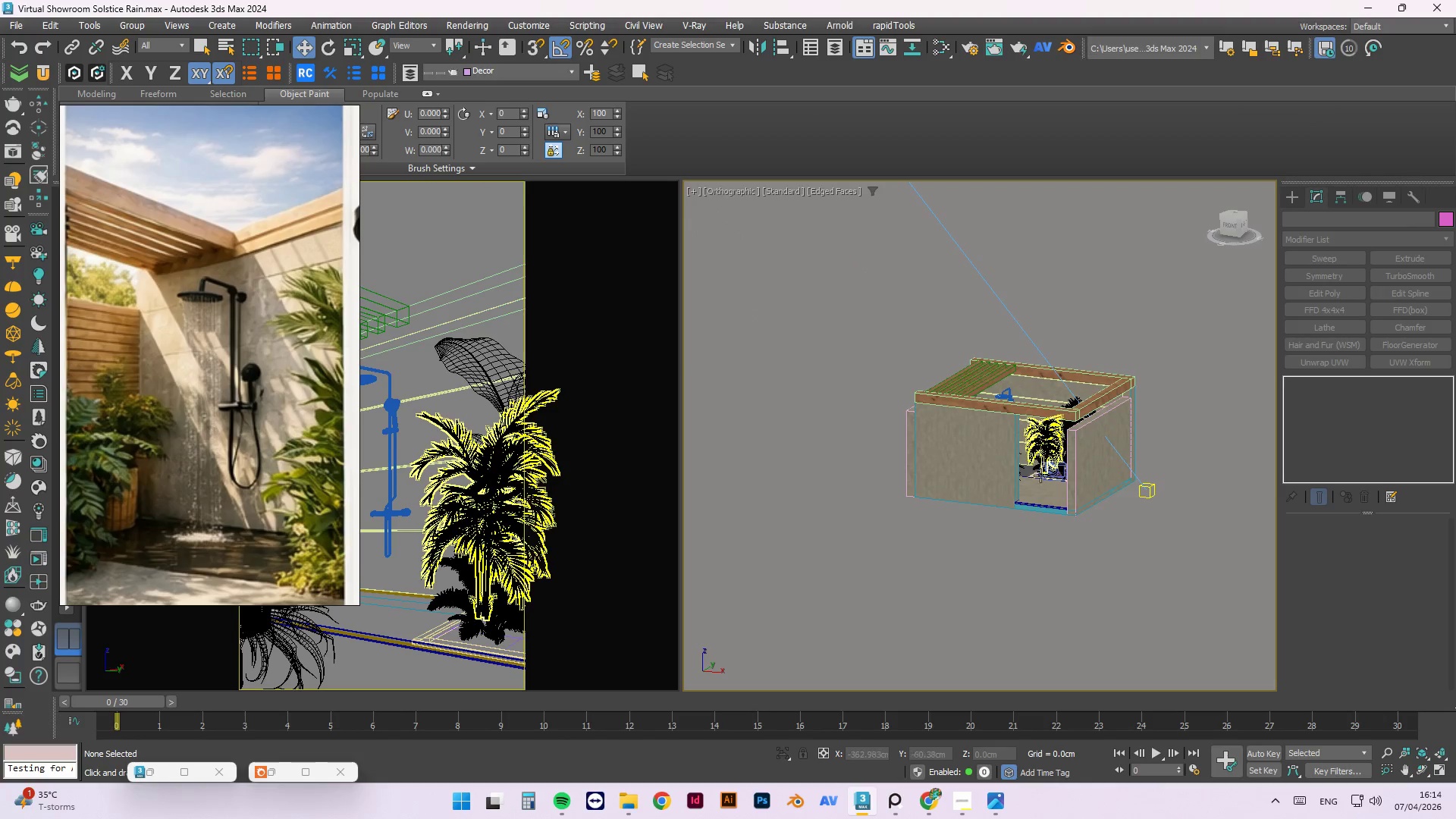 
left_click([1059, 468])
 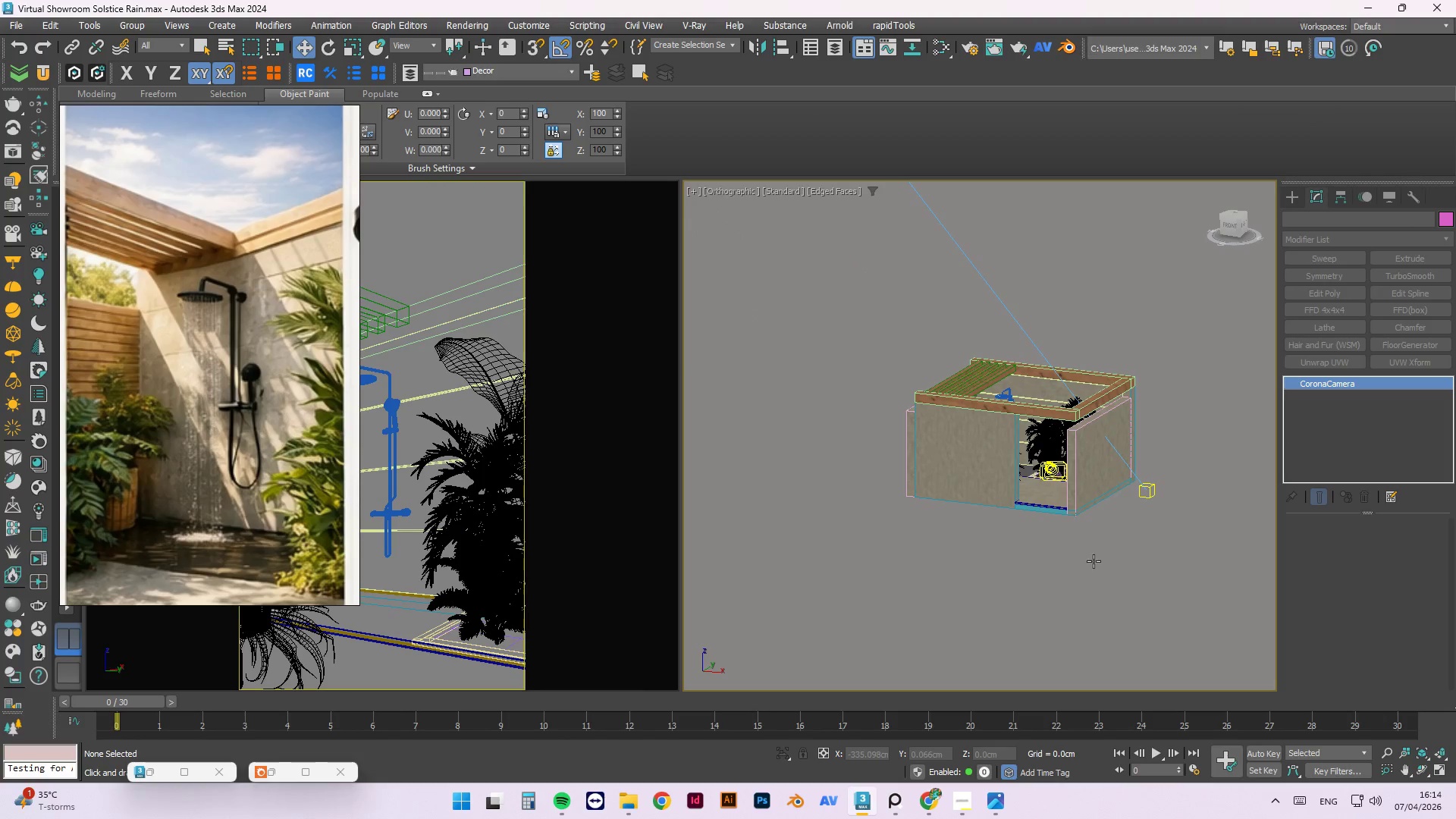 
hold_key(key=AltLeft, duration=0.55)
 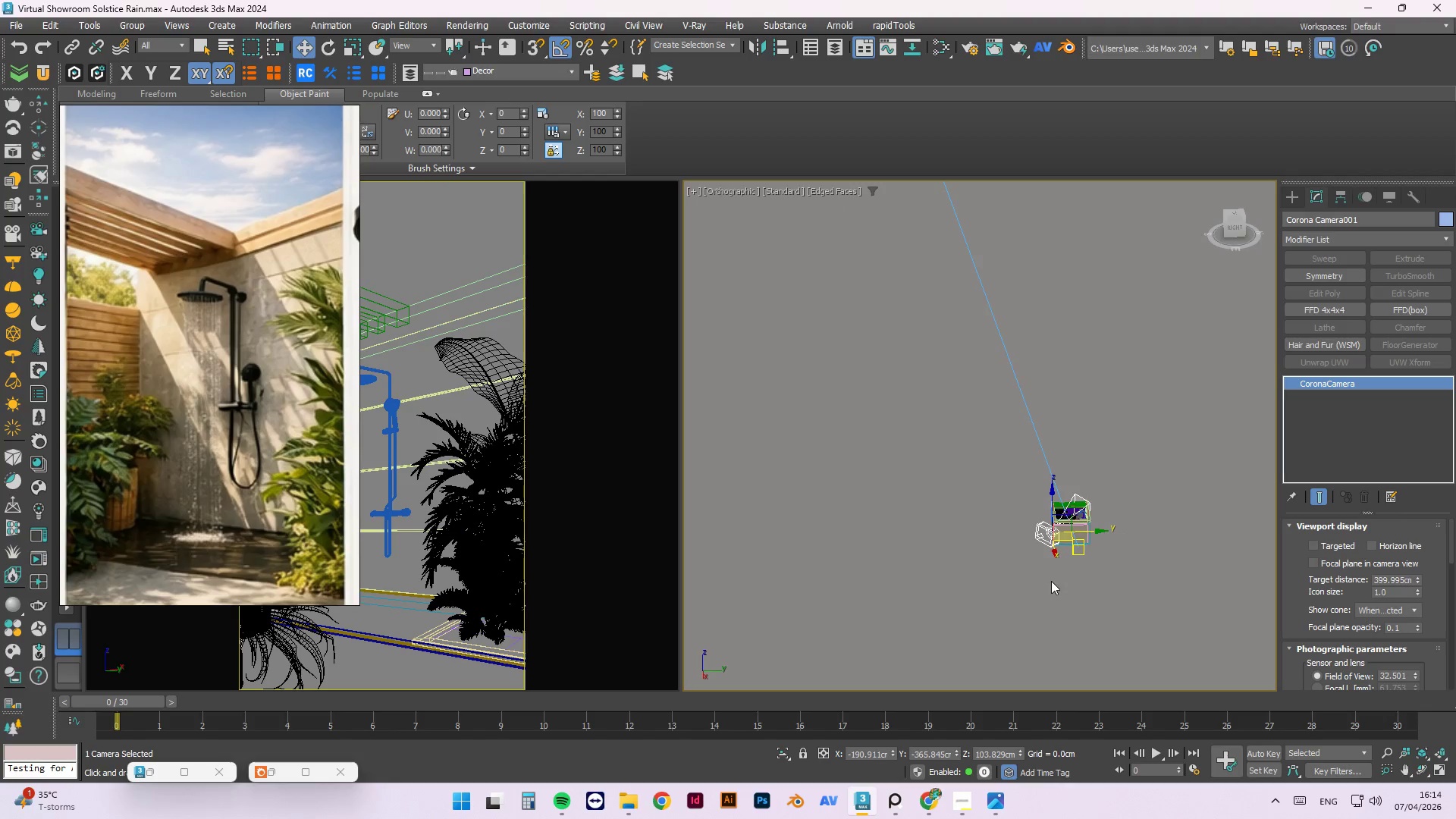 
scroll: coordinate [1051, 581], scroll_direction: down, amount: 9.0
 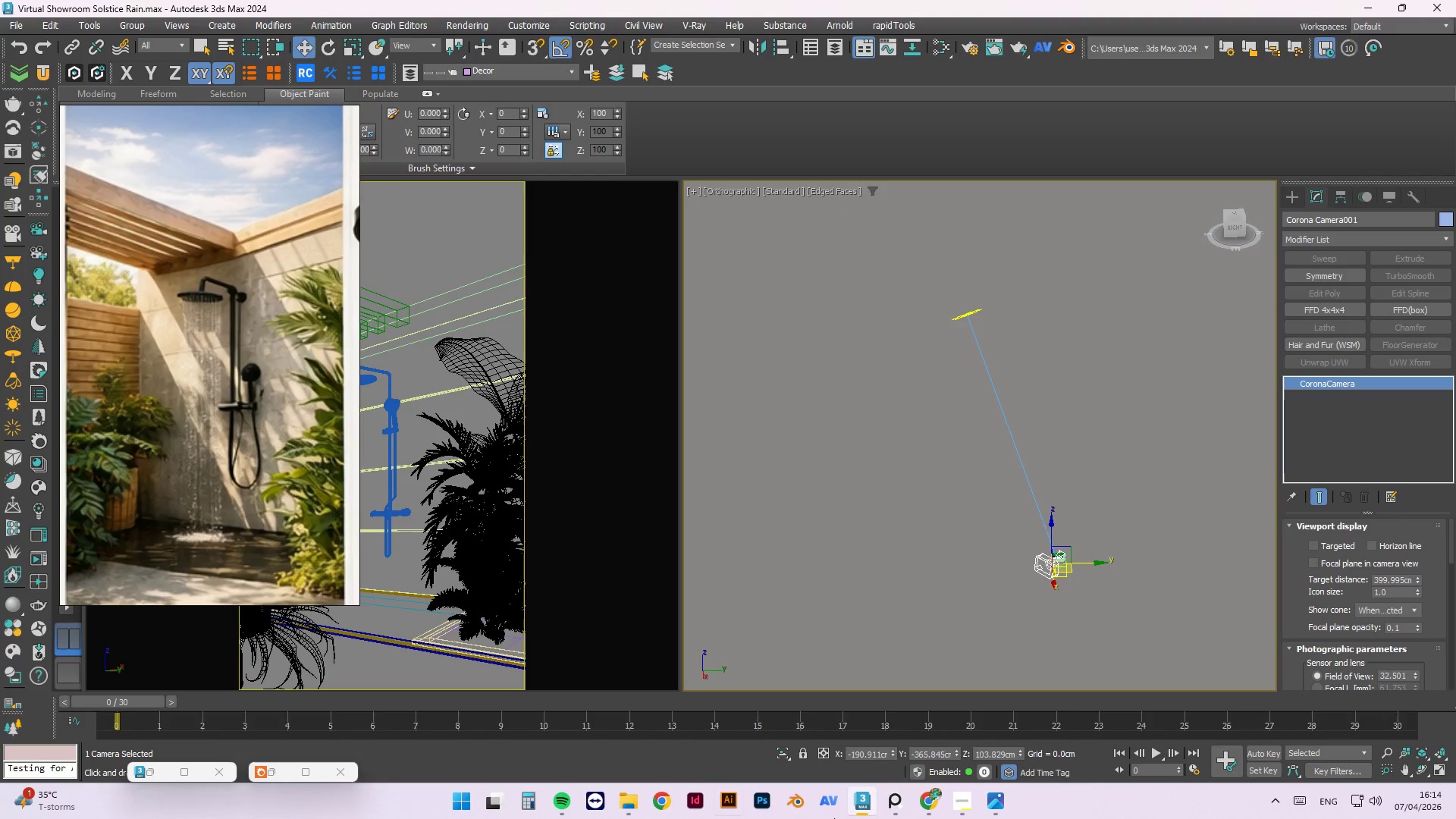 
left_click([275, 765])
 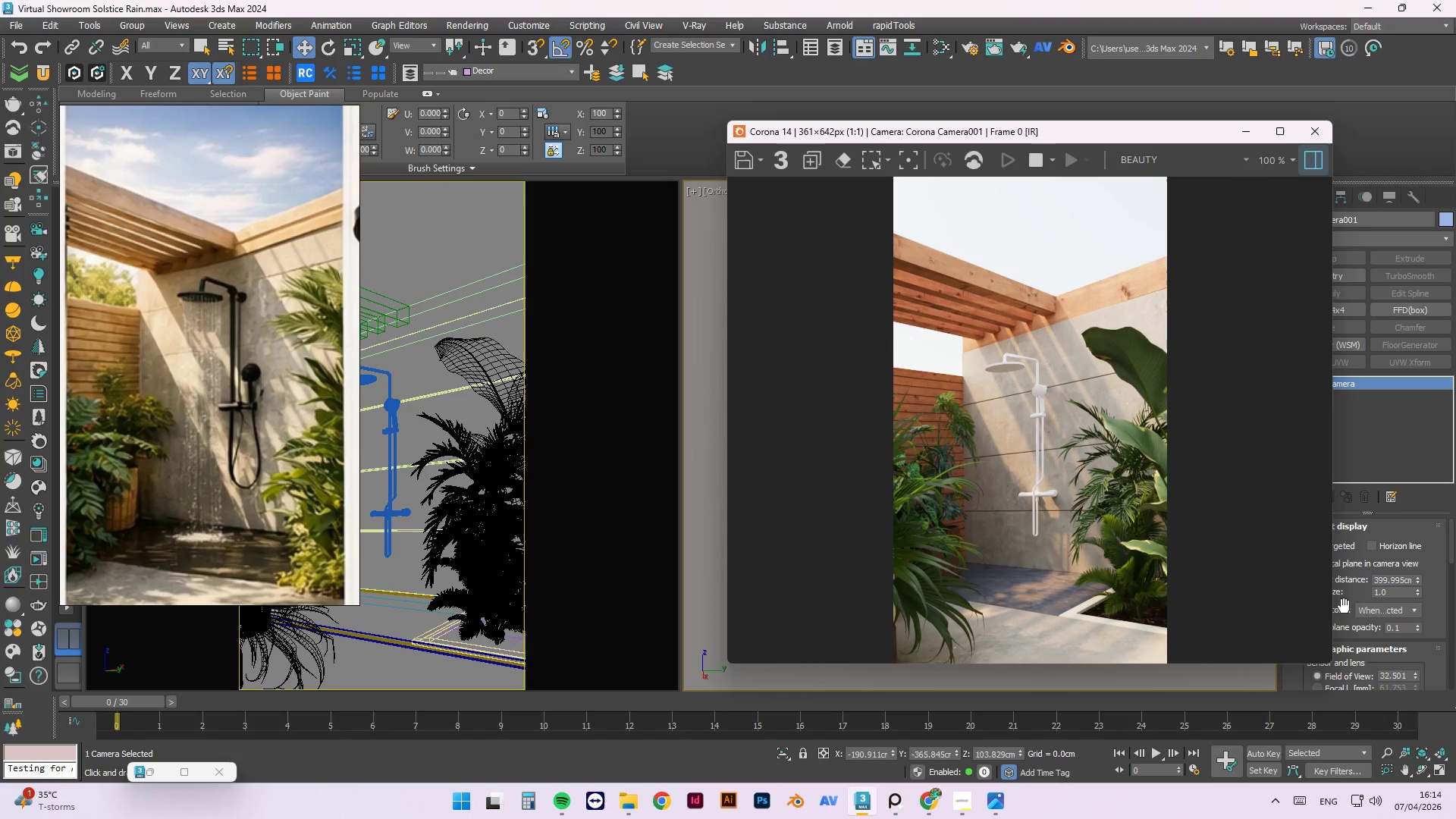 
wait(25.99)
 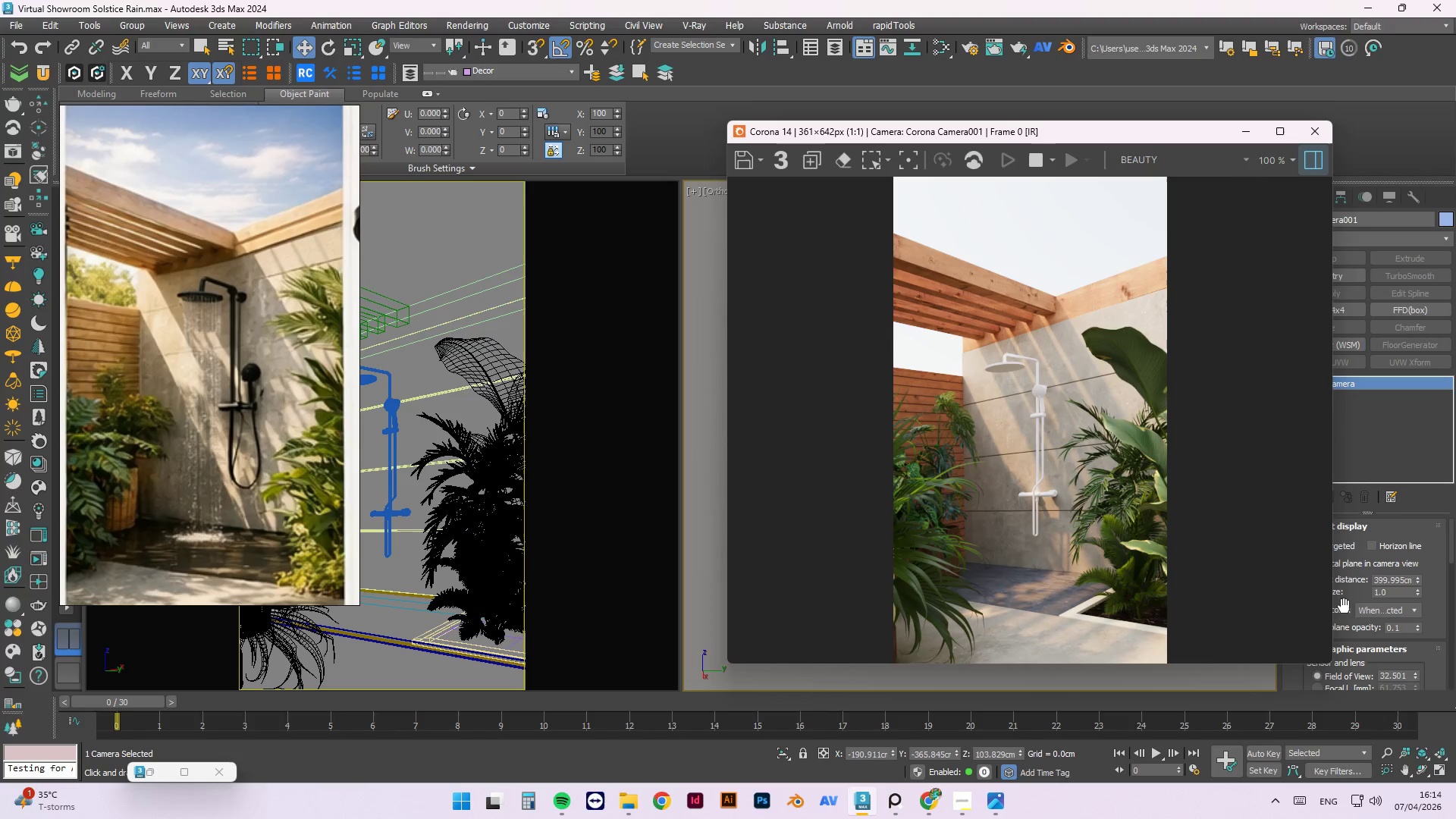 
scroll: coordinate [1132, 613], scroll_direction: up, amount: 2.0
 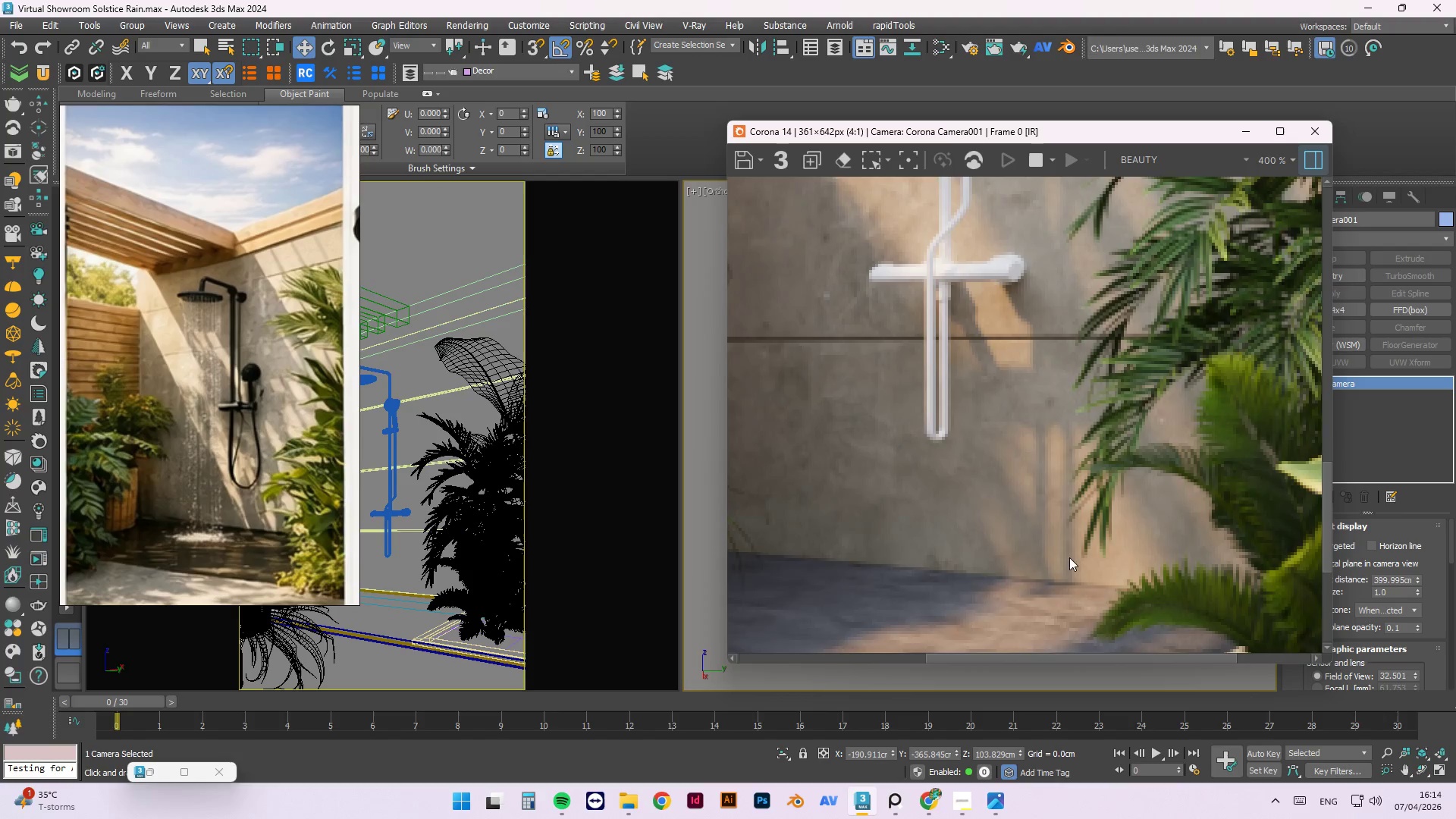 
scroll: coordinate [1012, 517], scroll_direction: down, amount: 1.0
 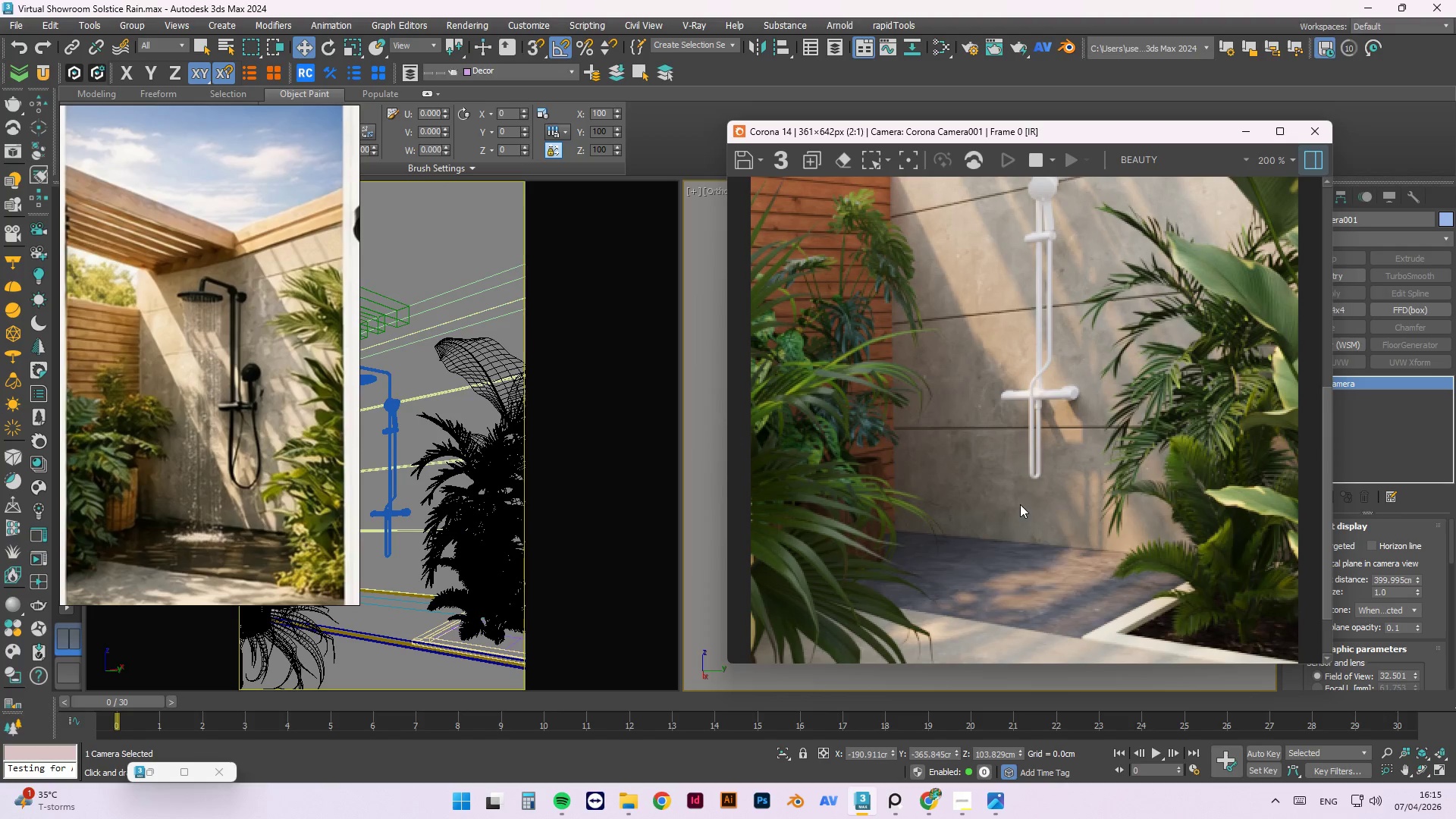 
wait(17.92)
 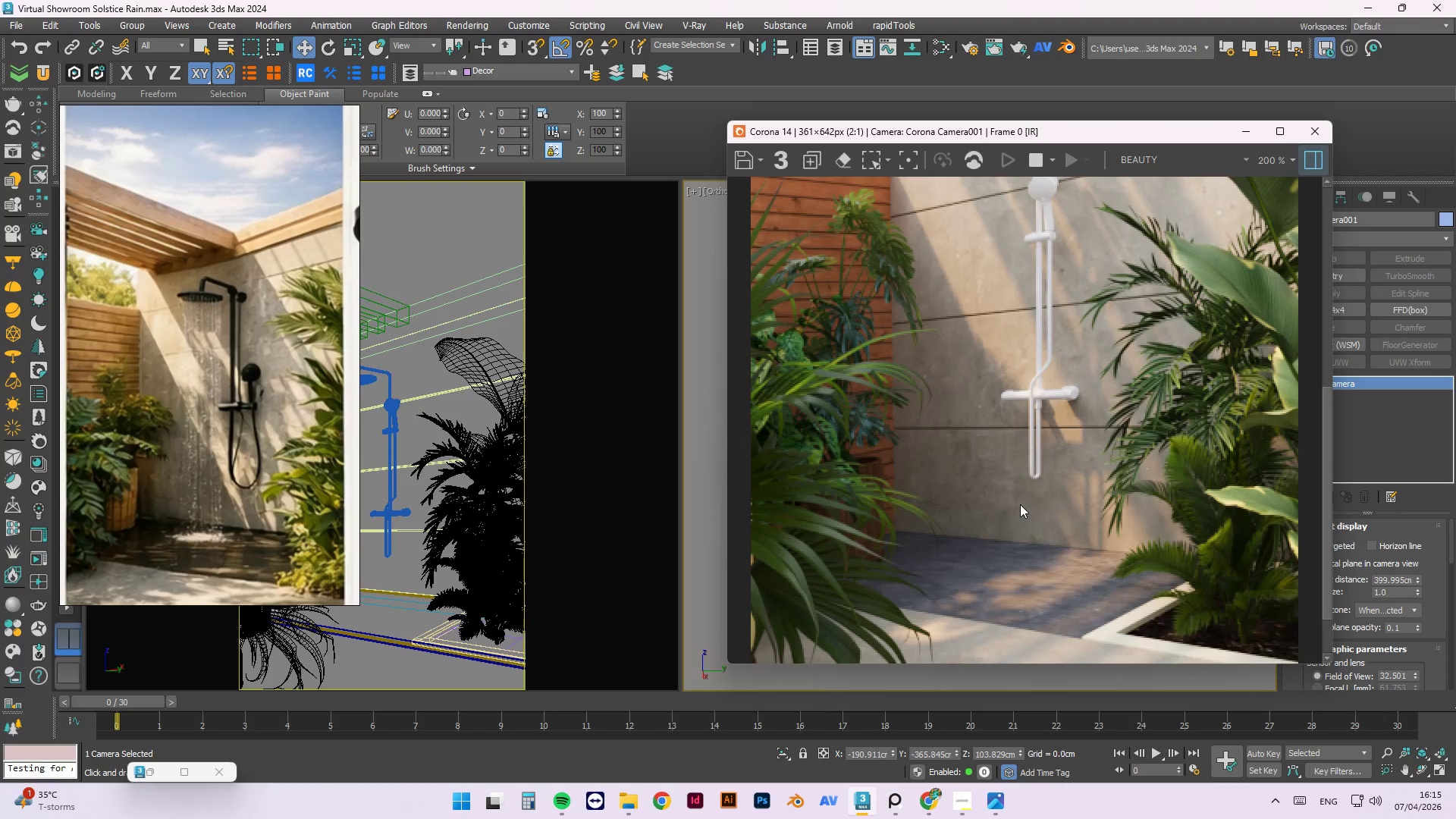 
scroll: coordinate [1028, 534], scroll_direction: down, amount: 1.0
 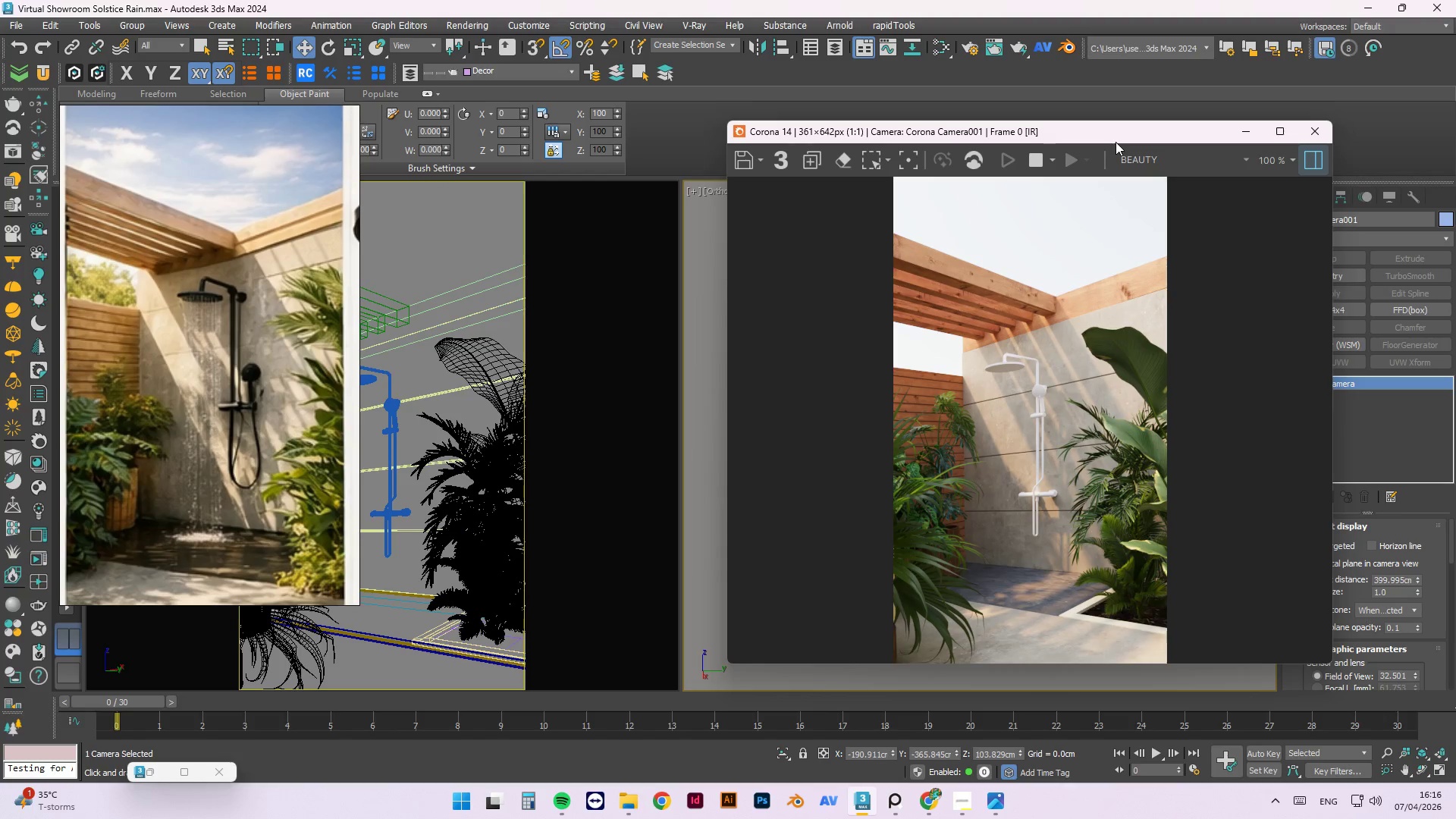 
wait(58.52)
 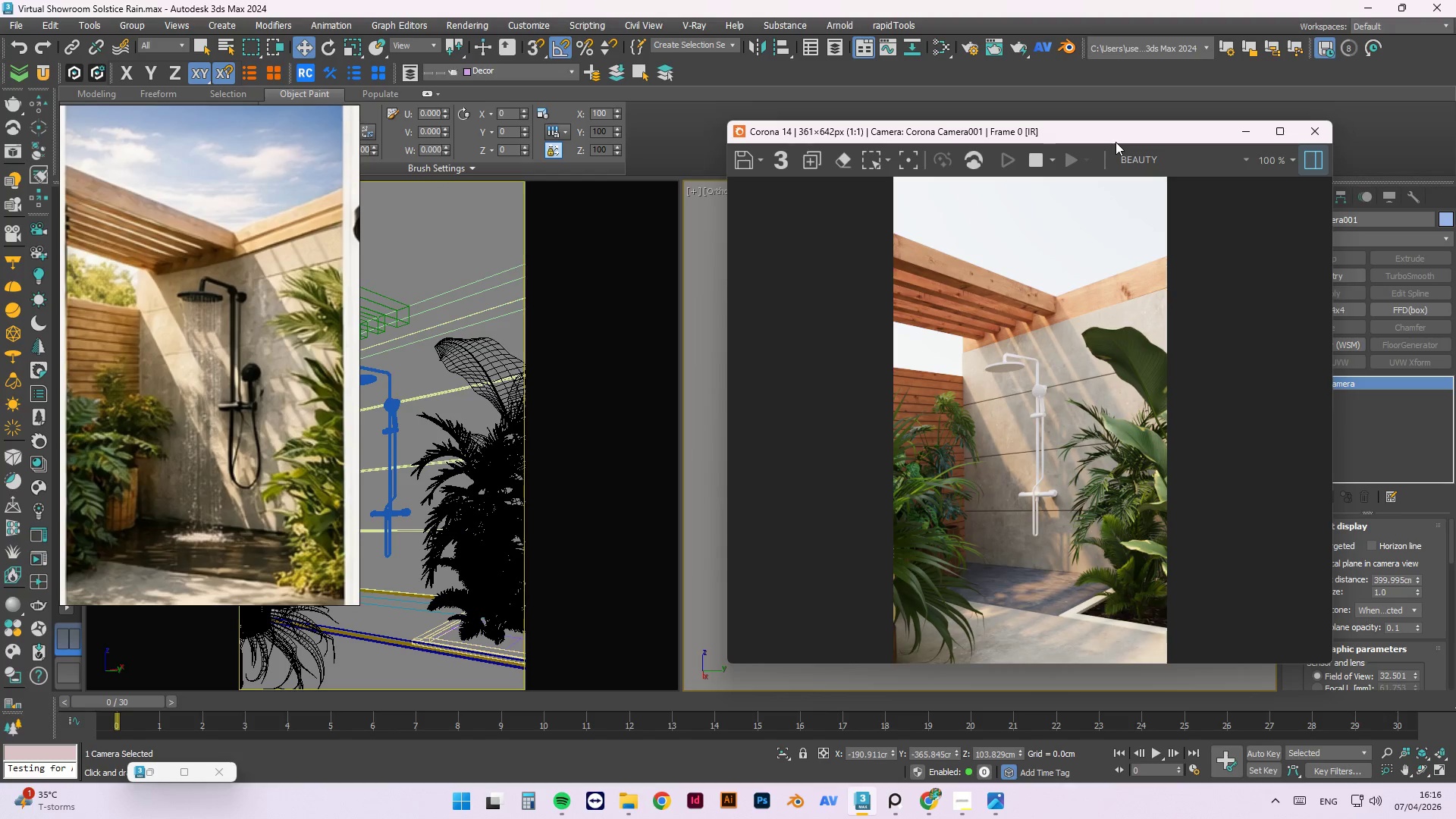 
mouse_move([-24, 600])
 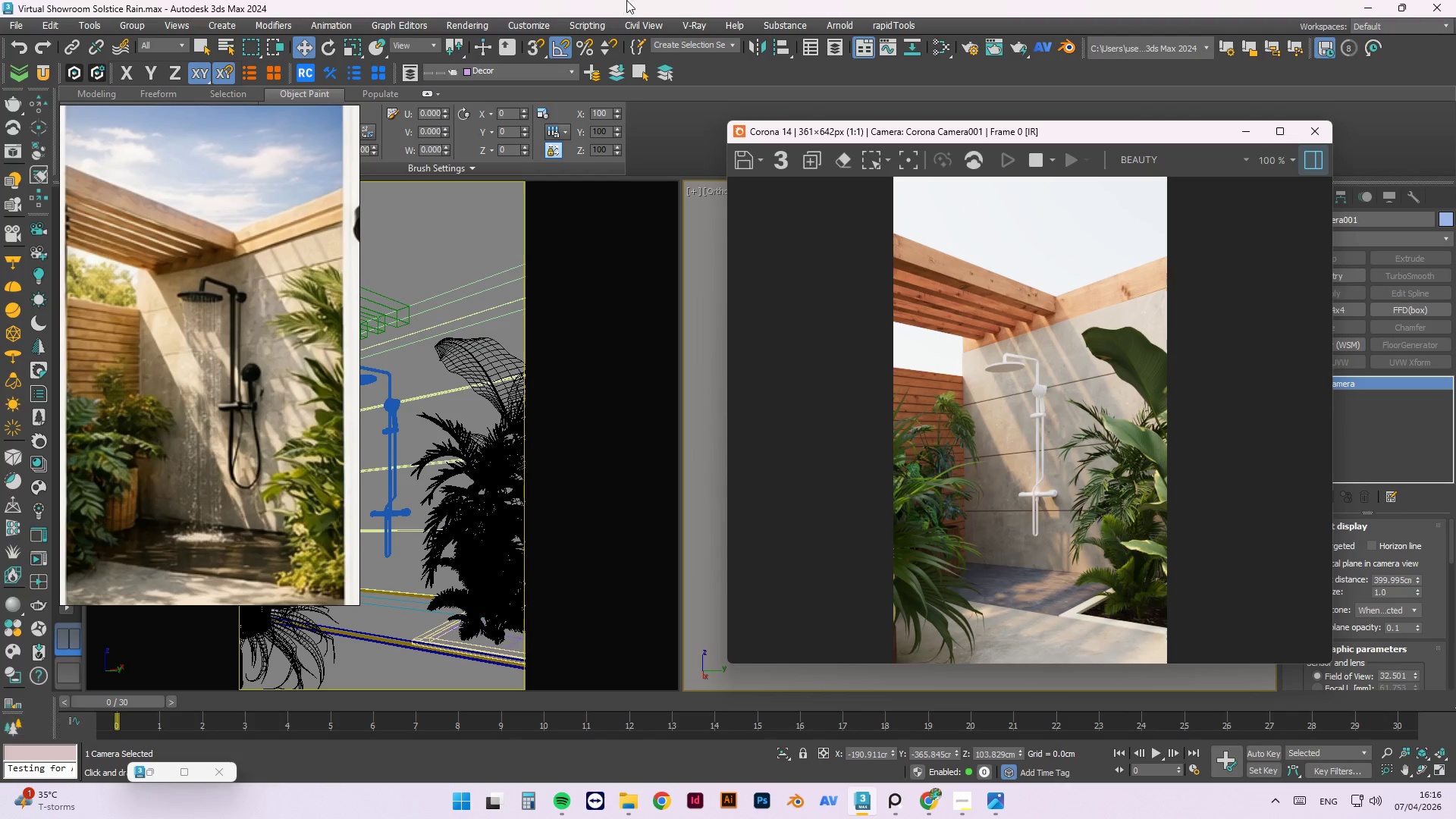 
left_click([757, 0])
 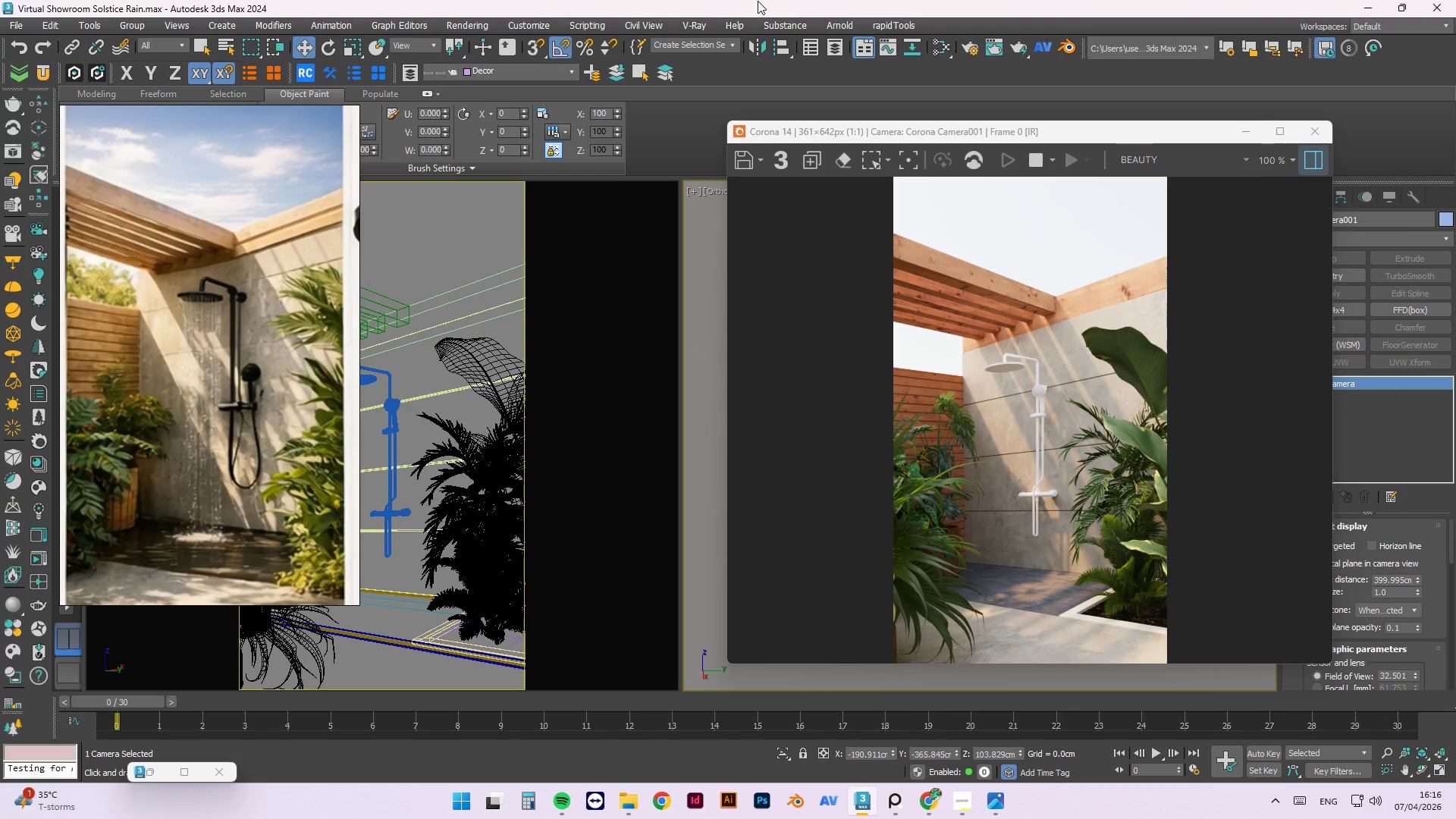 
key(M)
 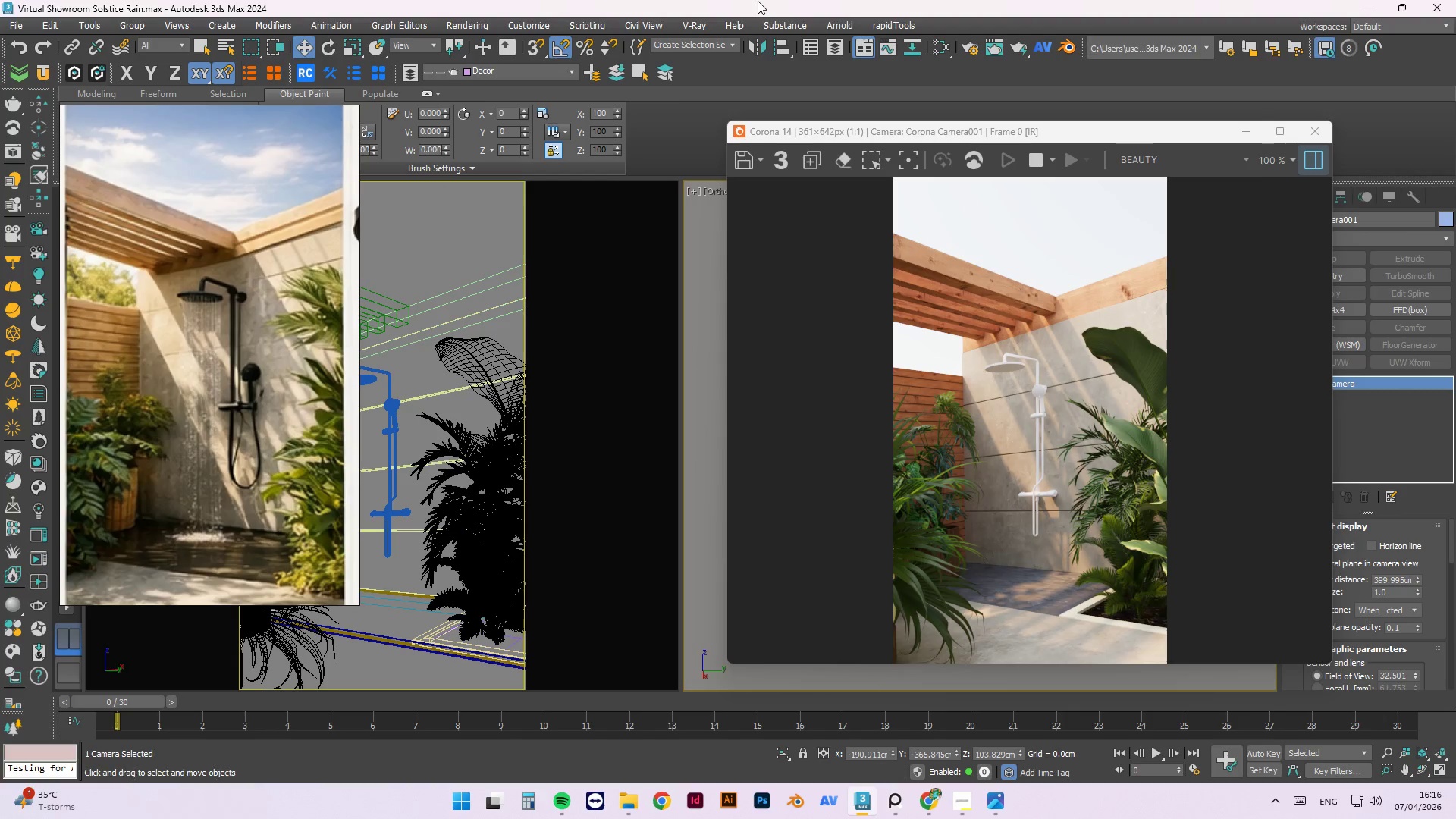 
key(Comma)
 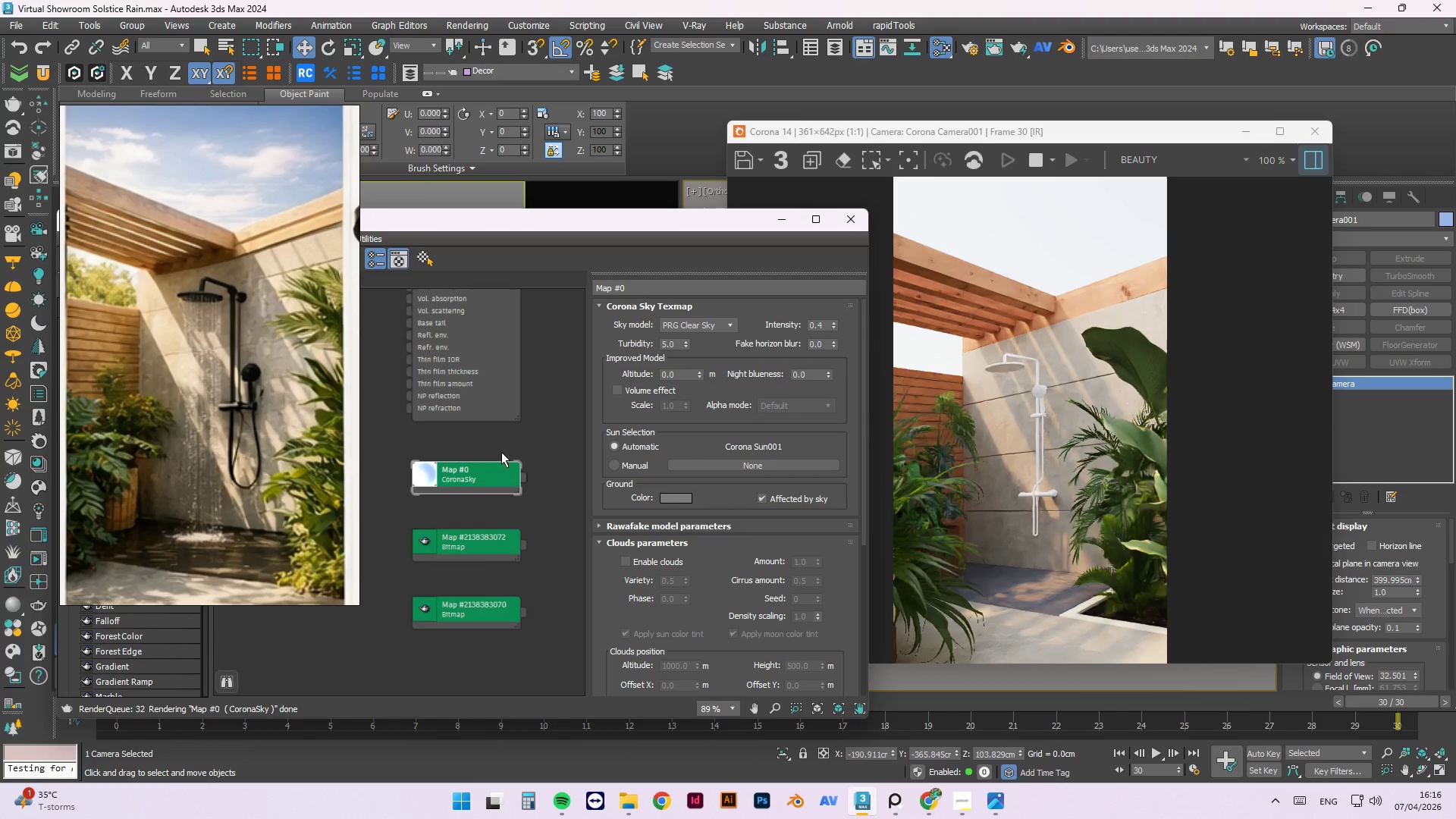 
left_click([428, 546])
 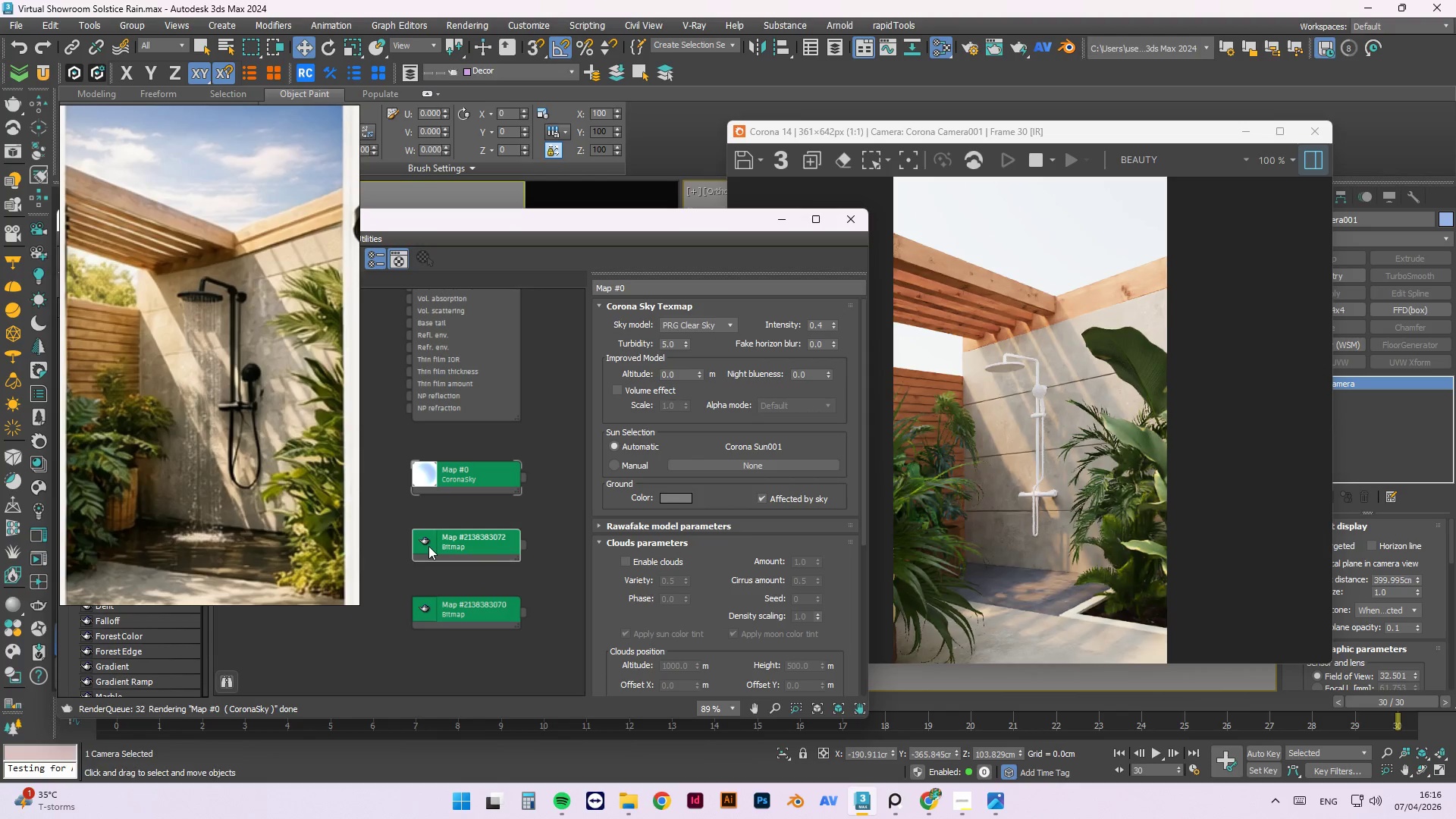 
right_click([428, 546])
 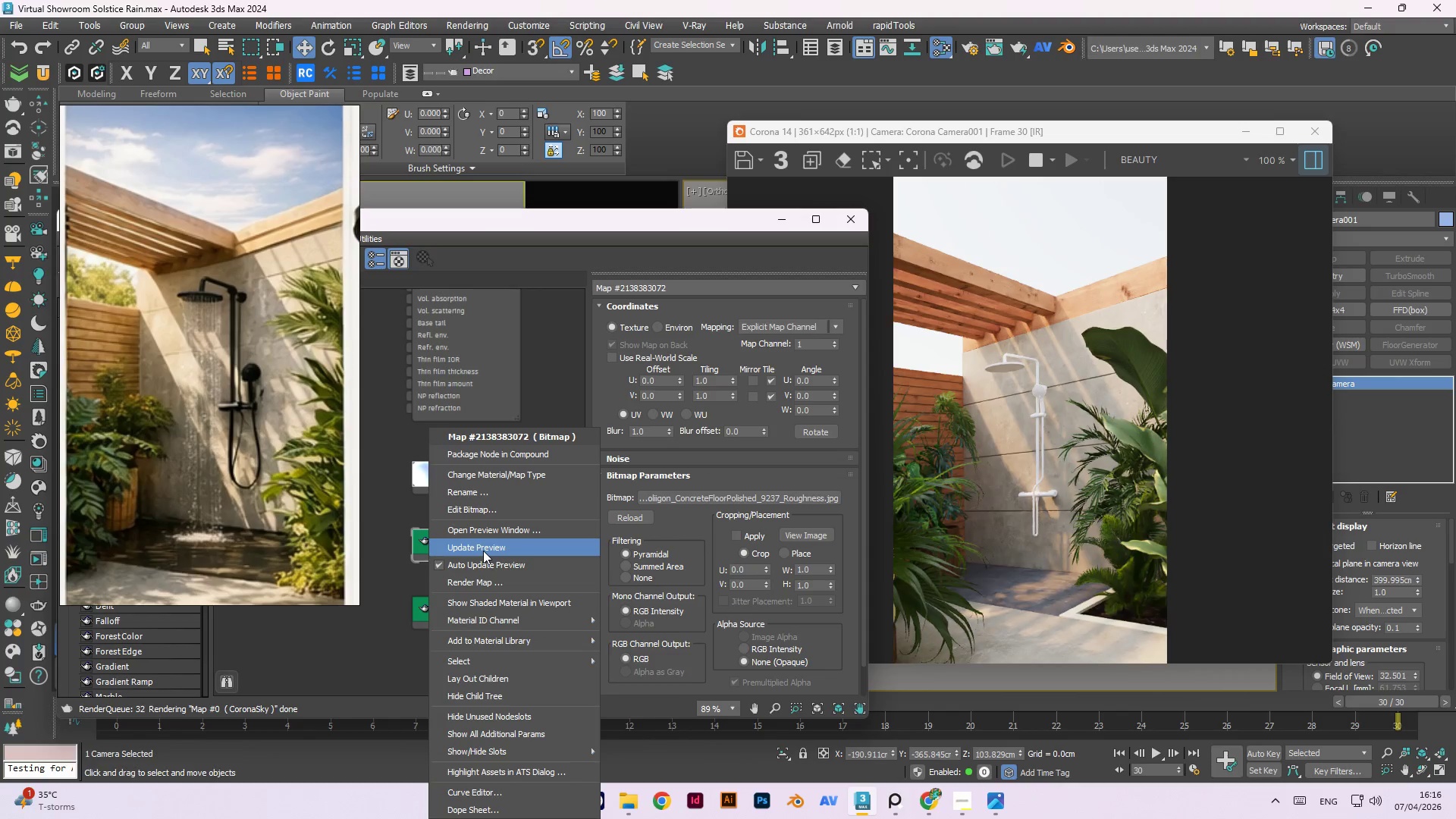 
left_click([483, 551])
 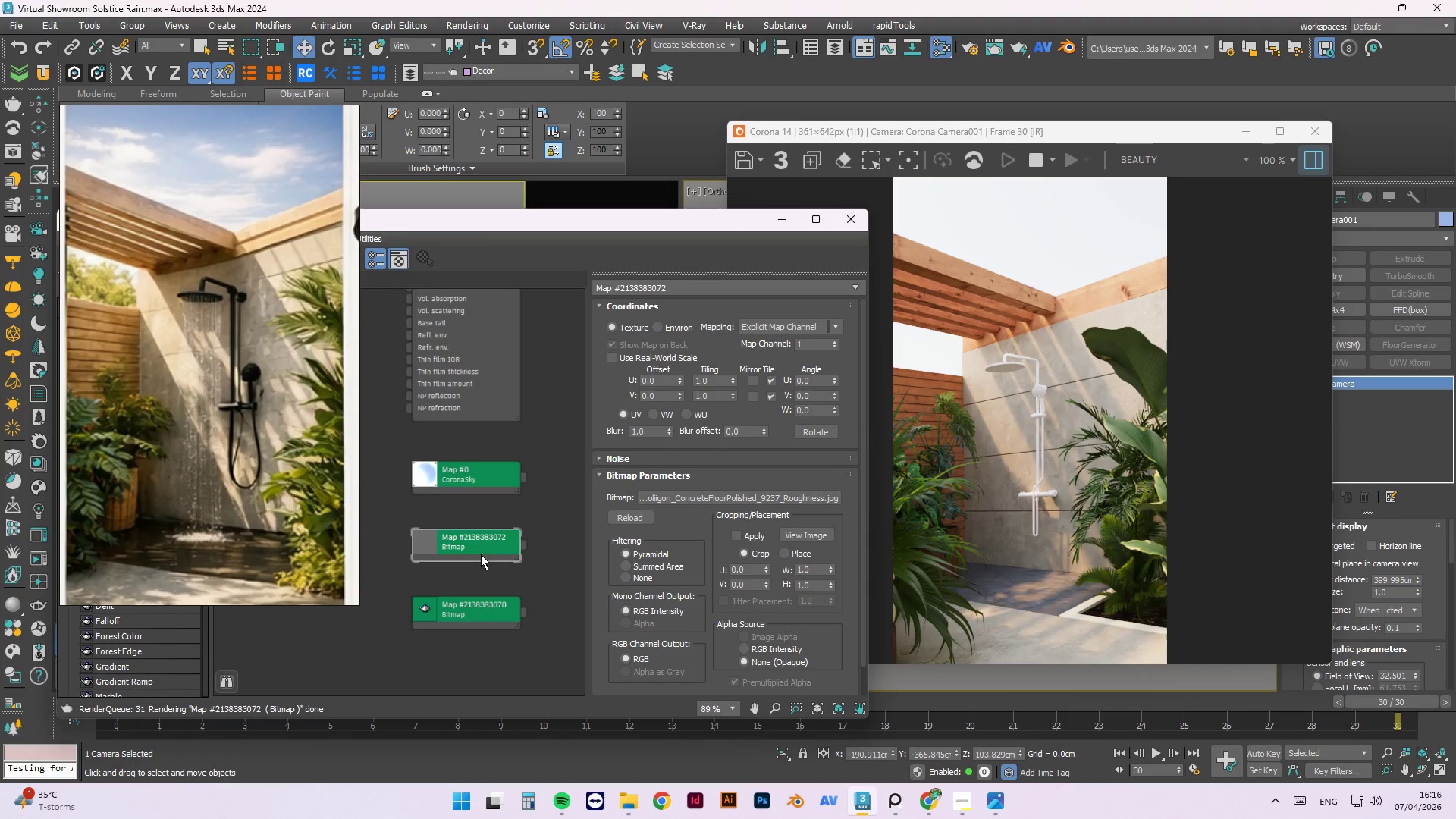 
wait(12.48)
 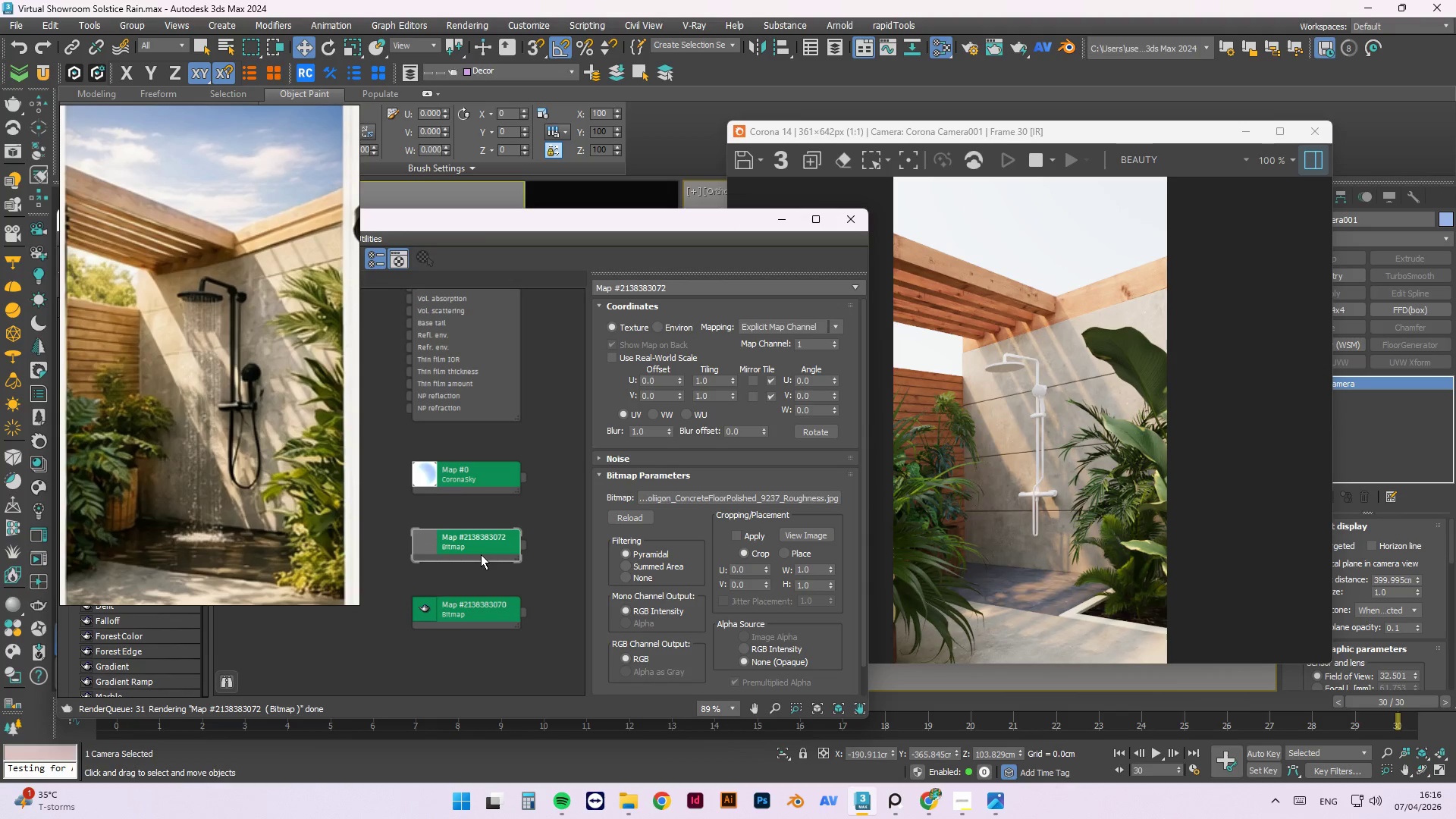 
left_click([425, 613])
 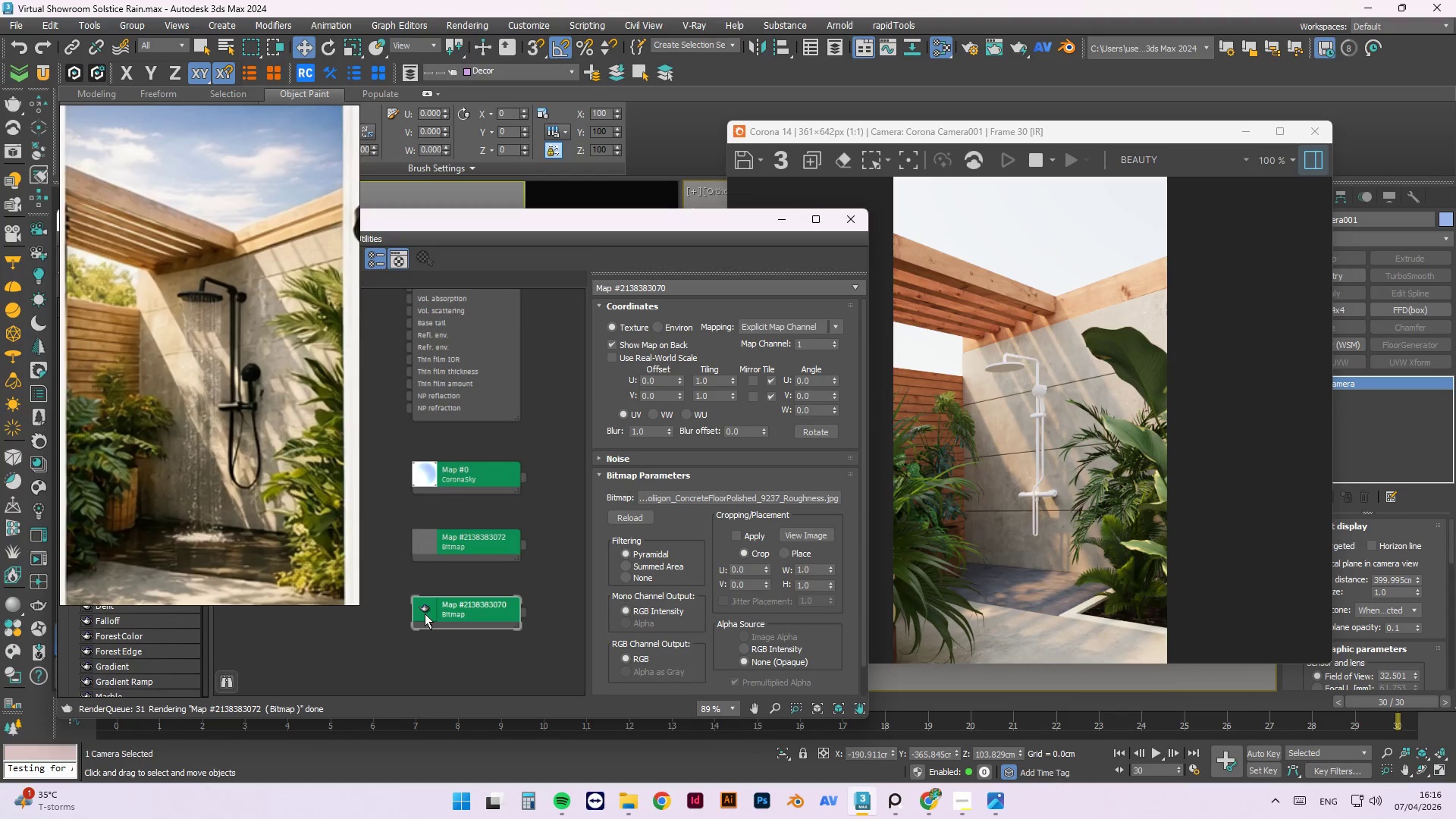 
right_click([425, 613])
 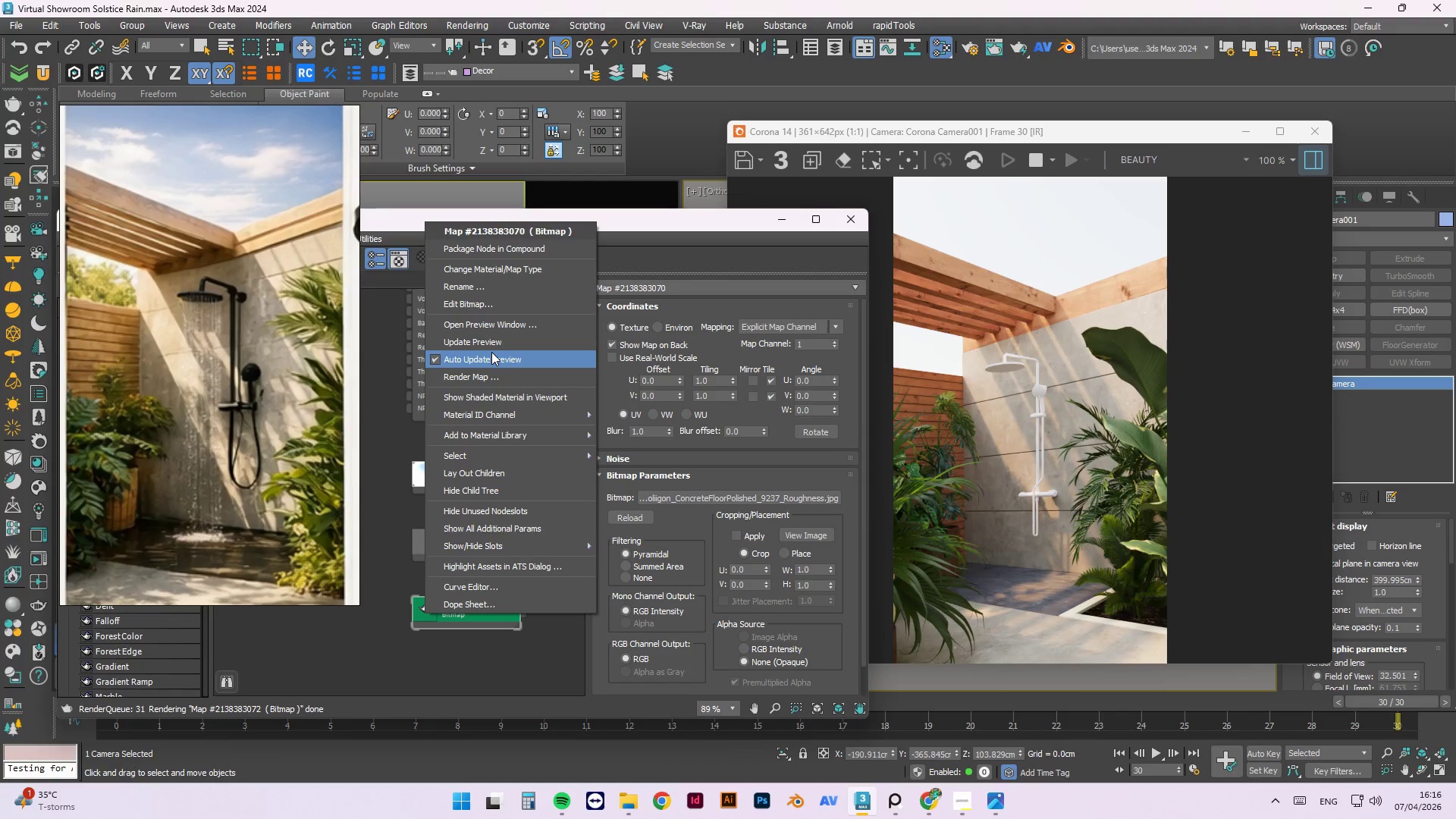 
left_click([492, 344])
 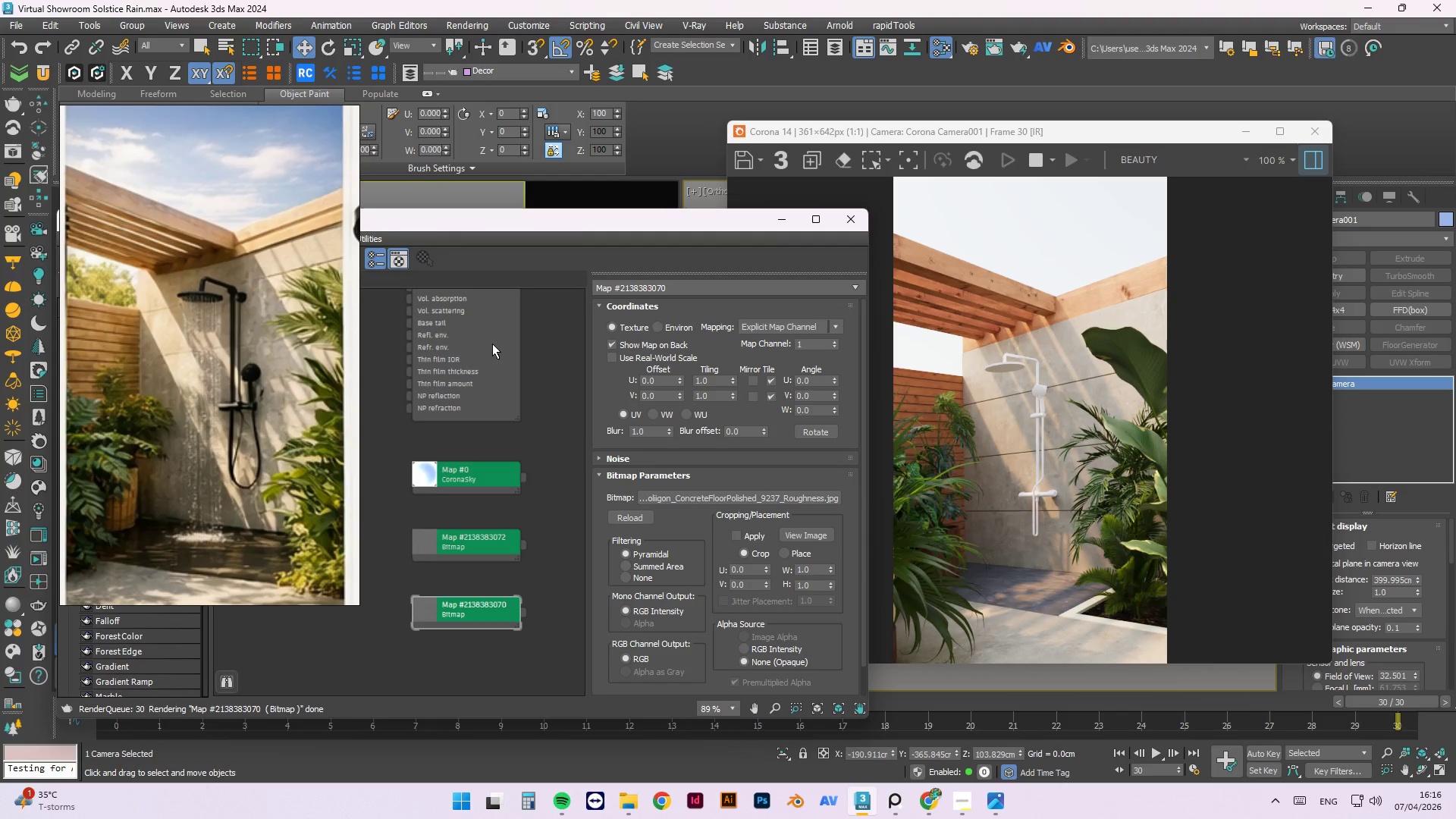 
left_click([479, 536])
 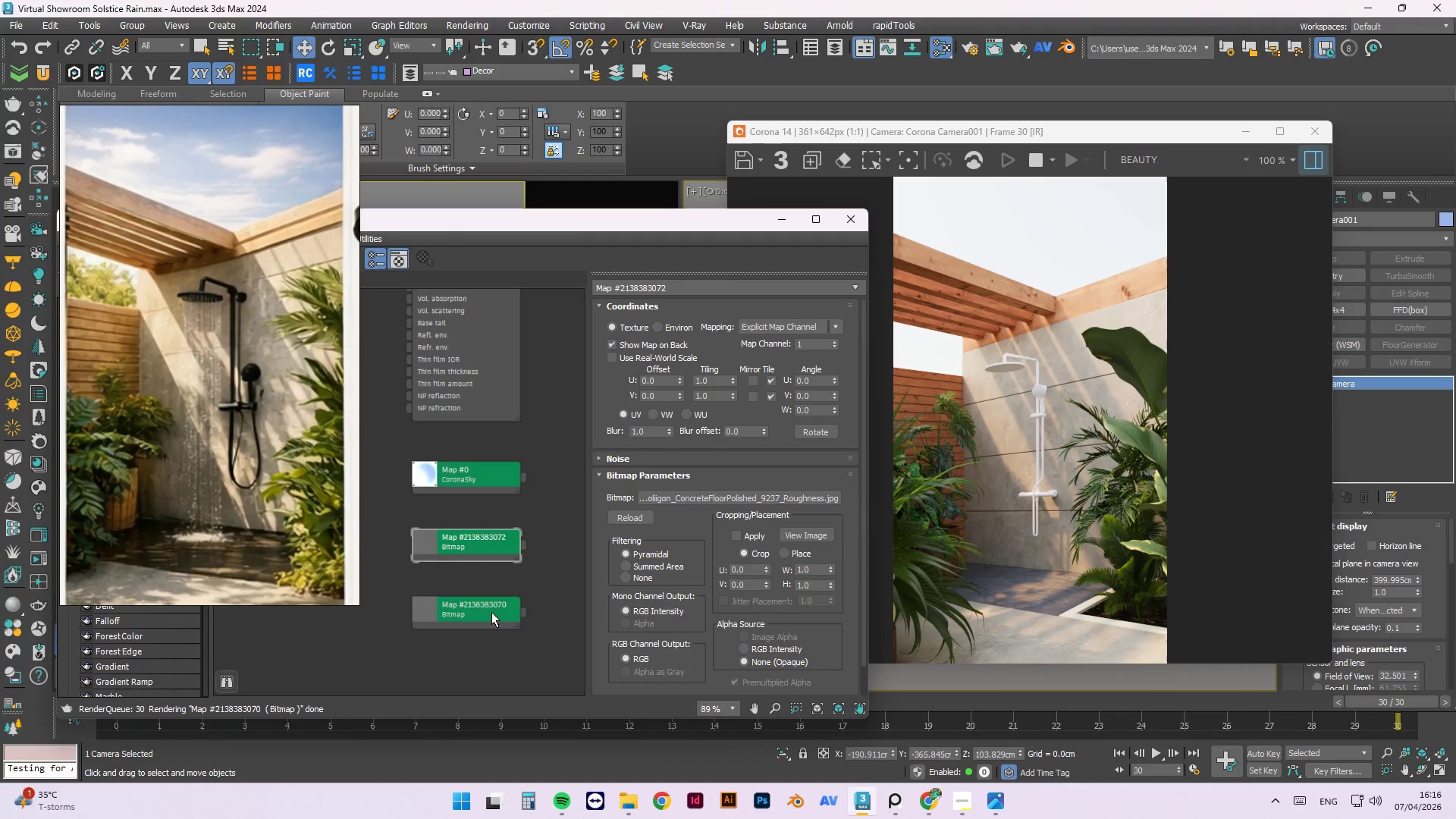 
left_click([491, 612])
 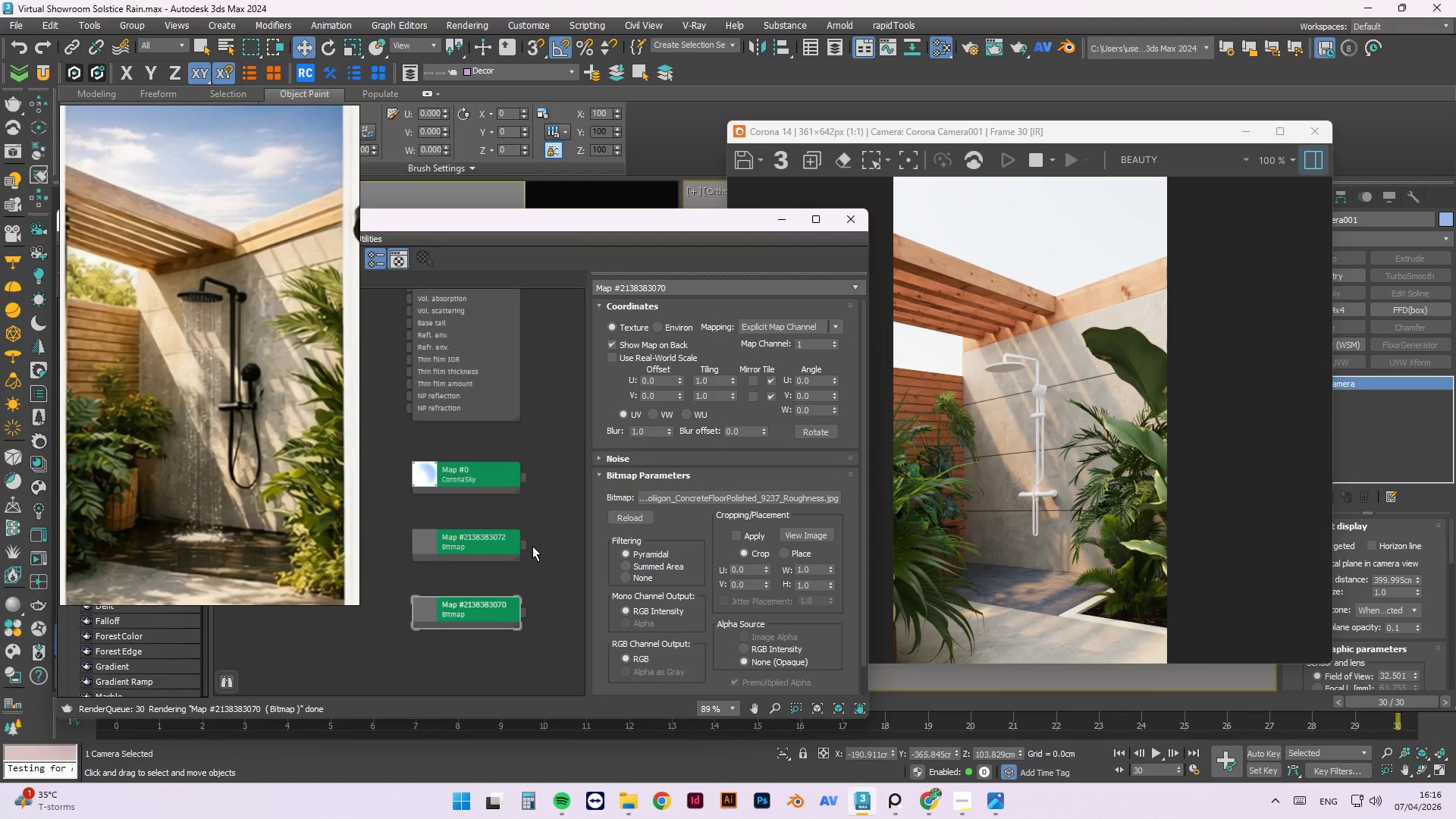 
key(Delete)
 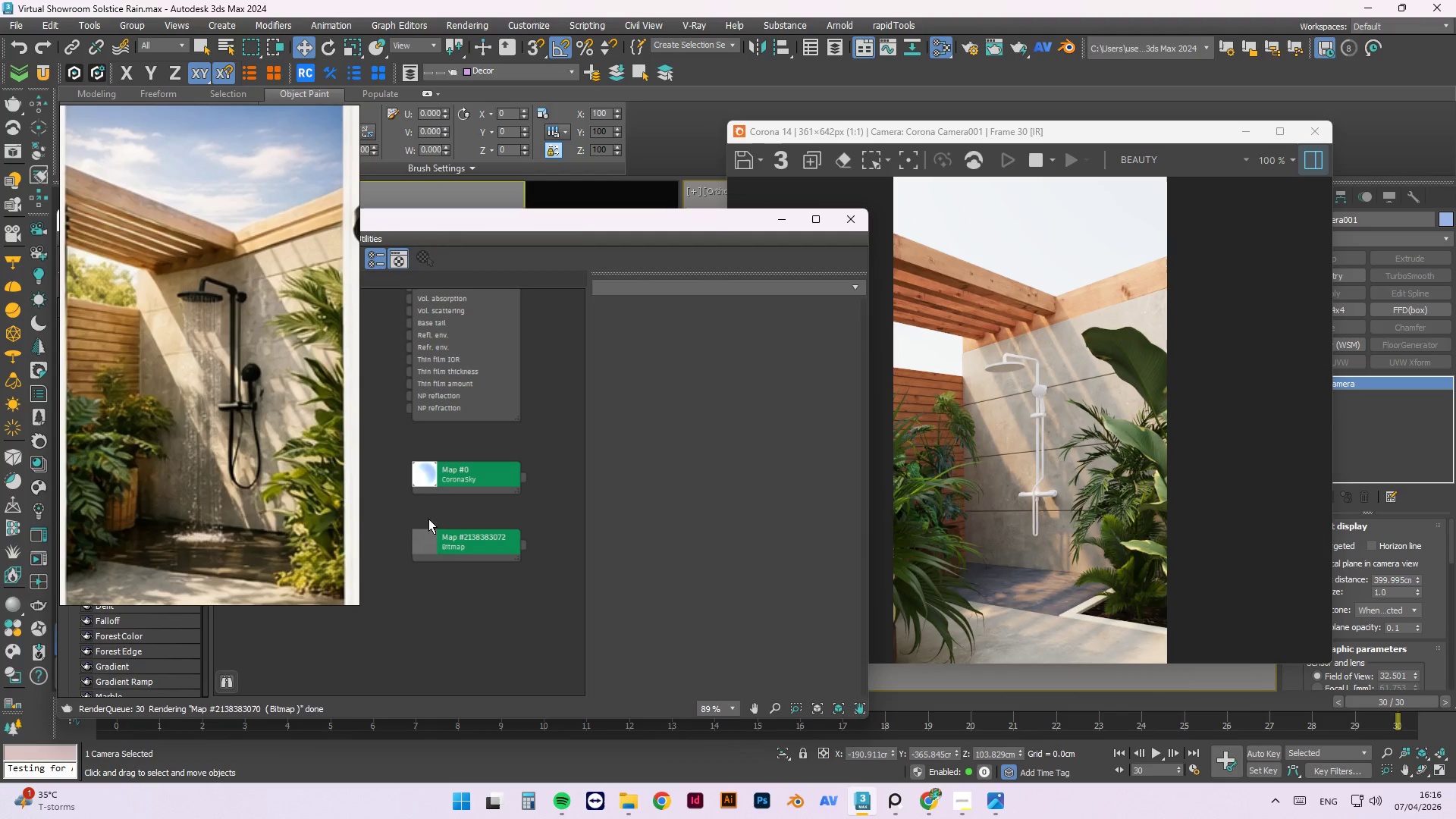 
left_click([447, 541])
 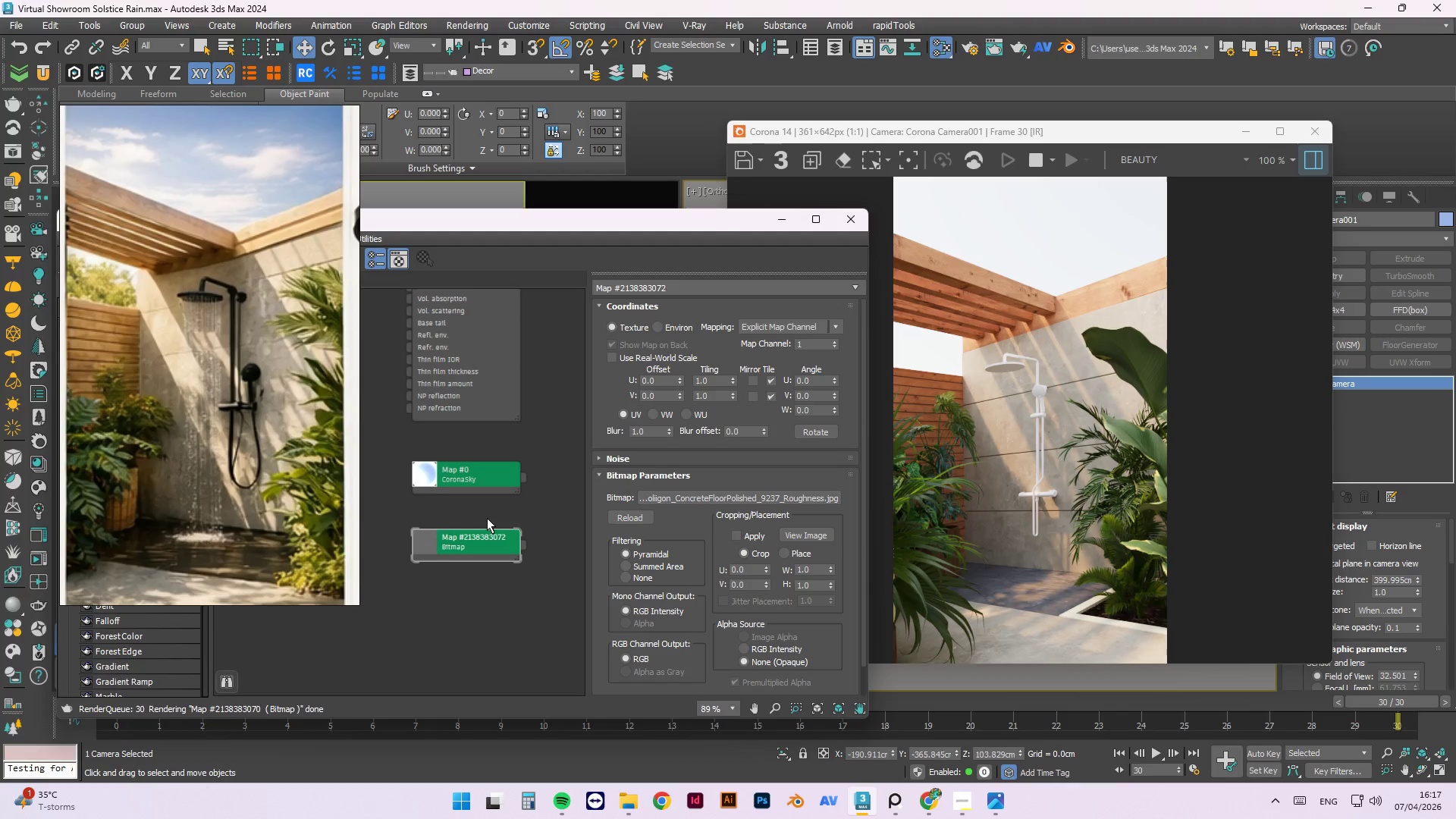 
wait(22.17)
 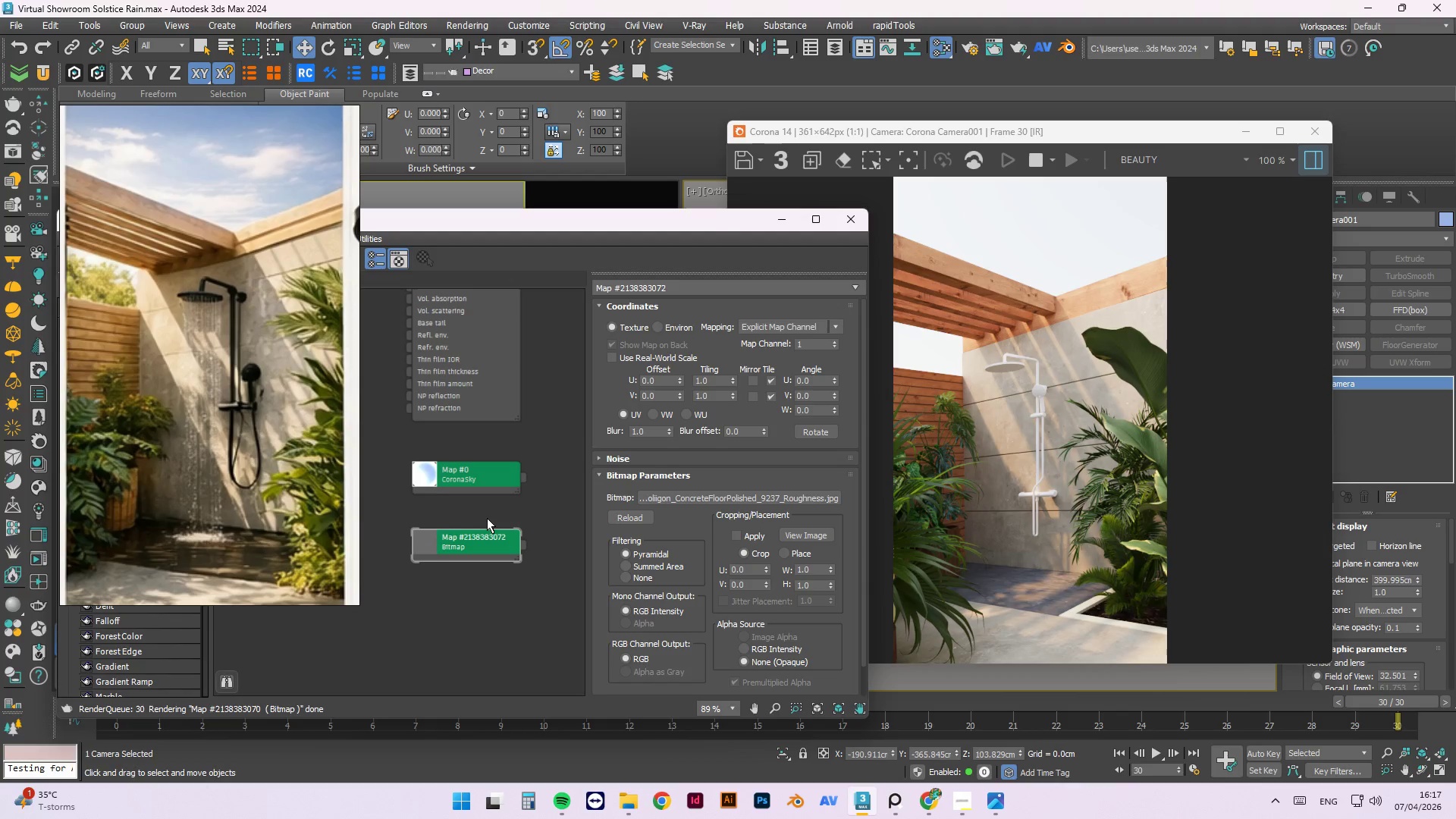 
right_click([470, 542])
 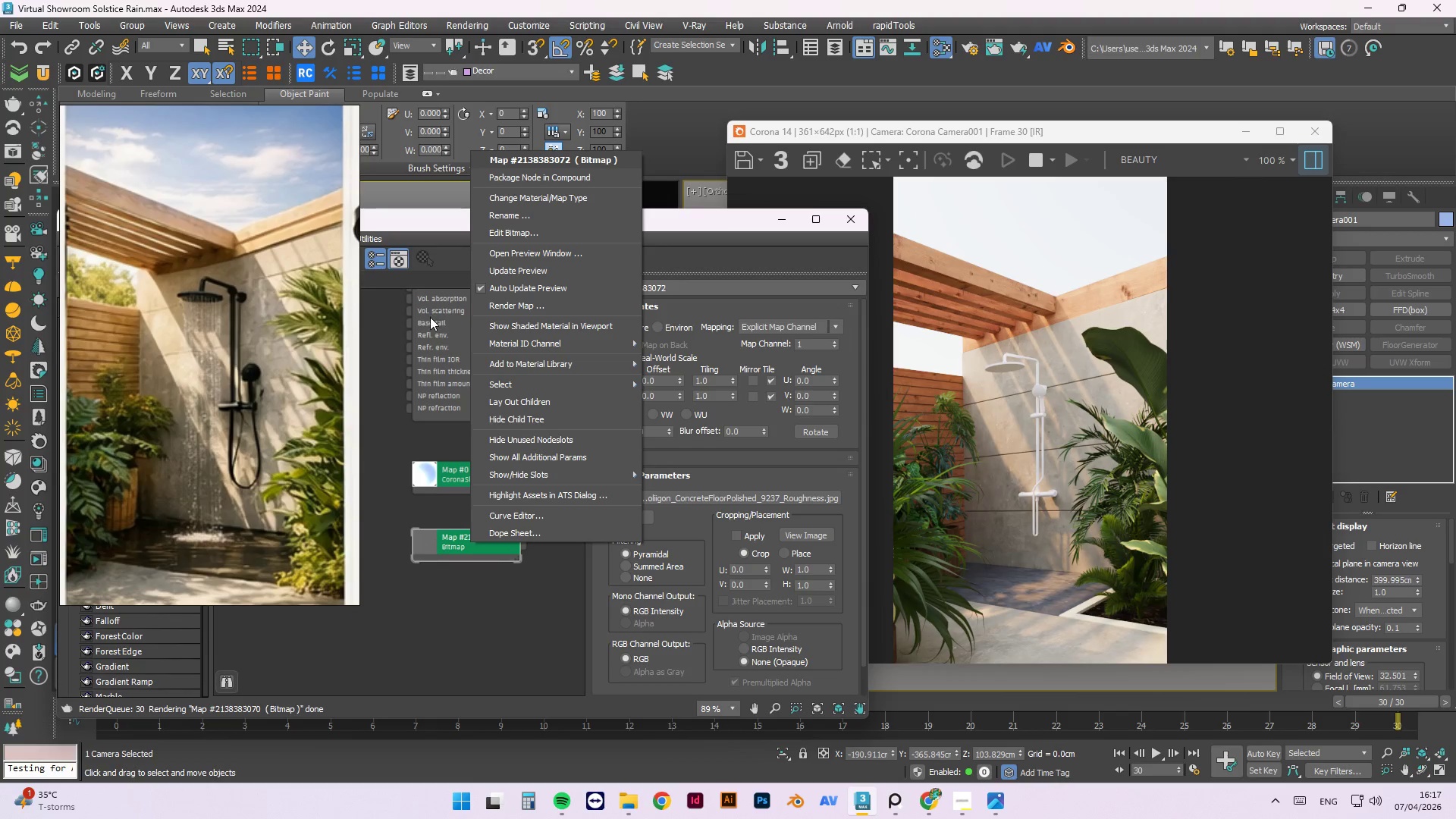 
wait(10.09)
 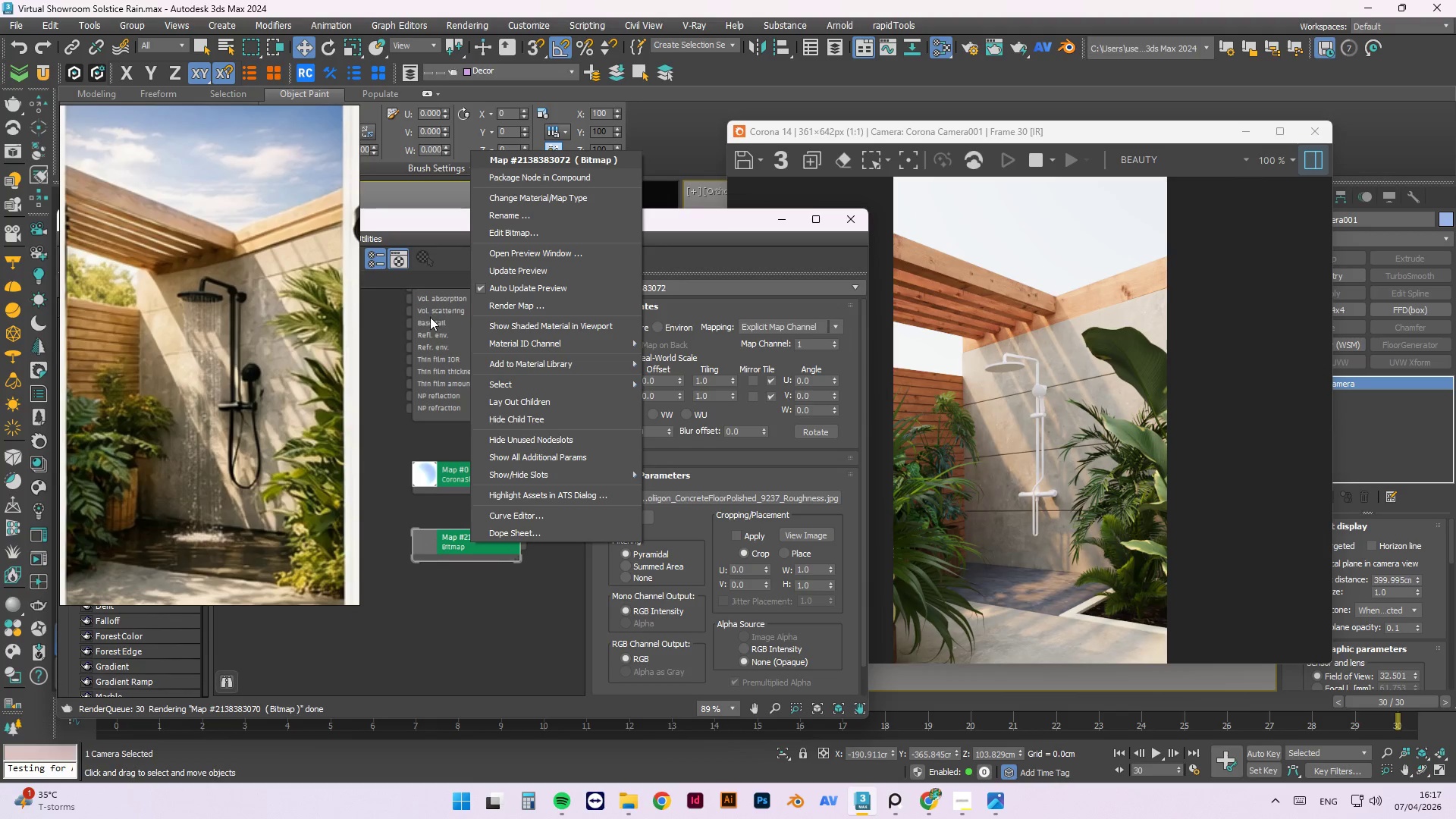 
scroll: coordinate [1088, 600], scroll_direction: up, amount: 3.0
 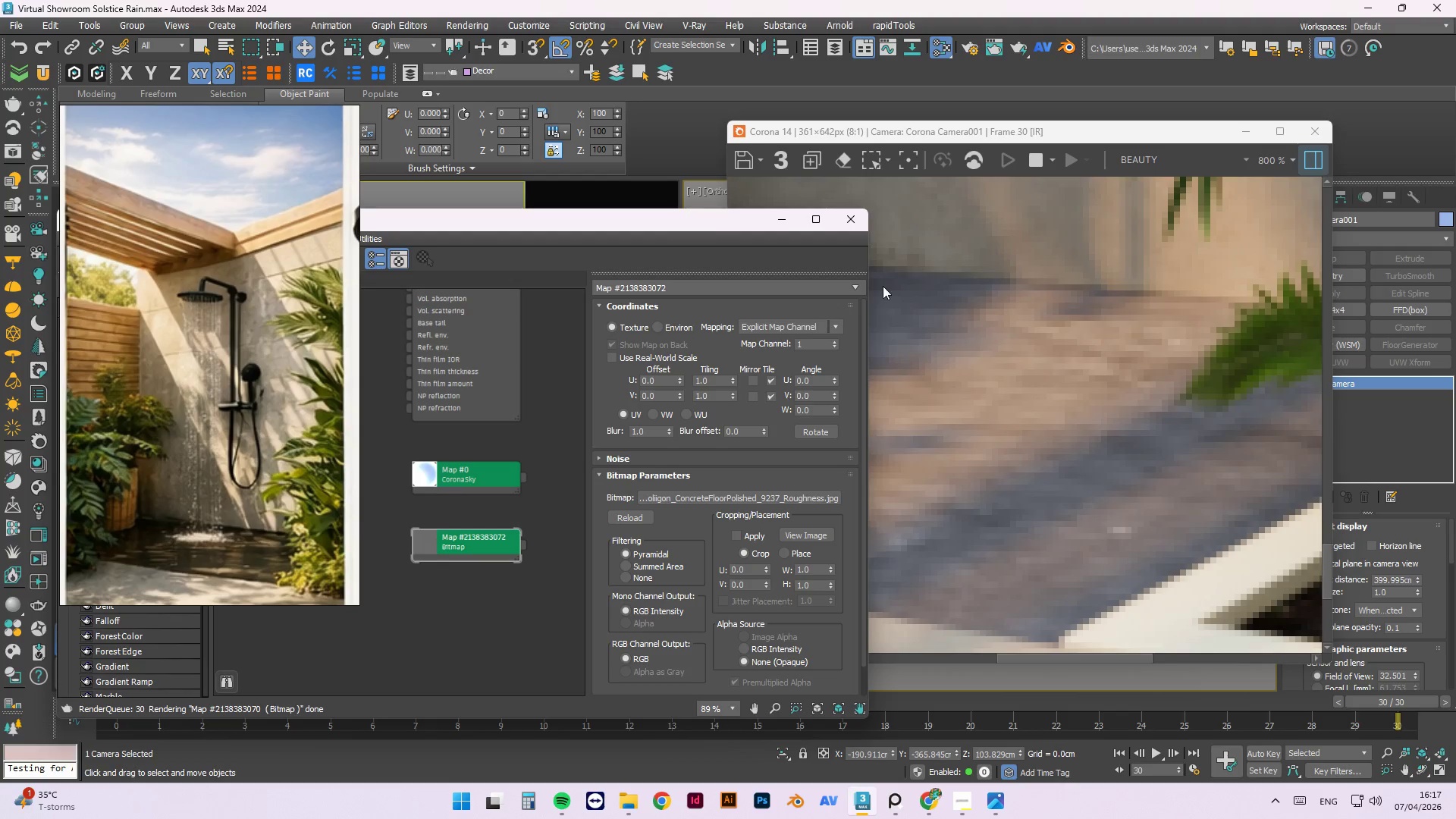 
wait(5.47)
 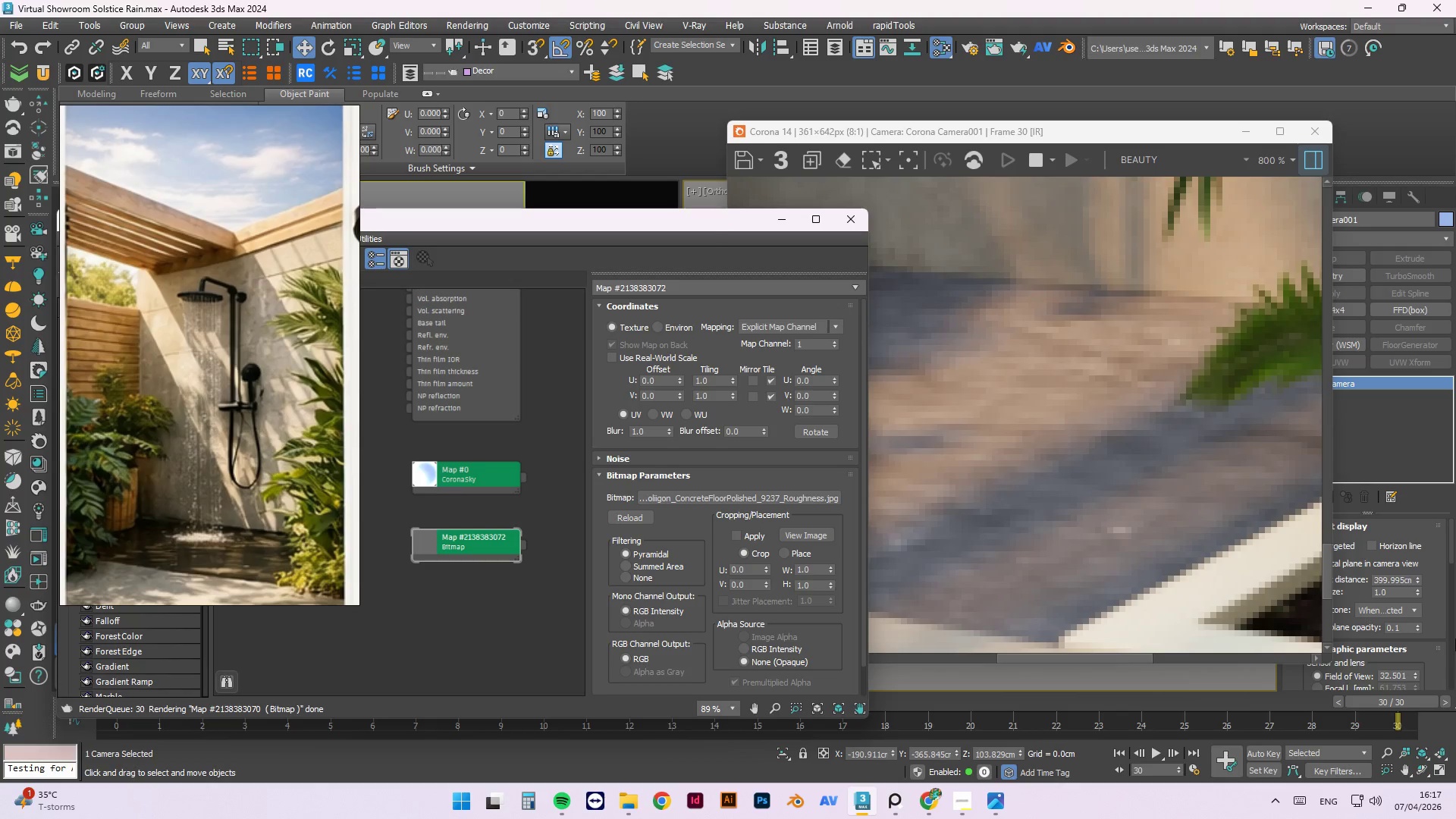 
left_click_drag(start_coordinate=[673, 226], to_coordinate=[719, 202])
 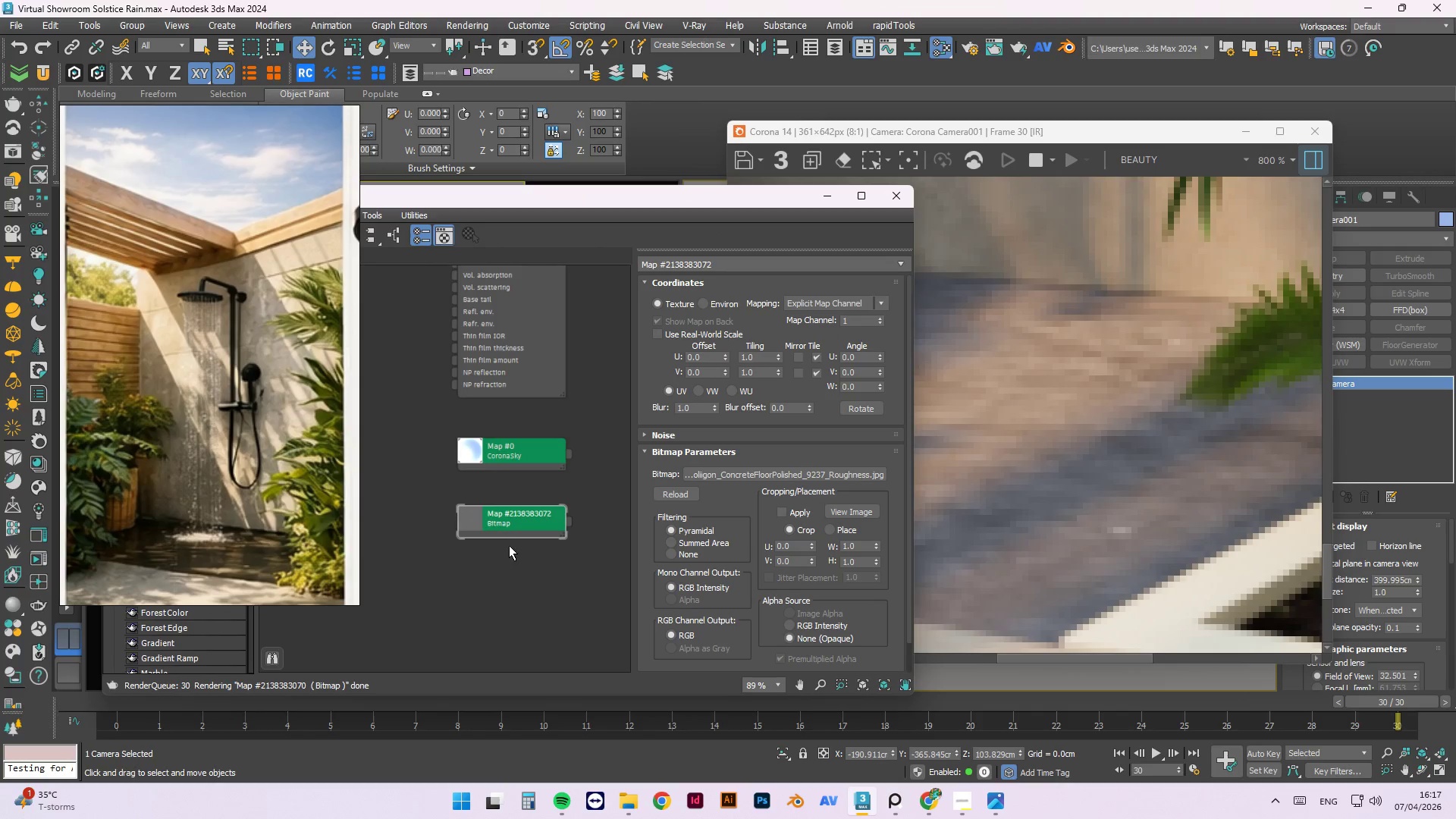 
left_click([510, 534])
 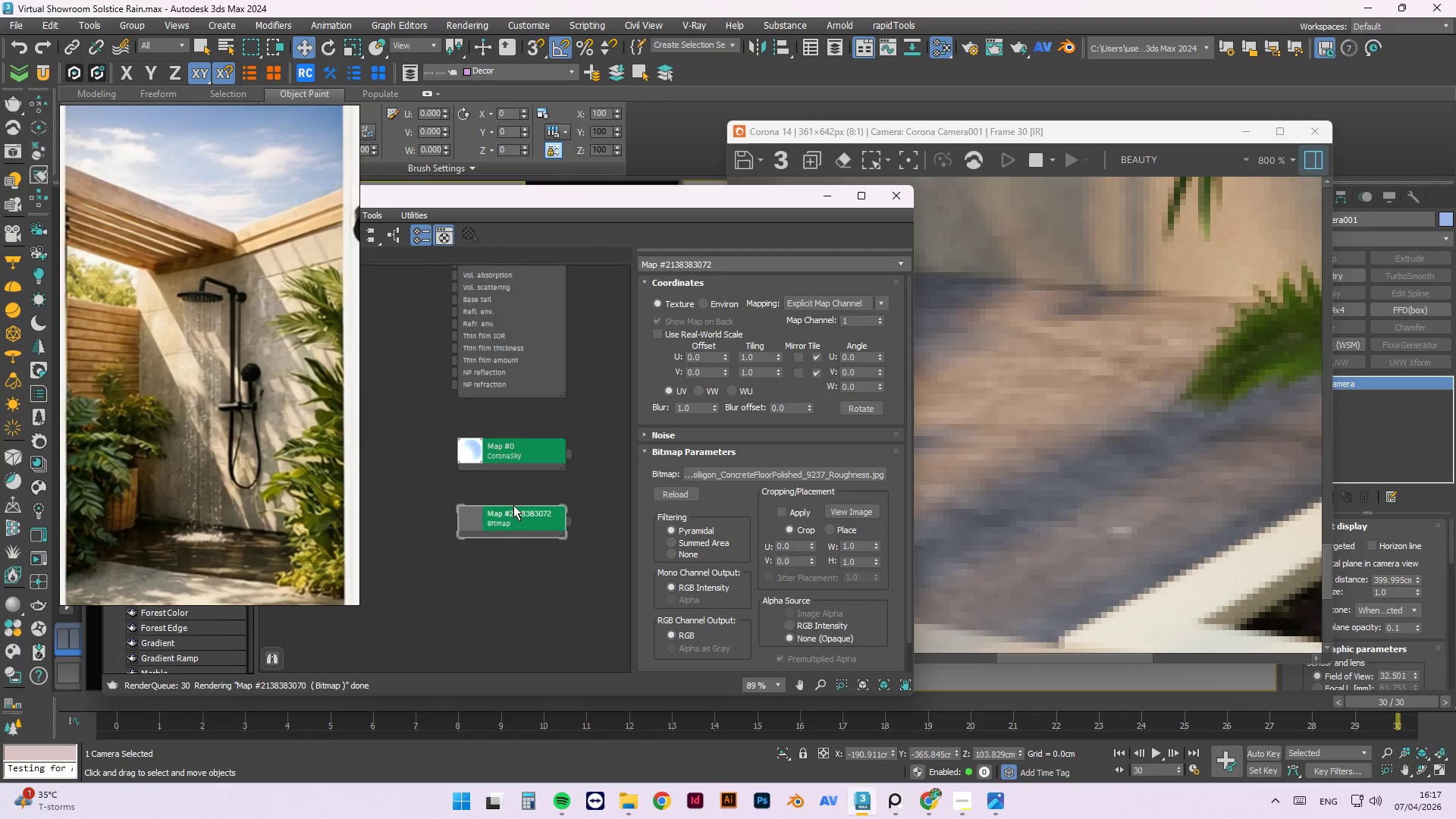 
right_click([492, 510])
 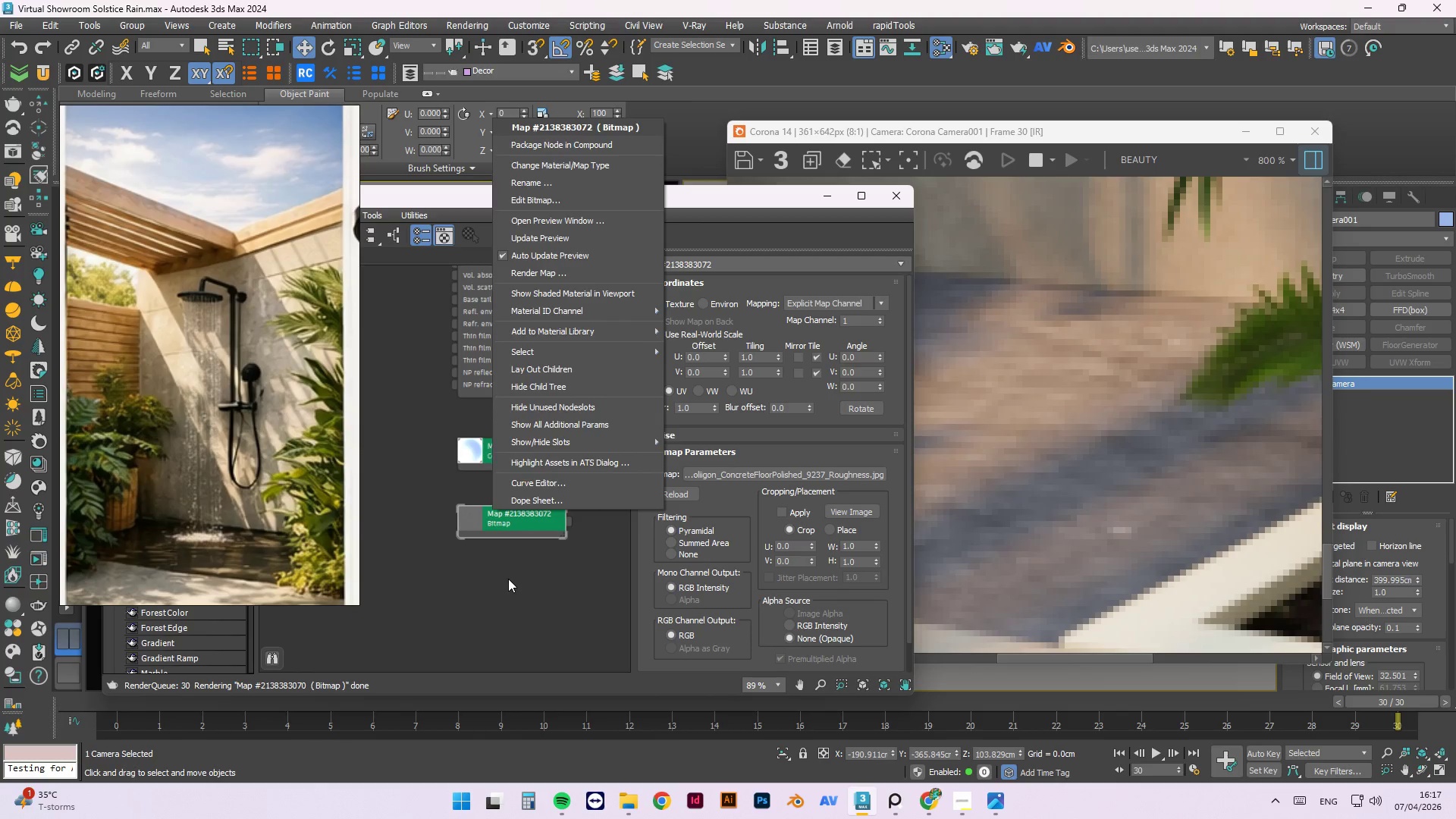 
double_click([503, 512])
 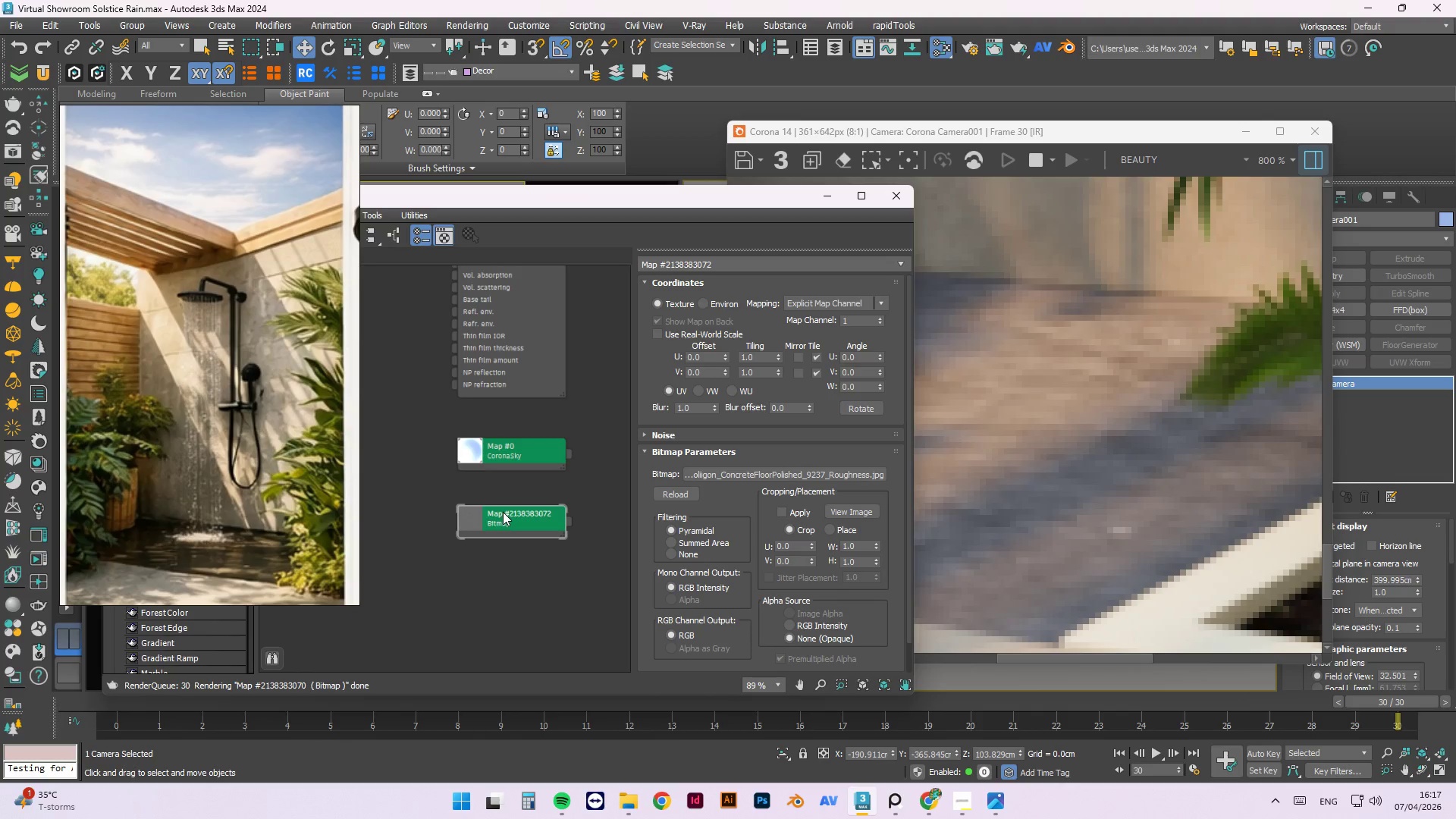 
key(Delete)
 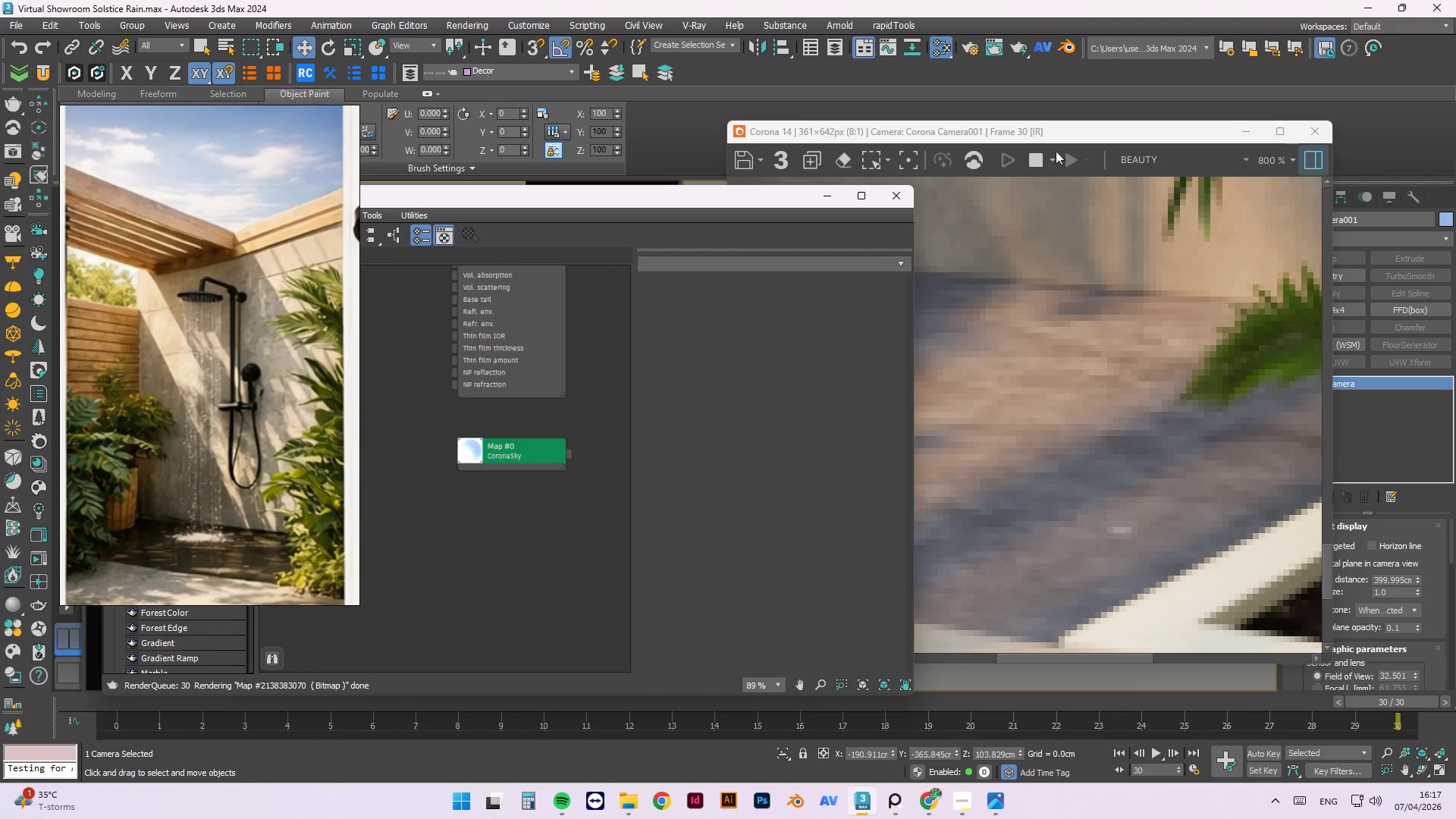 
left_click_drag(start_coordinate=[1036, 128], to_coordinate=[871, 185])
 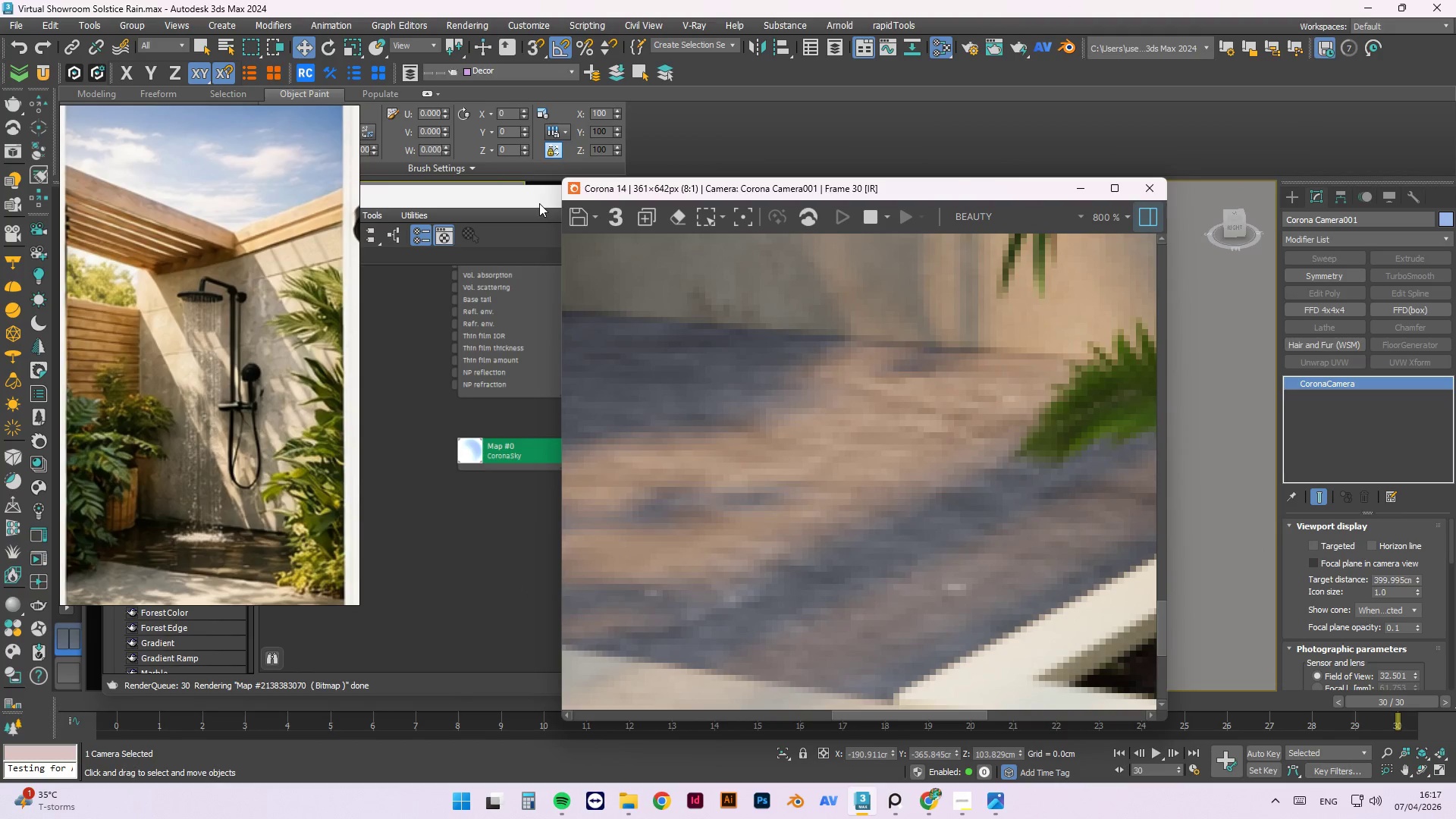 
left_click_drag(start_coordinate=[539, 203], to_coordinate=[674, 136])
 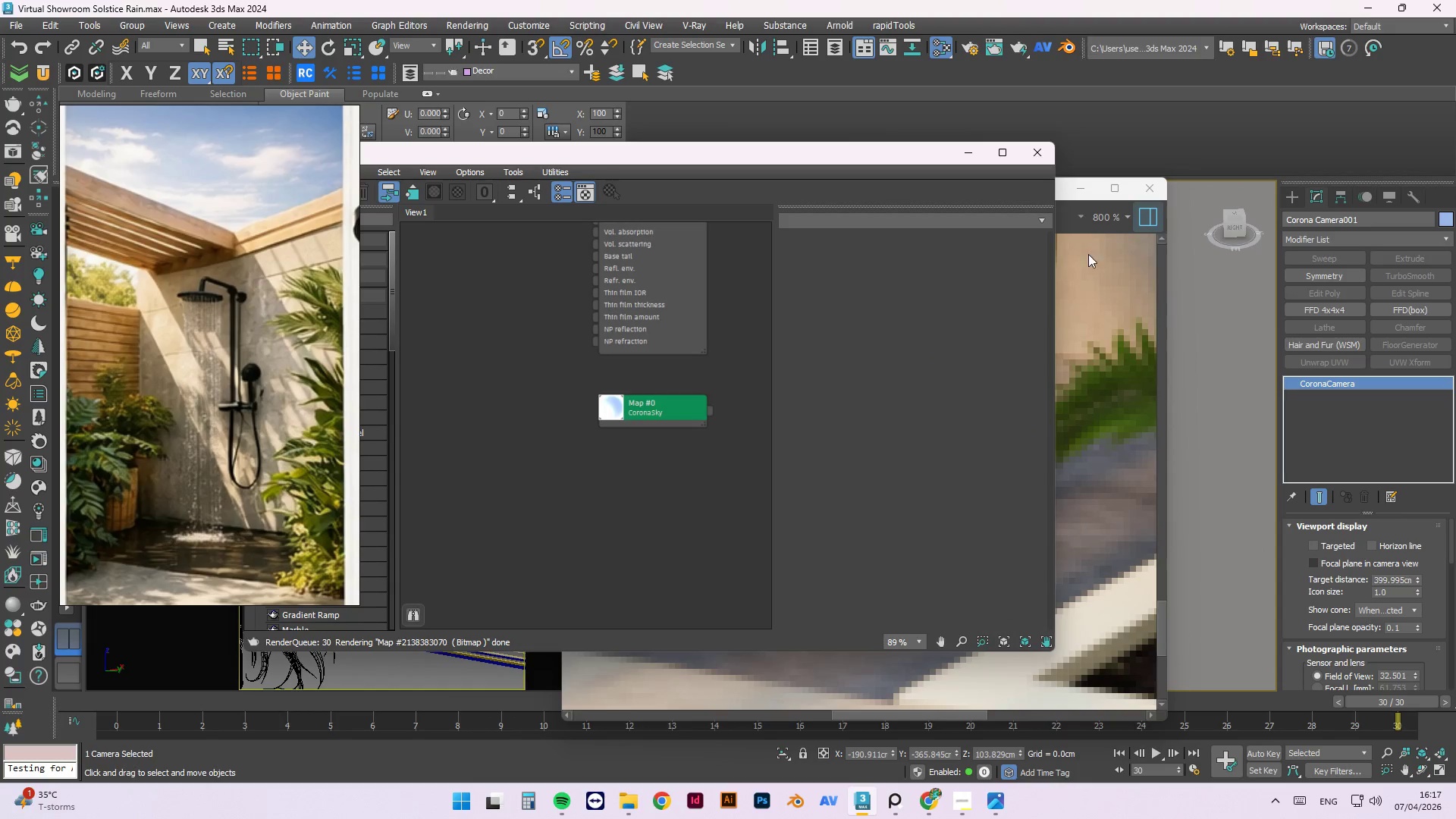 
left_click([1088, 284])
 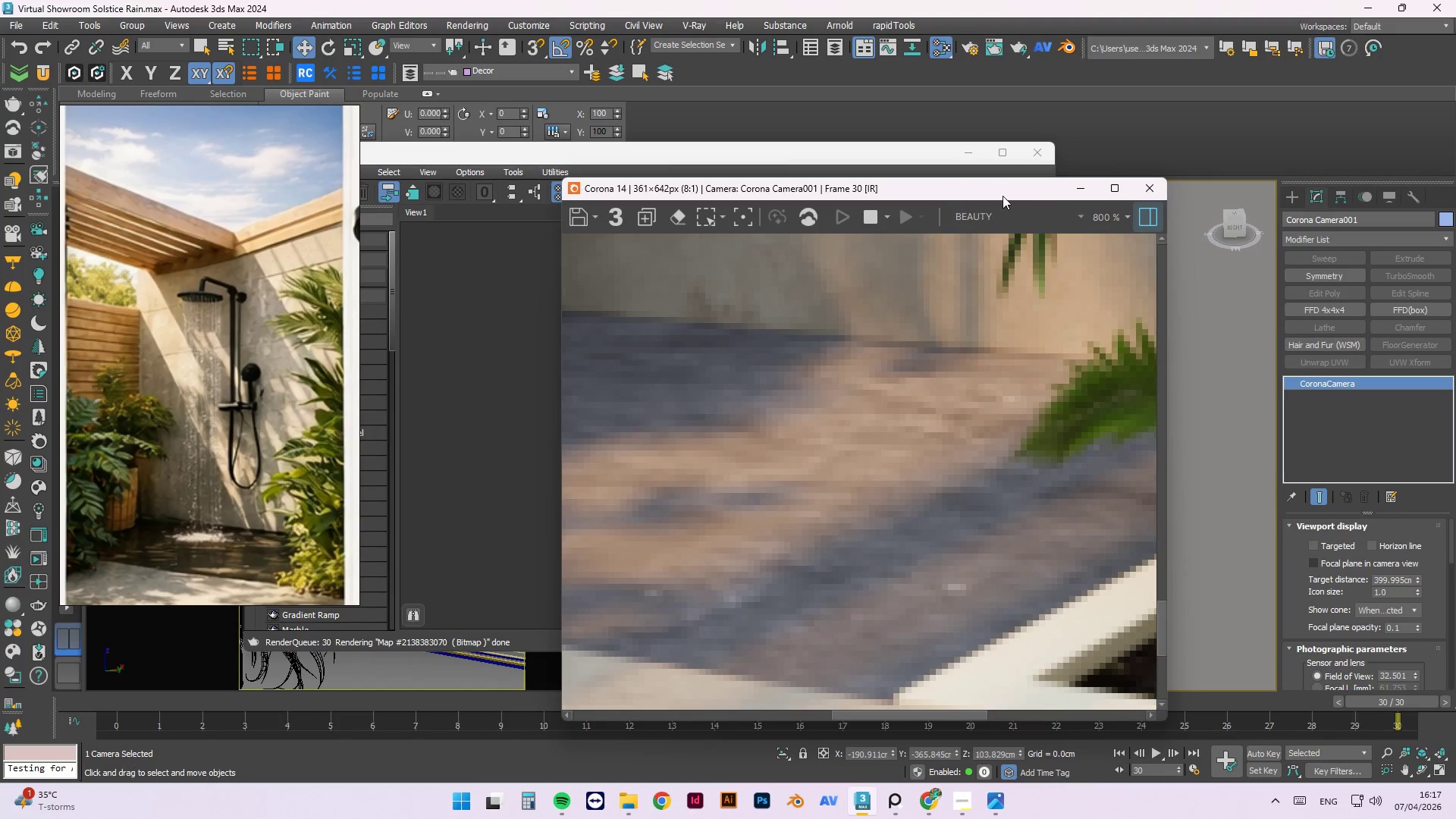 
left_click_drag(start_coordinate=[998, 195], to_coordinate=[1170, 183])
 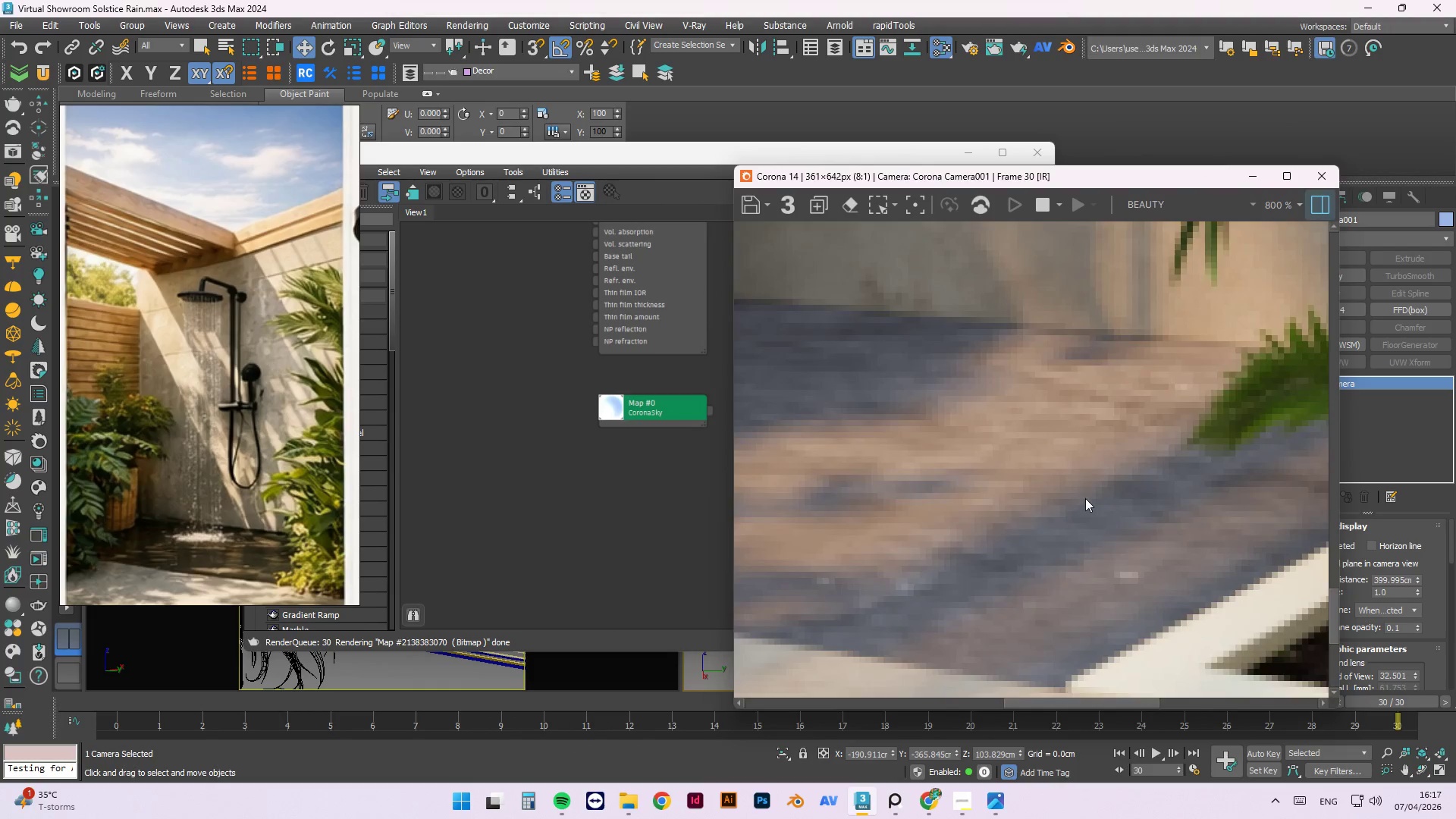 
scroll: coordinate [1087, 497], scroll_direction: down, amount: 4.0
 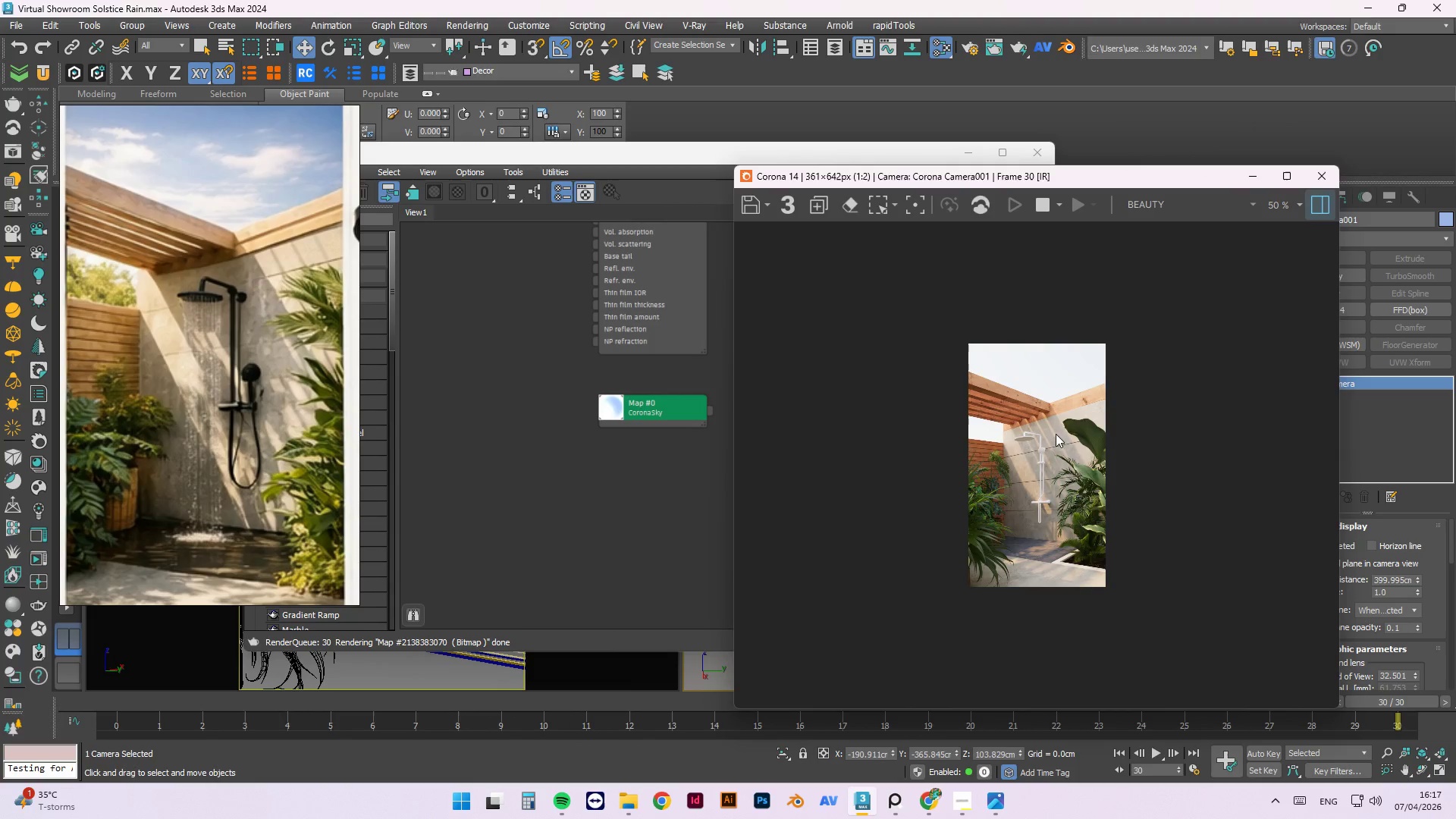 
scroll: coordinate [1025, 475], scroll_direction: up, amount: 2.0
 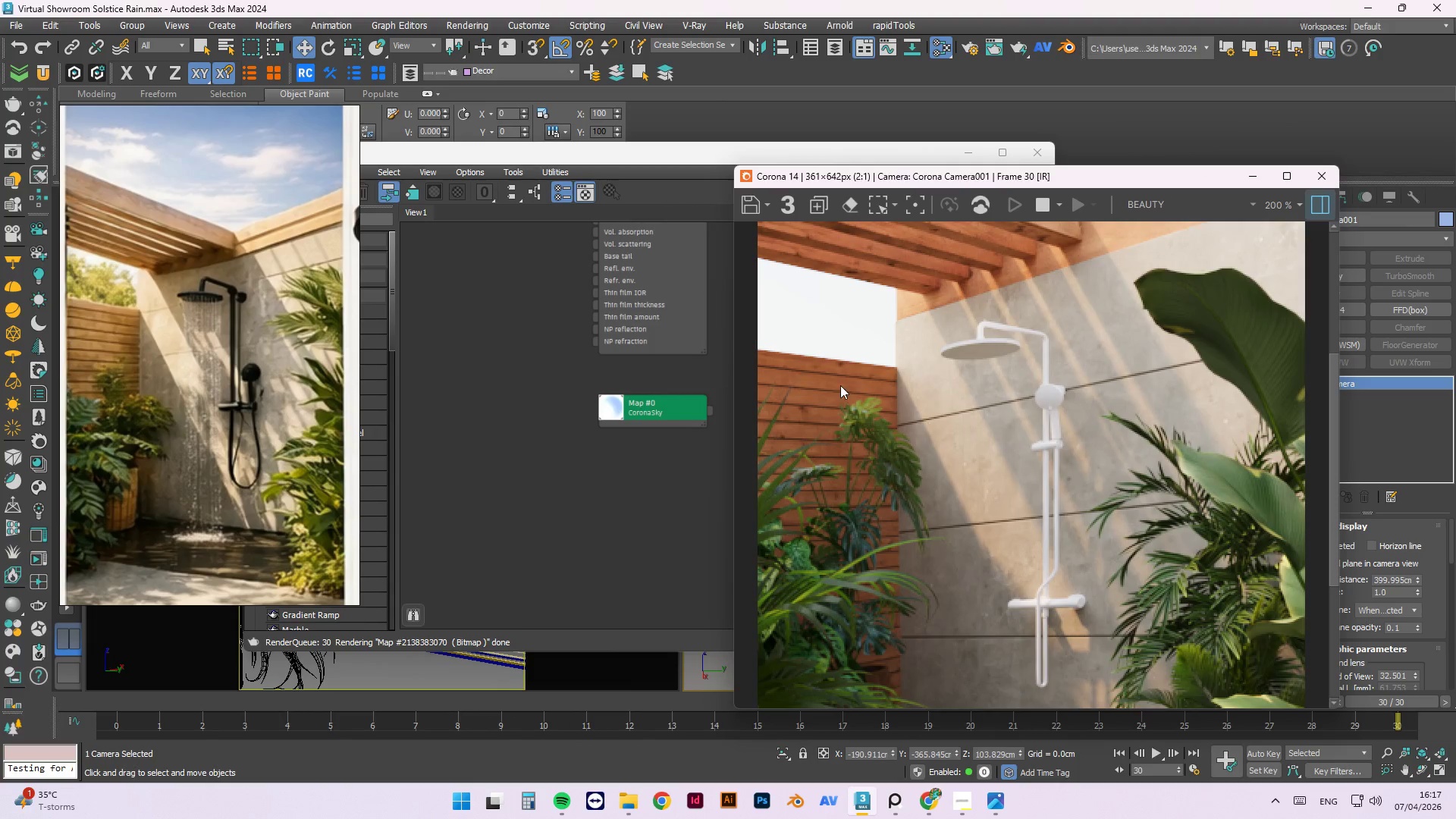 
scroll: coordinate [997, 276], scroll_direction: none, amount: 0.0
 